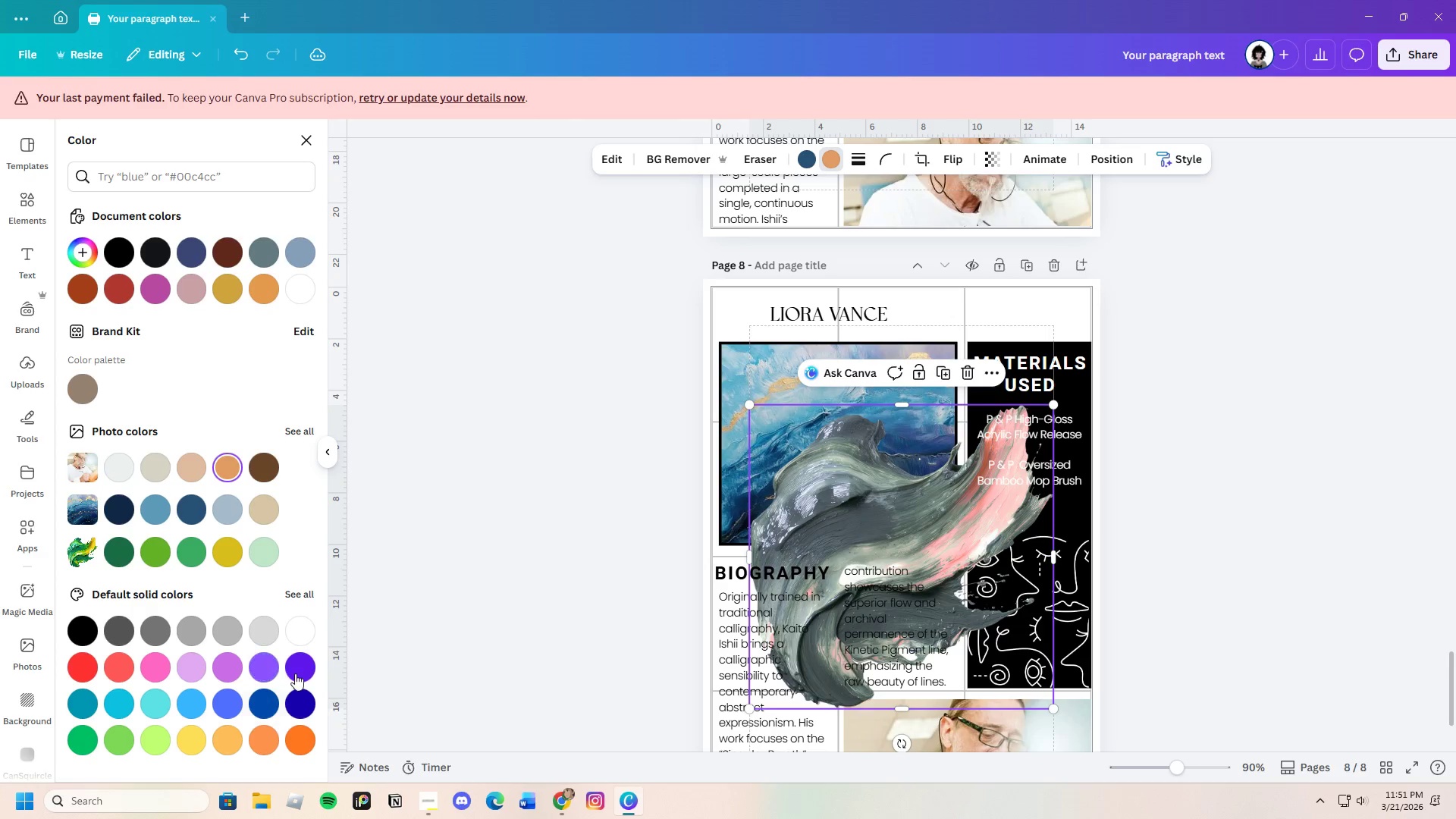 
left_click([295, 673])
 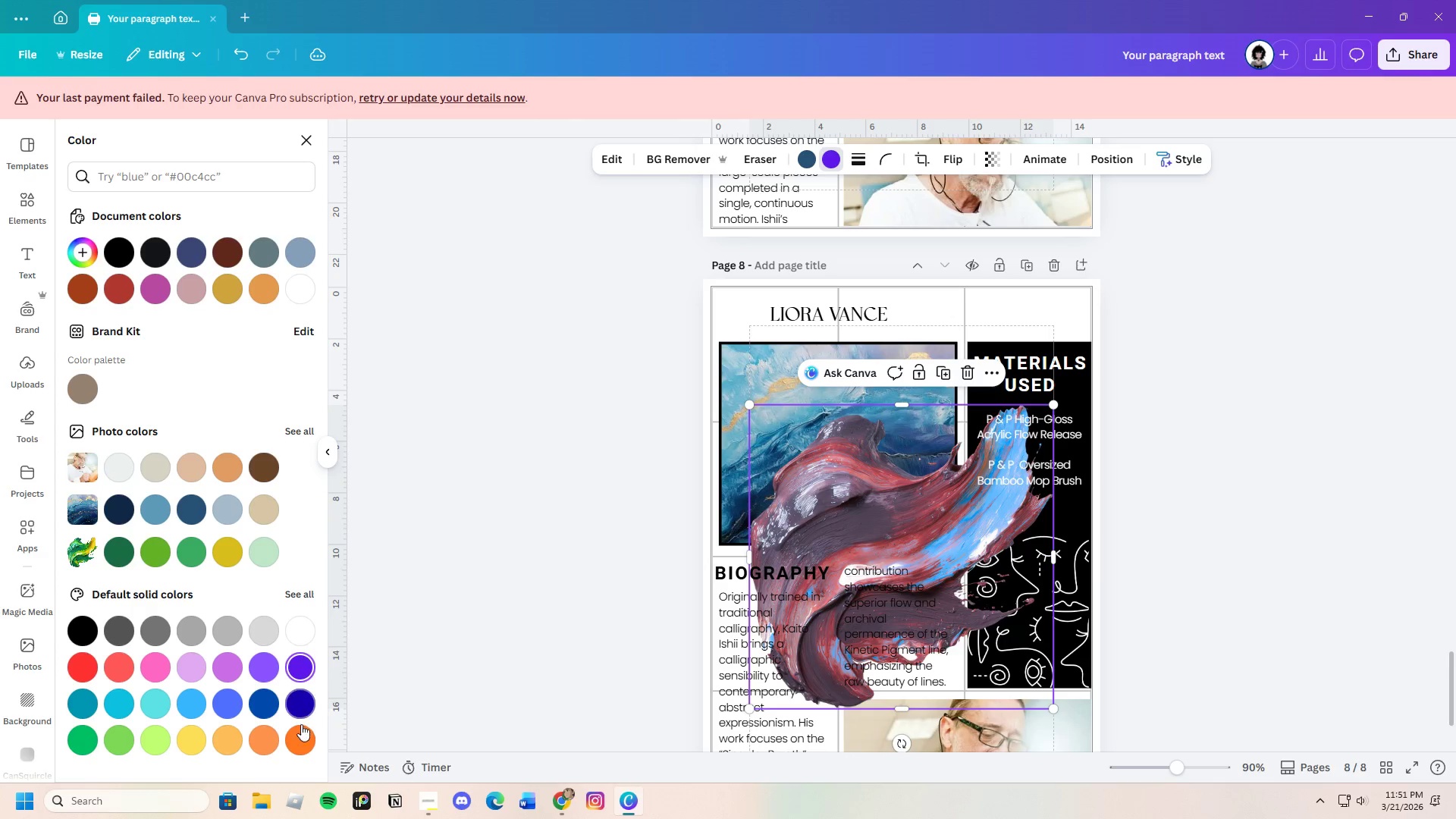 
left_click([297, 704])
 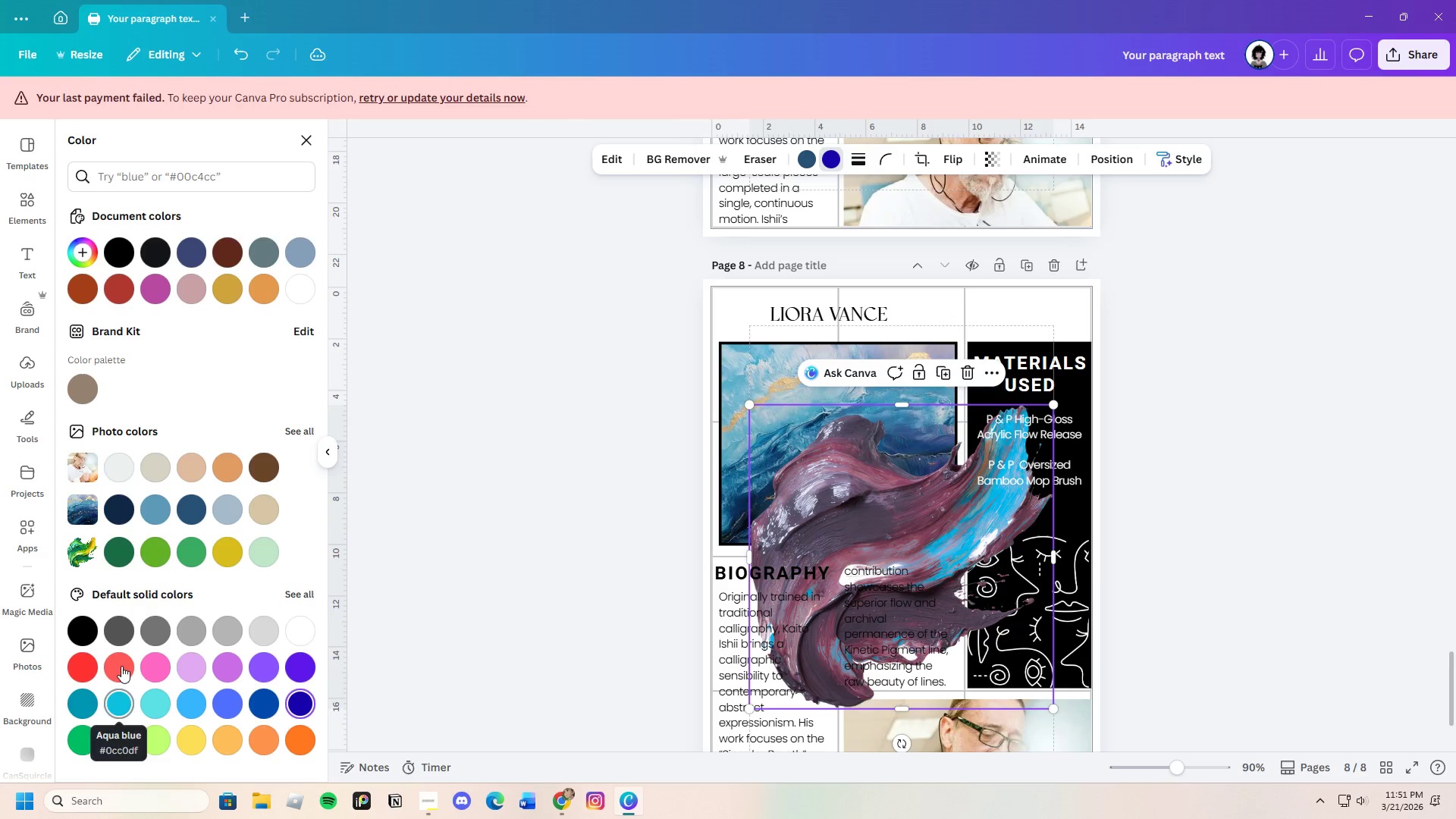 
left_click([116, 633])
 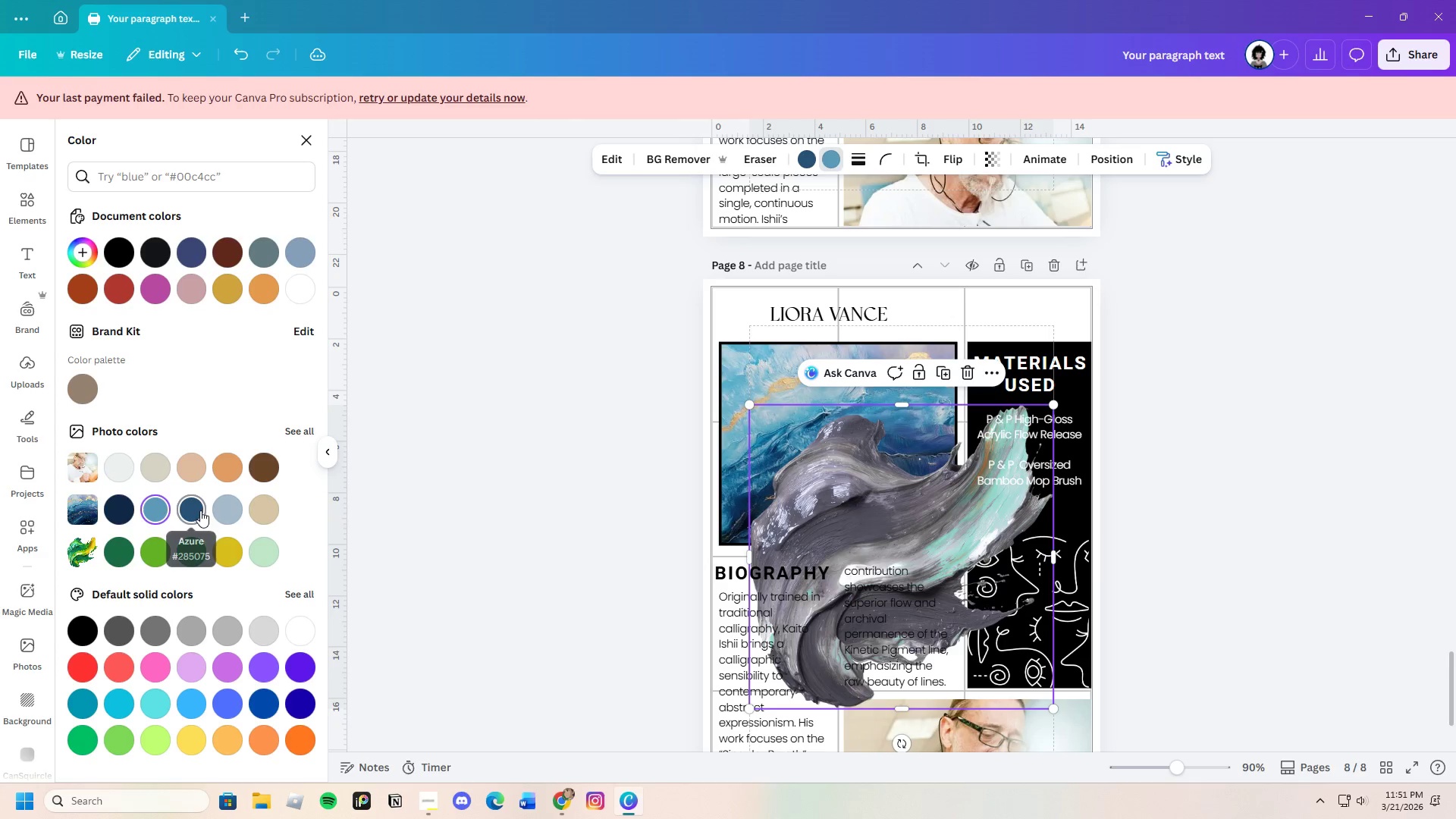 
left_click([118, 508])
 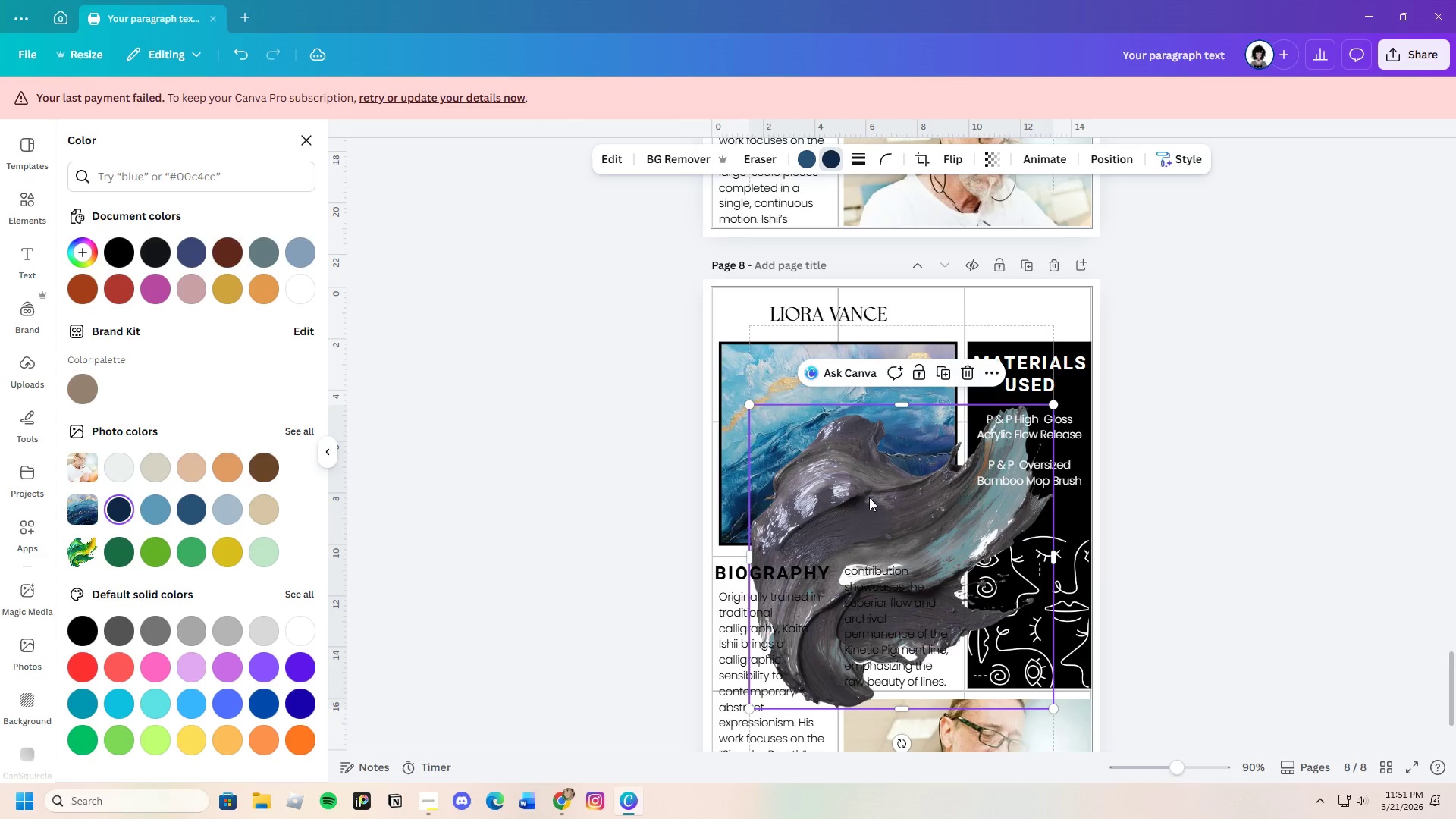 
left_click_drag(start_coordinate=[885, 487], to_coordinate=[961, 511])
 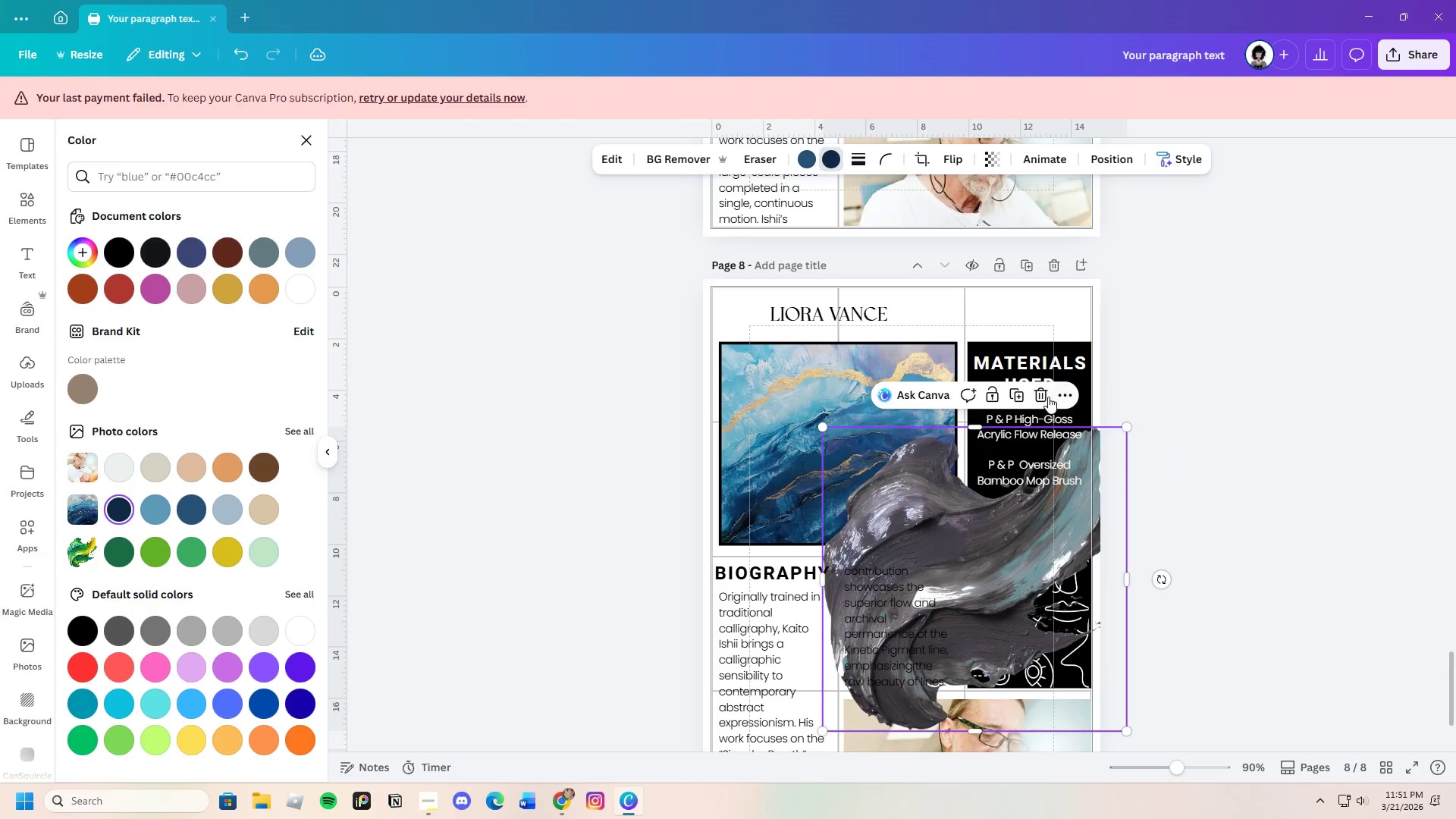 
left_click([1044, 394])
 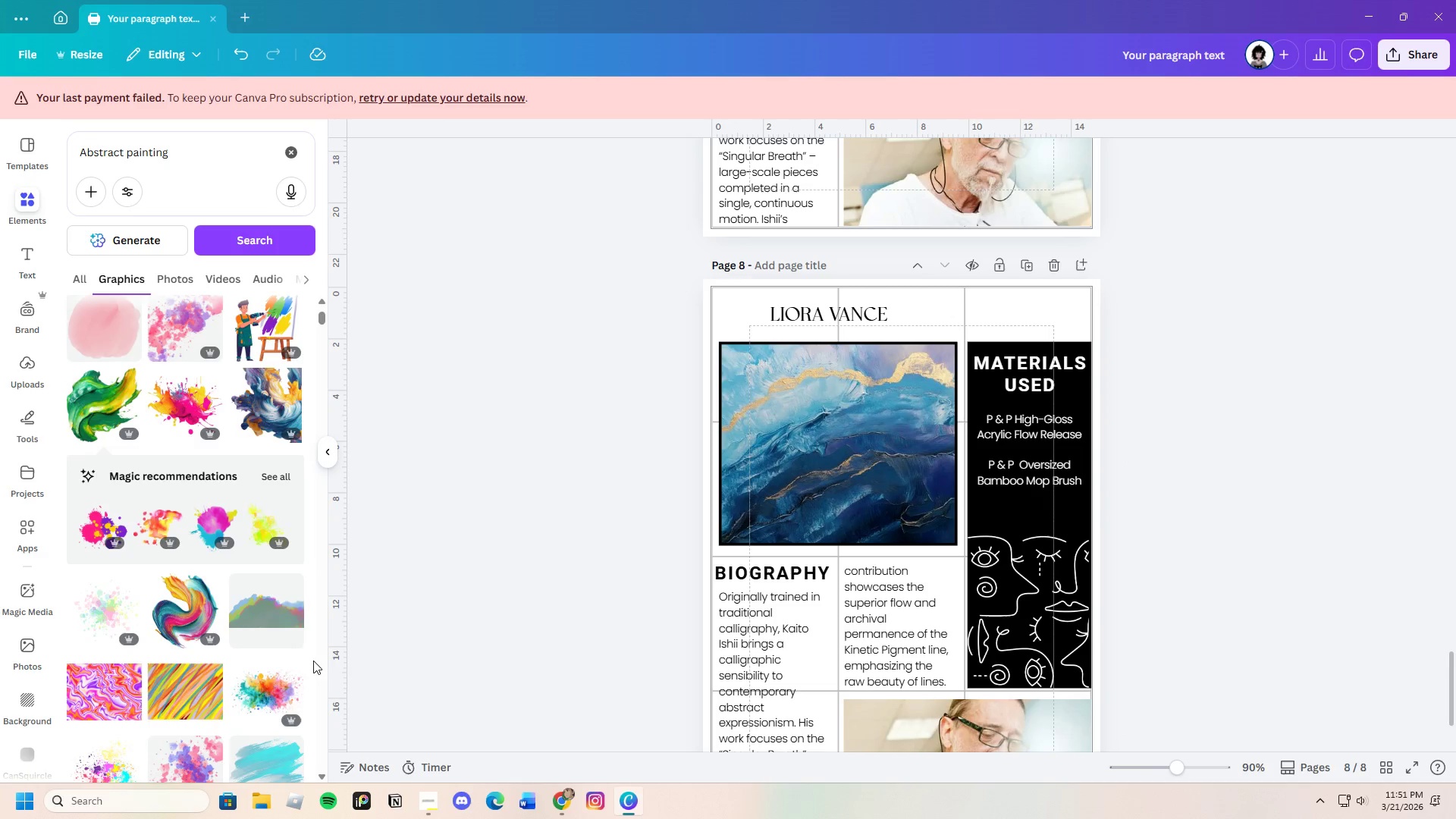 
scroll: coordinate [271, 704], scroll_direction: down, amount: 21.0
 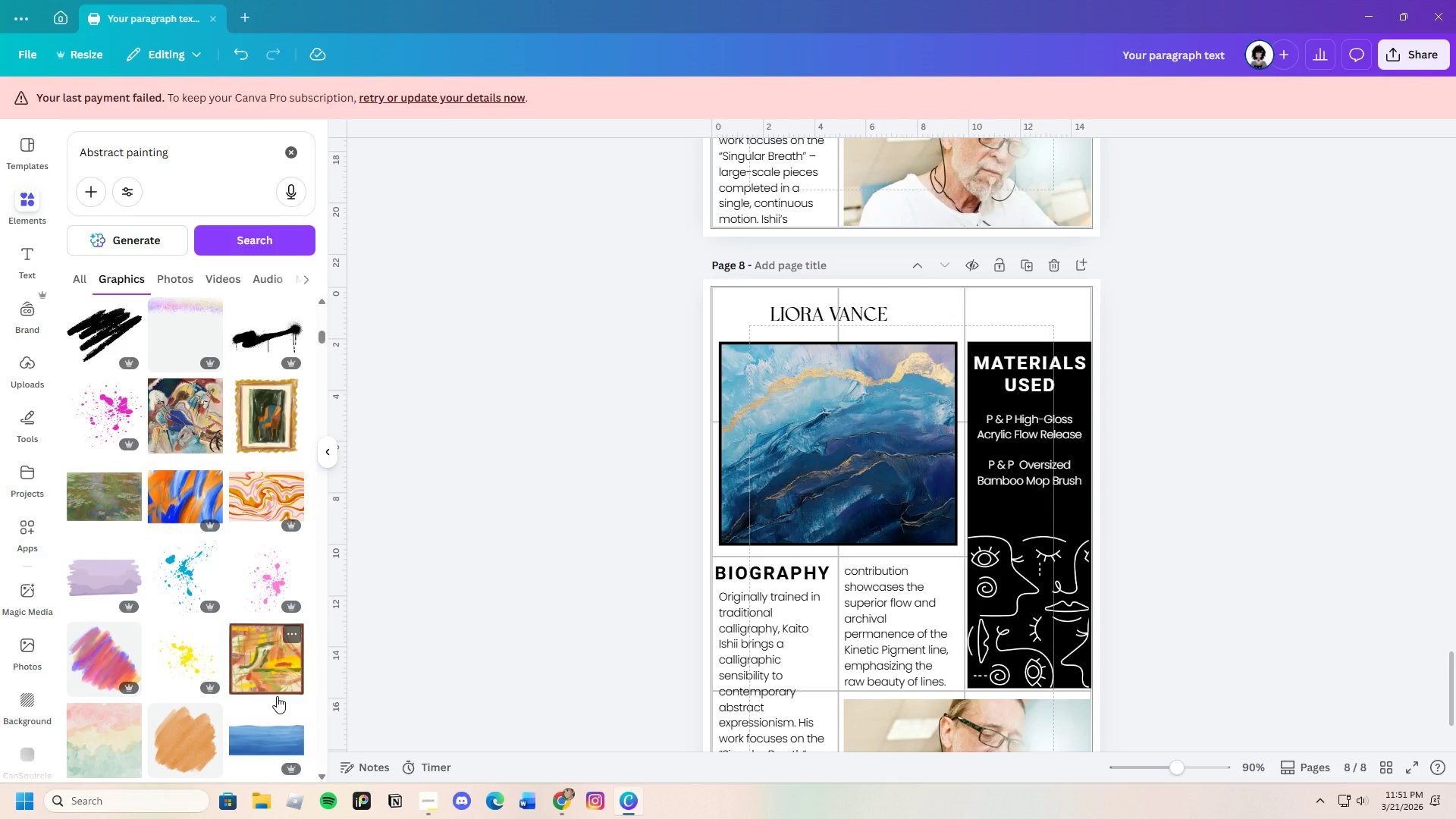 
wait(7.53)
 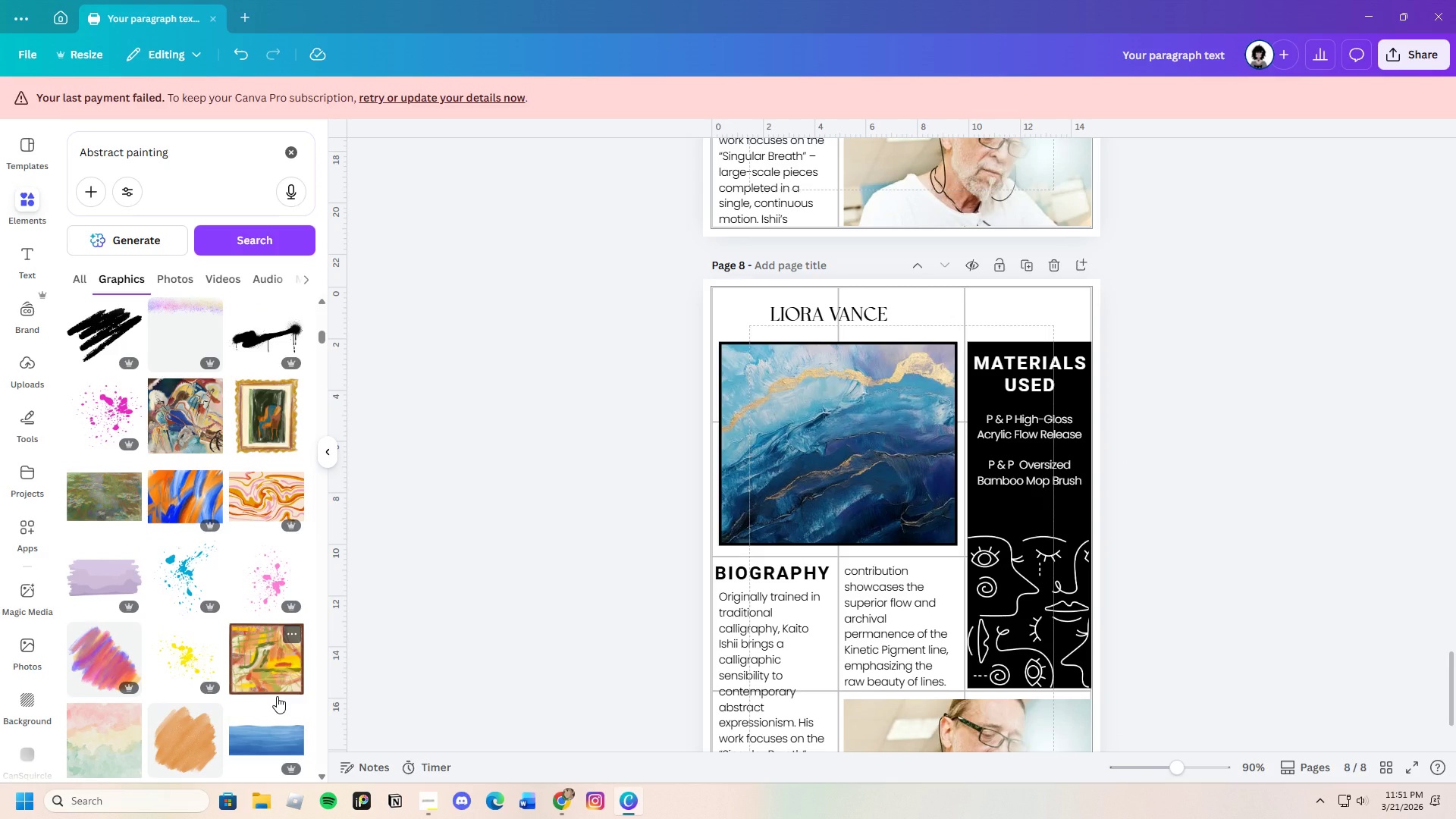 
scroll: coordinate [243, 676], scroll_direction: down, amount: 19.0
 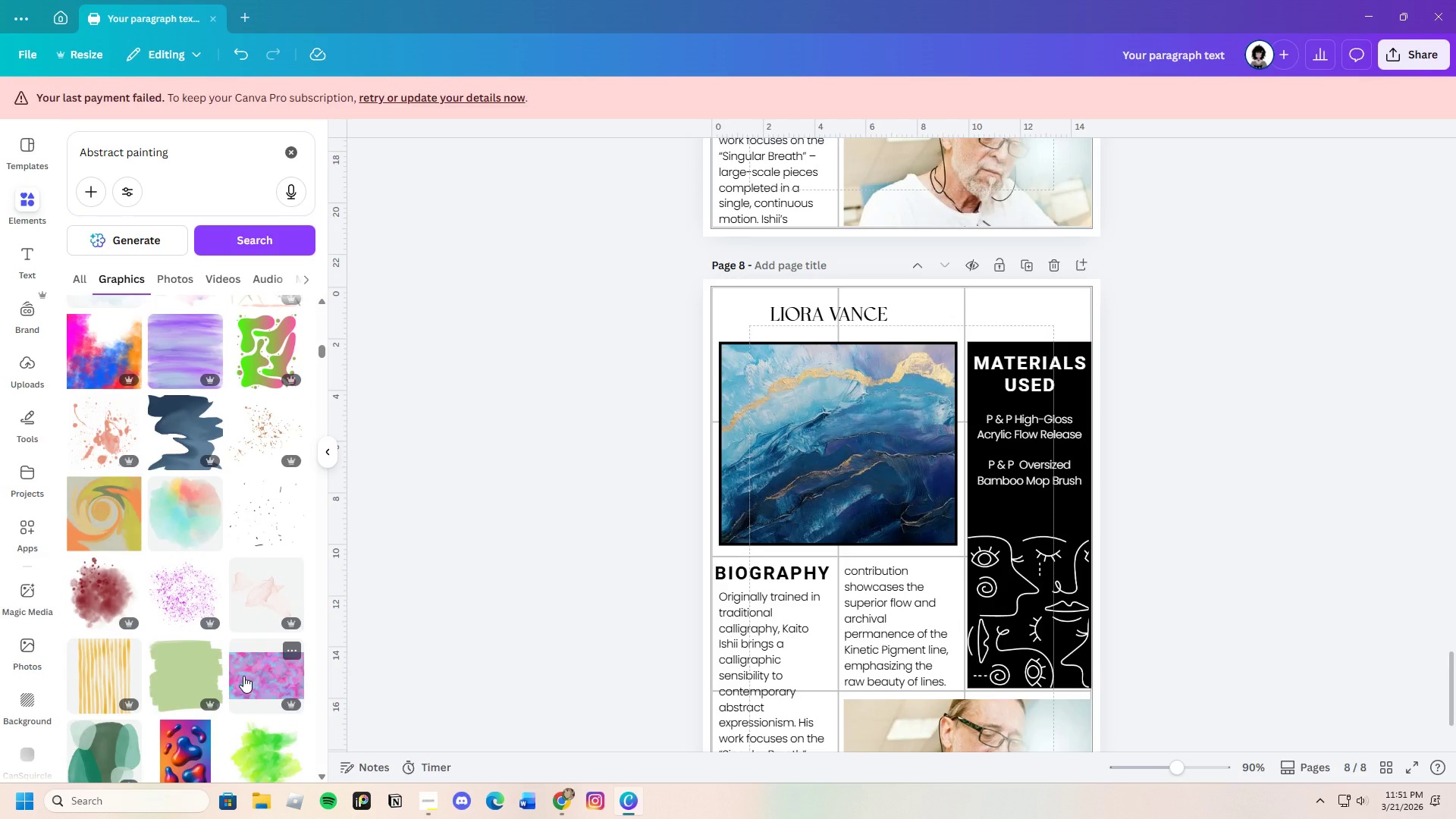 
scroll: coordinate [243, 676], scroll_direction: down, amount: 22.0
 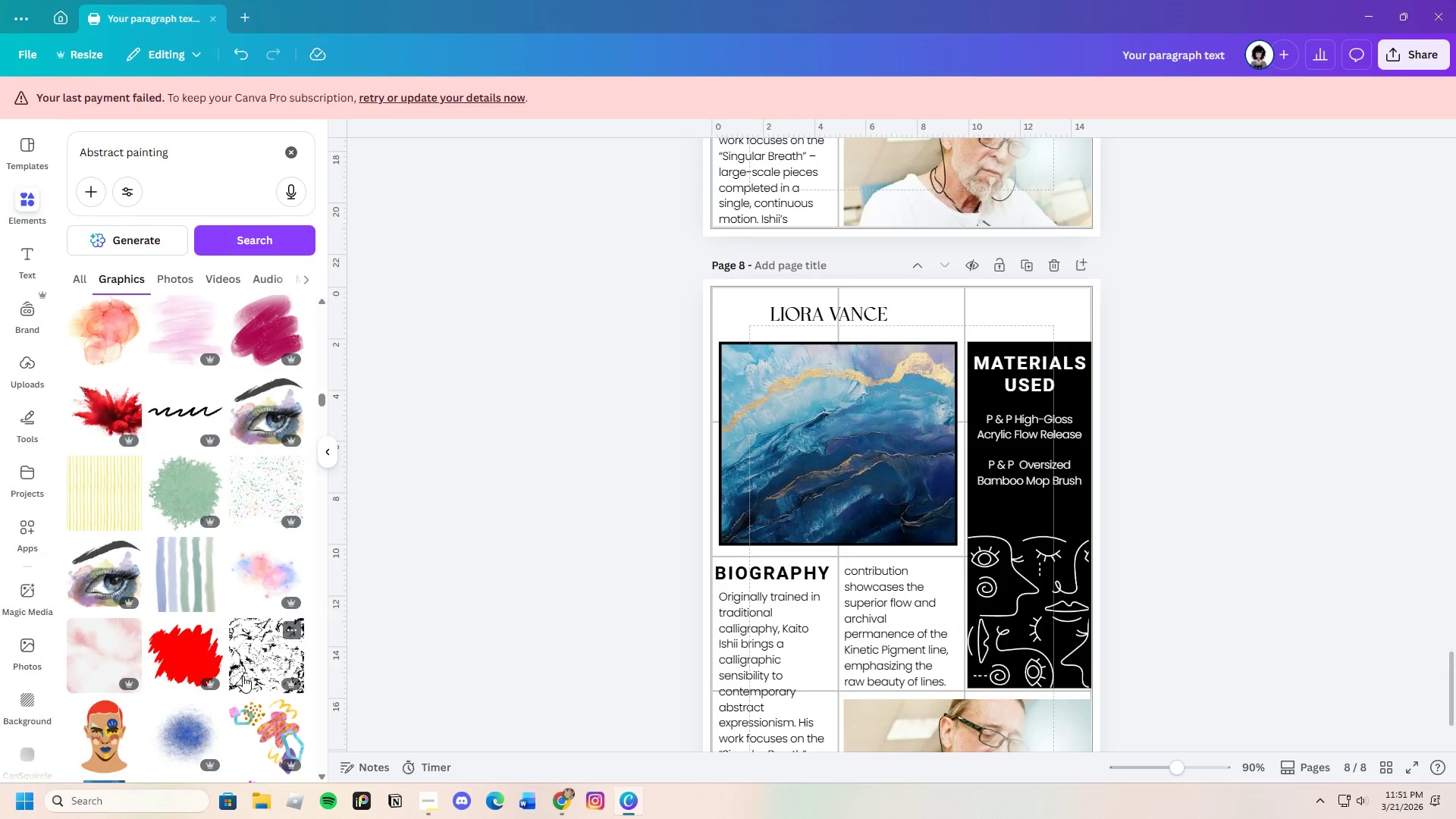 
scroll: coordinate [253, 685], scroll_direction: down, amount: 17.0
 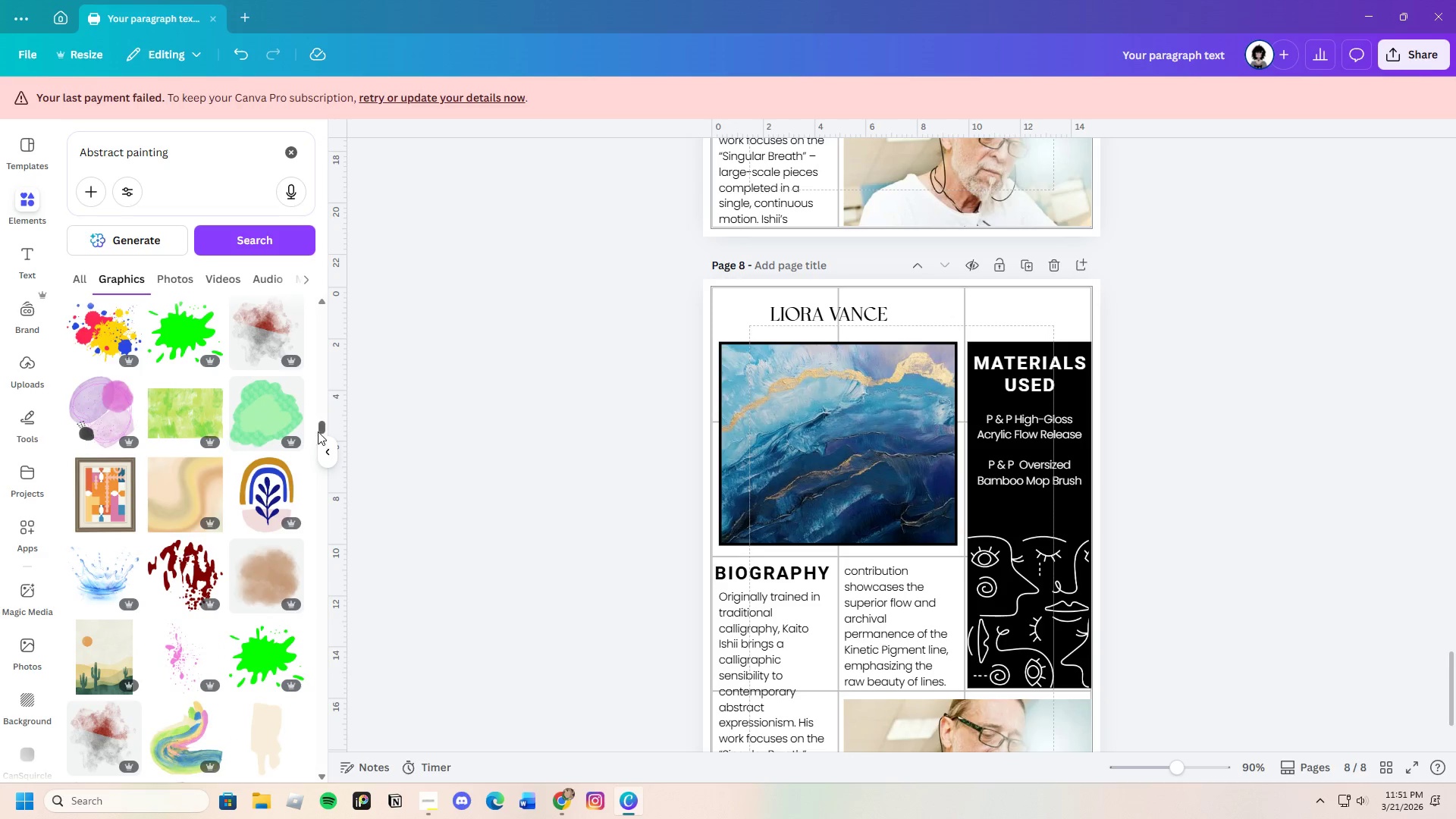 
left_click_drag(start_coordinate=[318, 430], to_coordinate=[306, 297])
 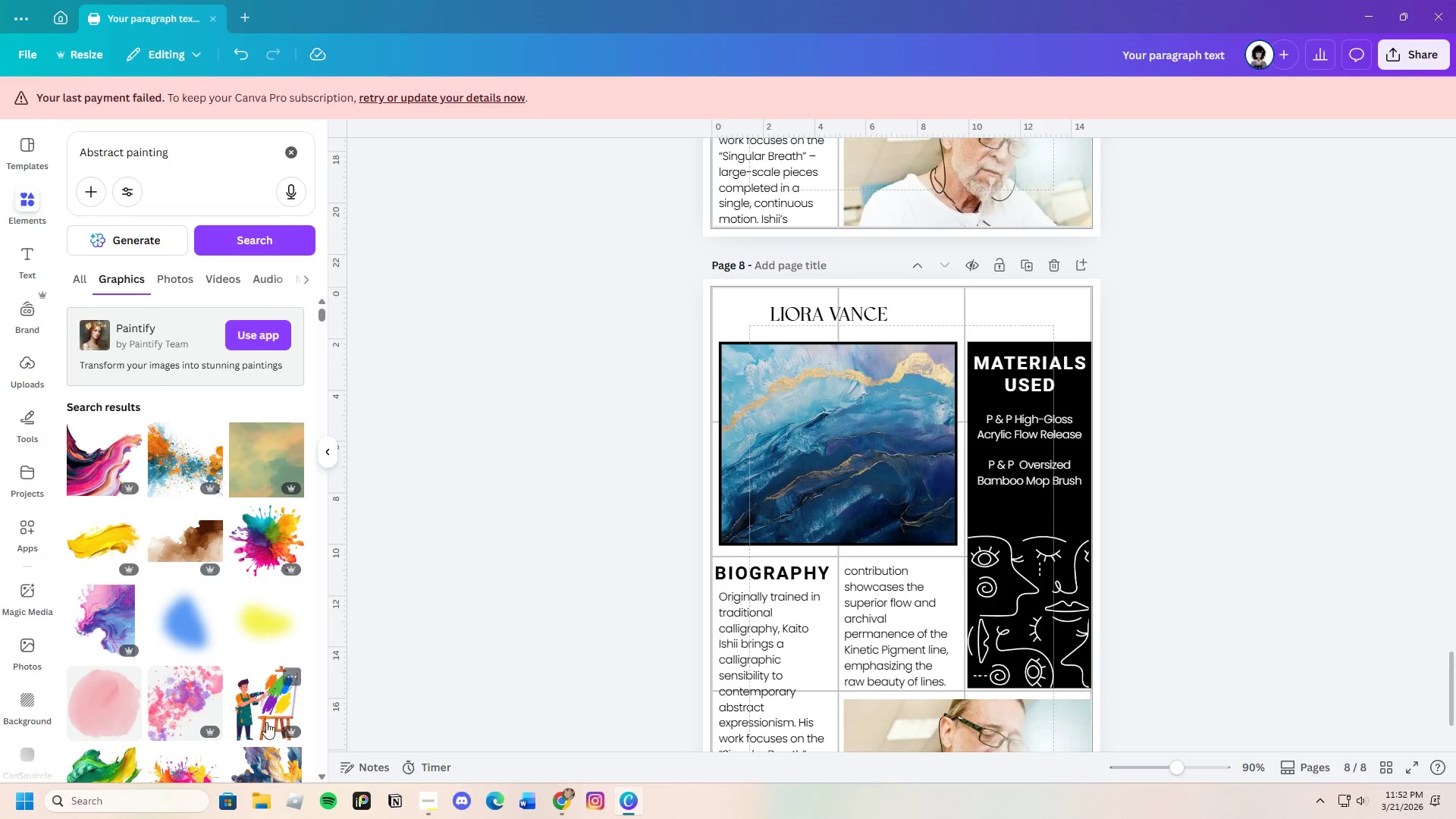 
scroll: coordinate [258, 714], scroll_direction: down, amount: 2.0
 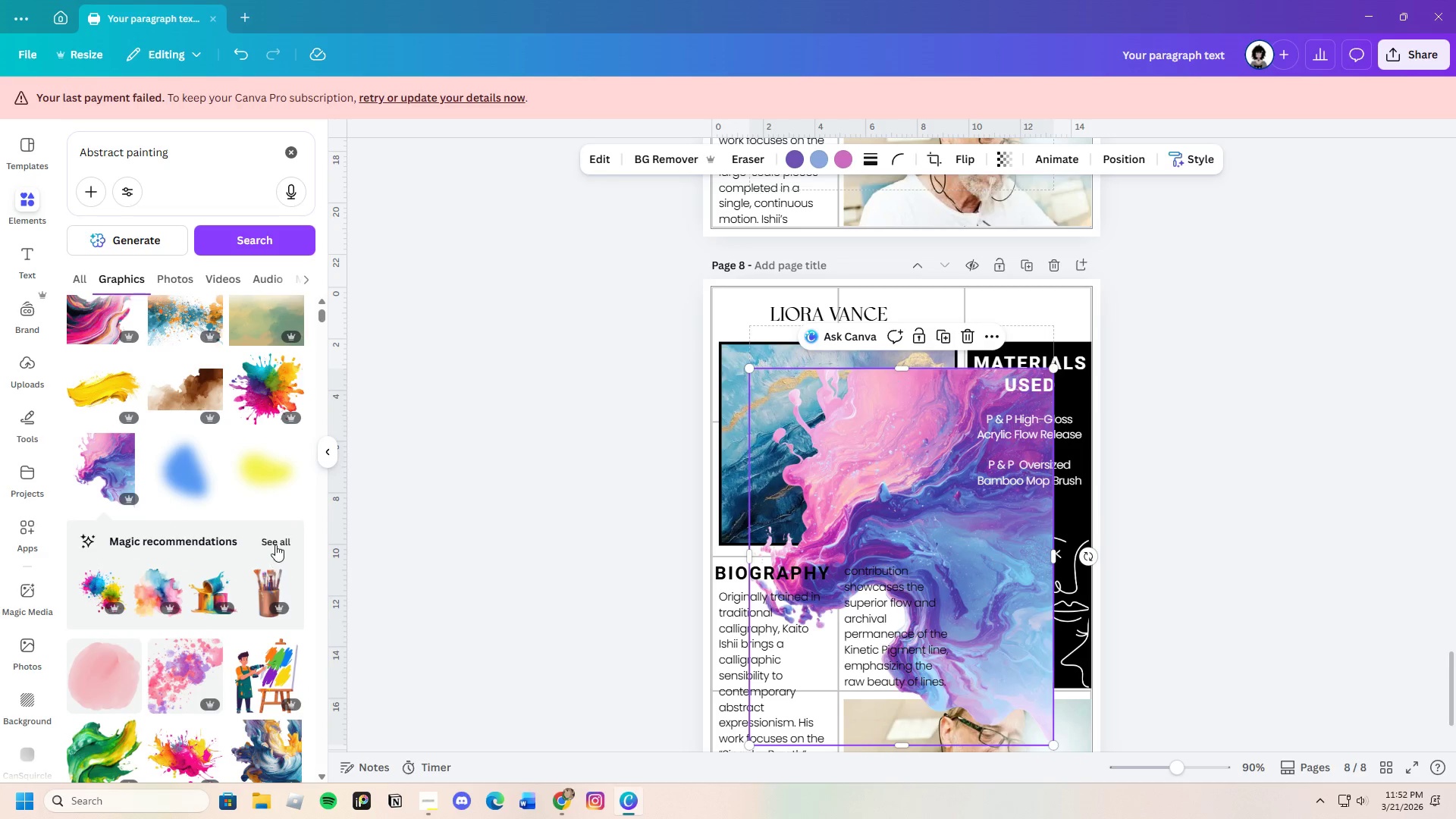 
left_click([790, 165])
 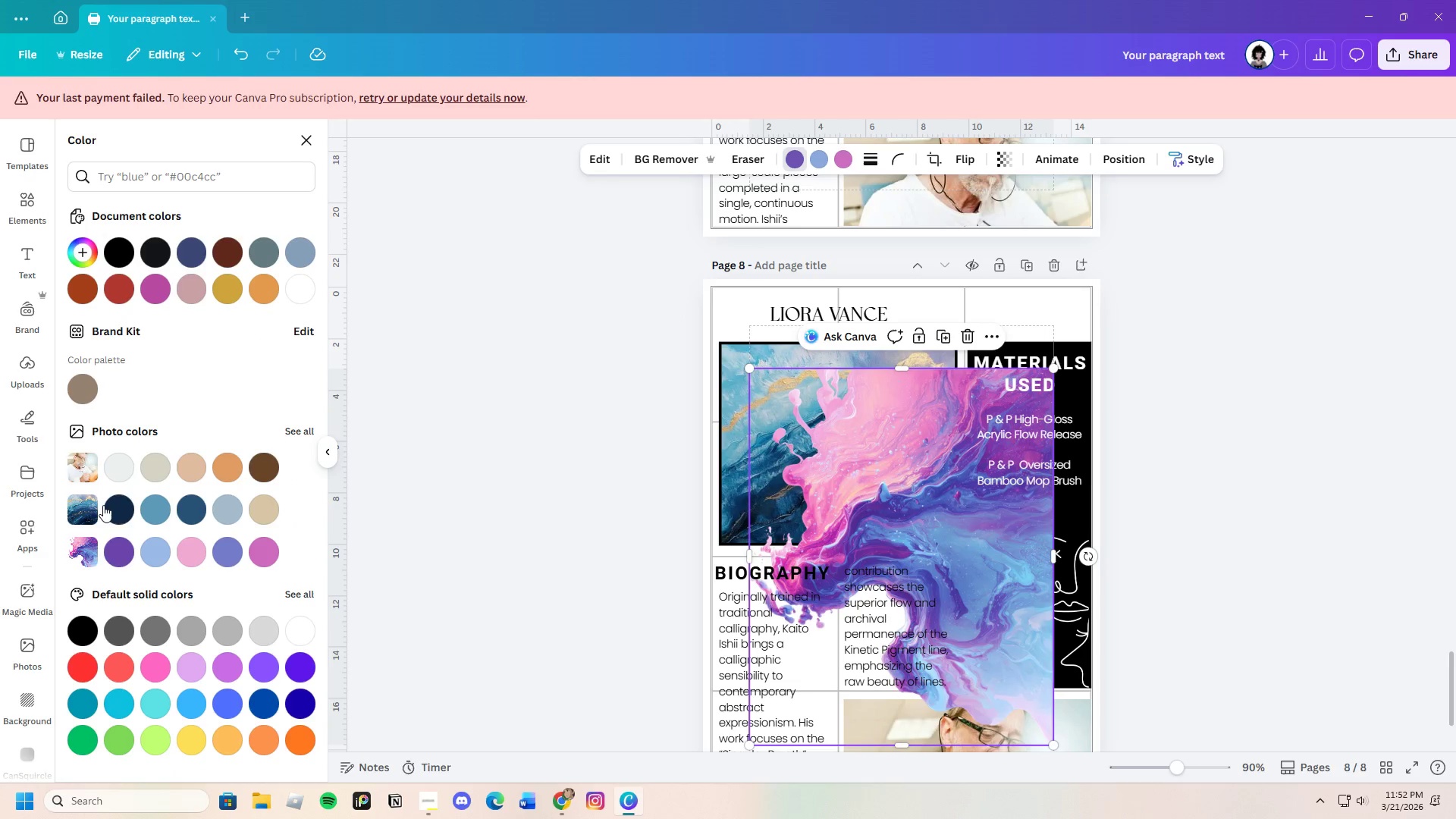 
left_click([107, 505])
 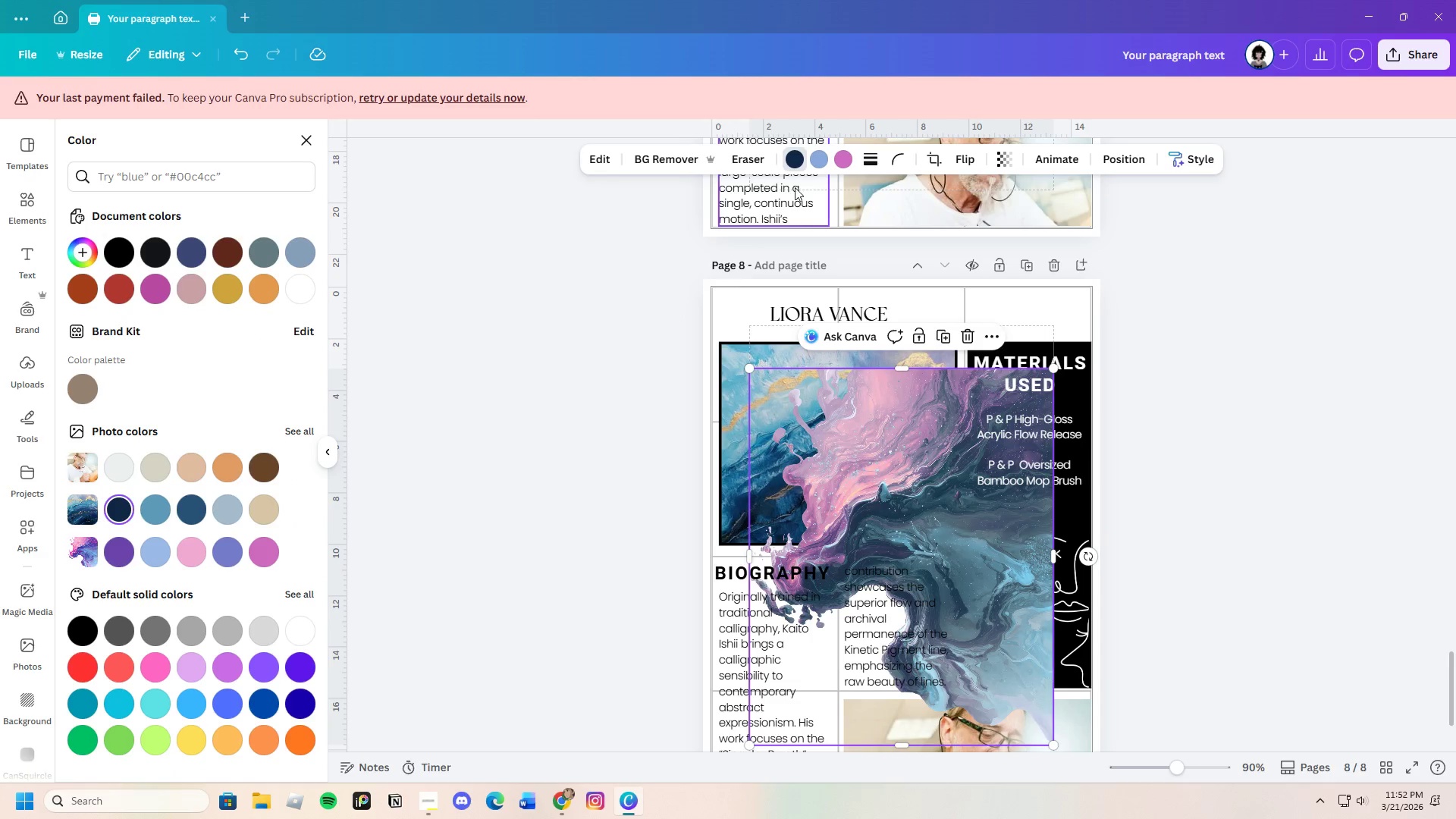 
left_click([812, 163])
 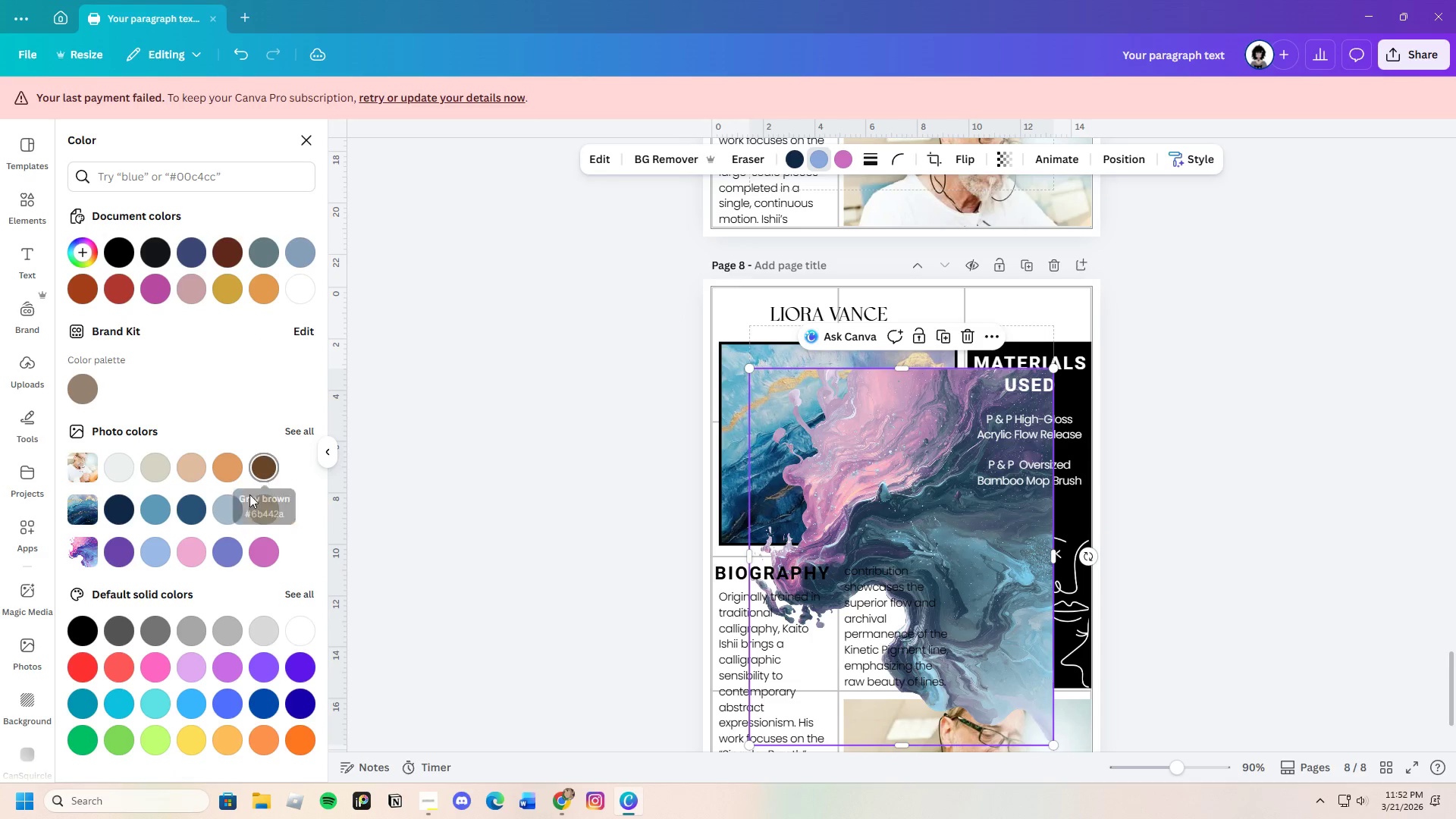 
left_click([232, 505])
 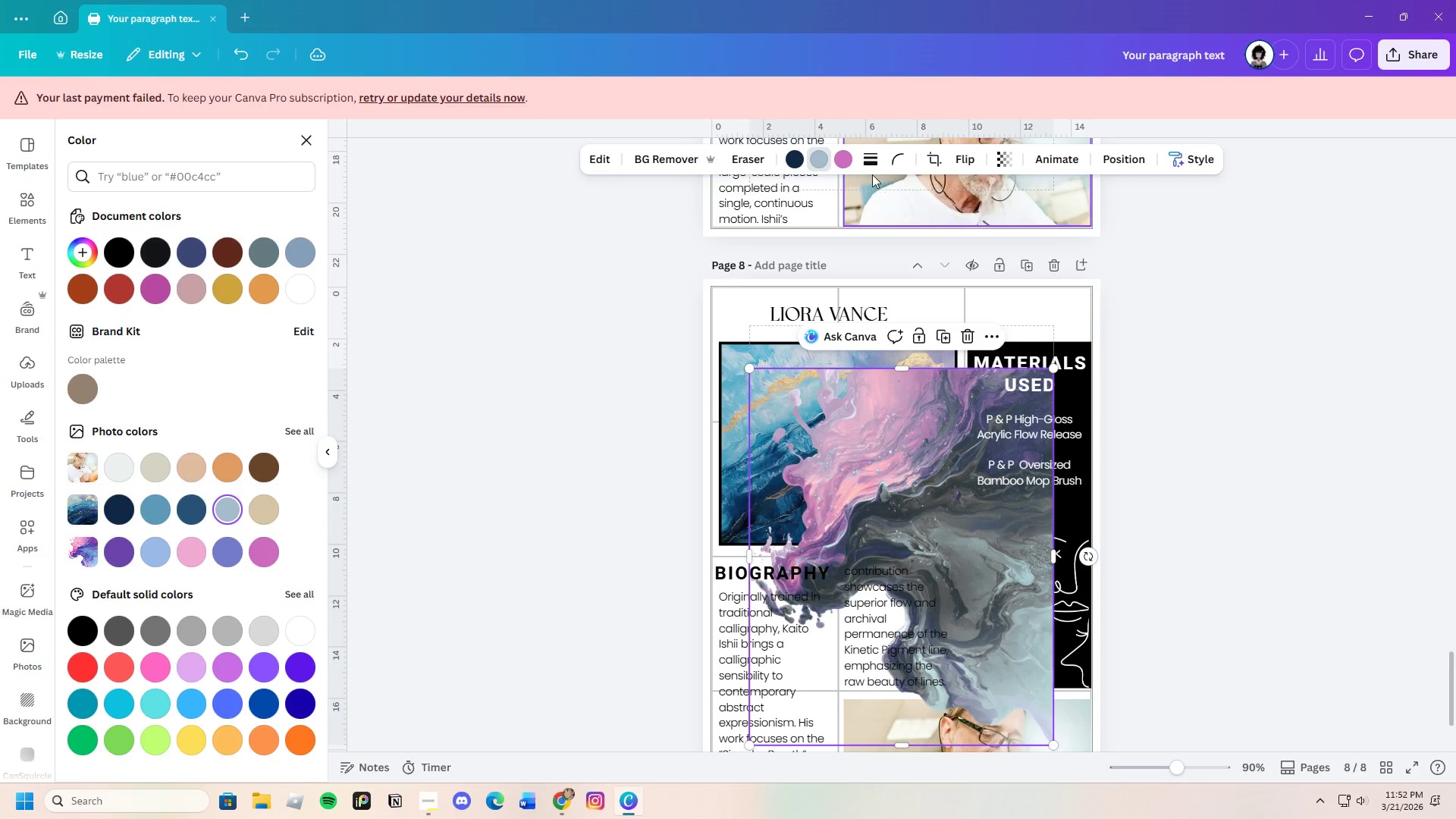 
left_click([846, 162])
 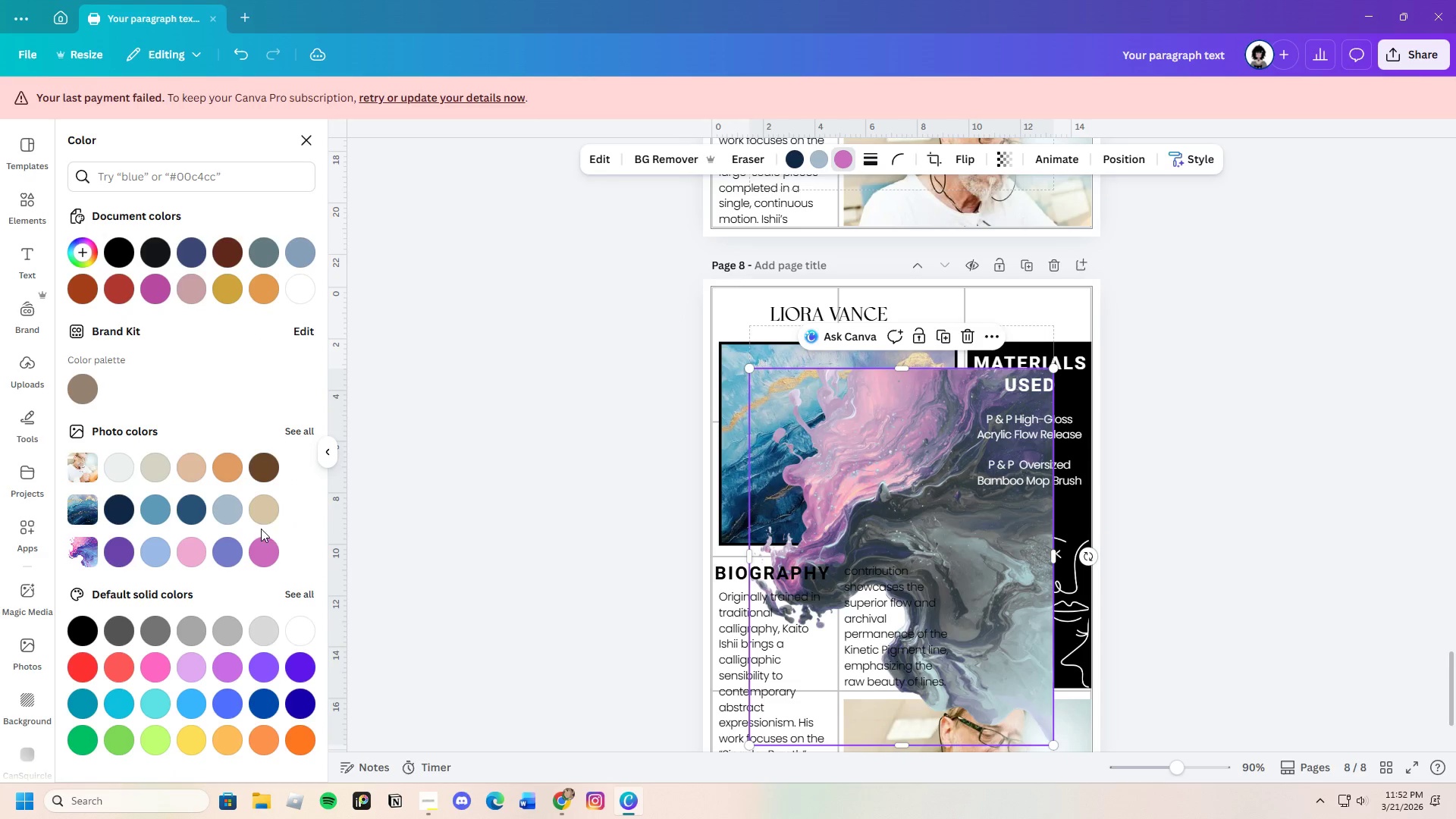 
left_click([278, 509])
 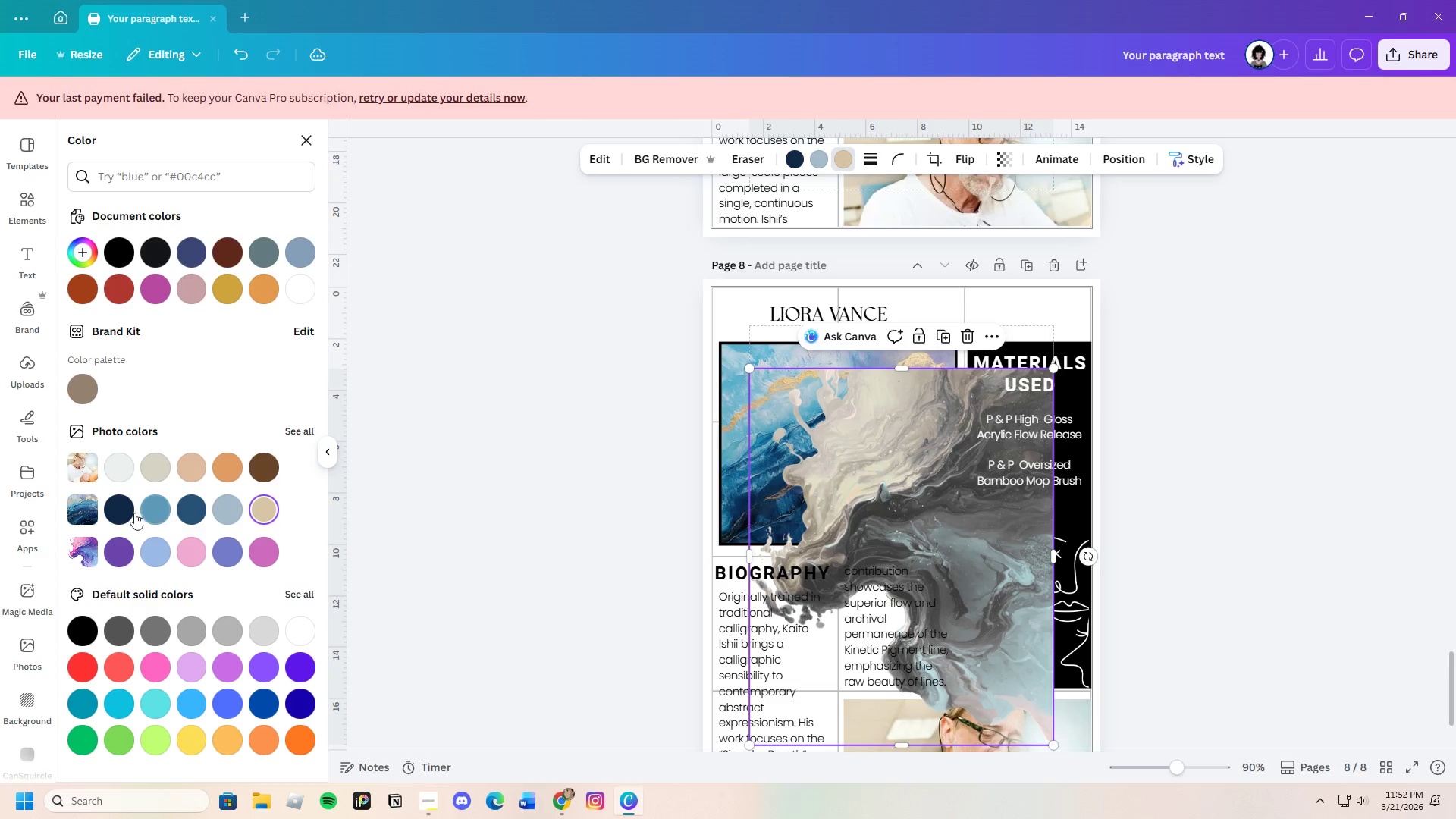 
left_click([117, 513])
 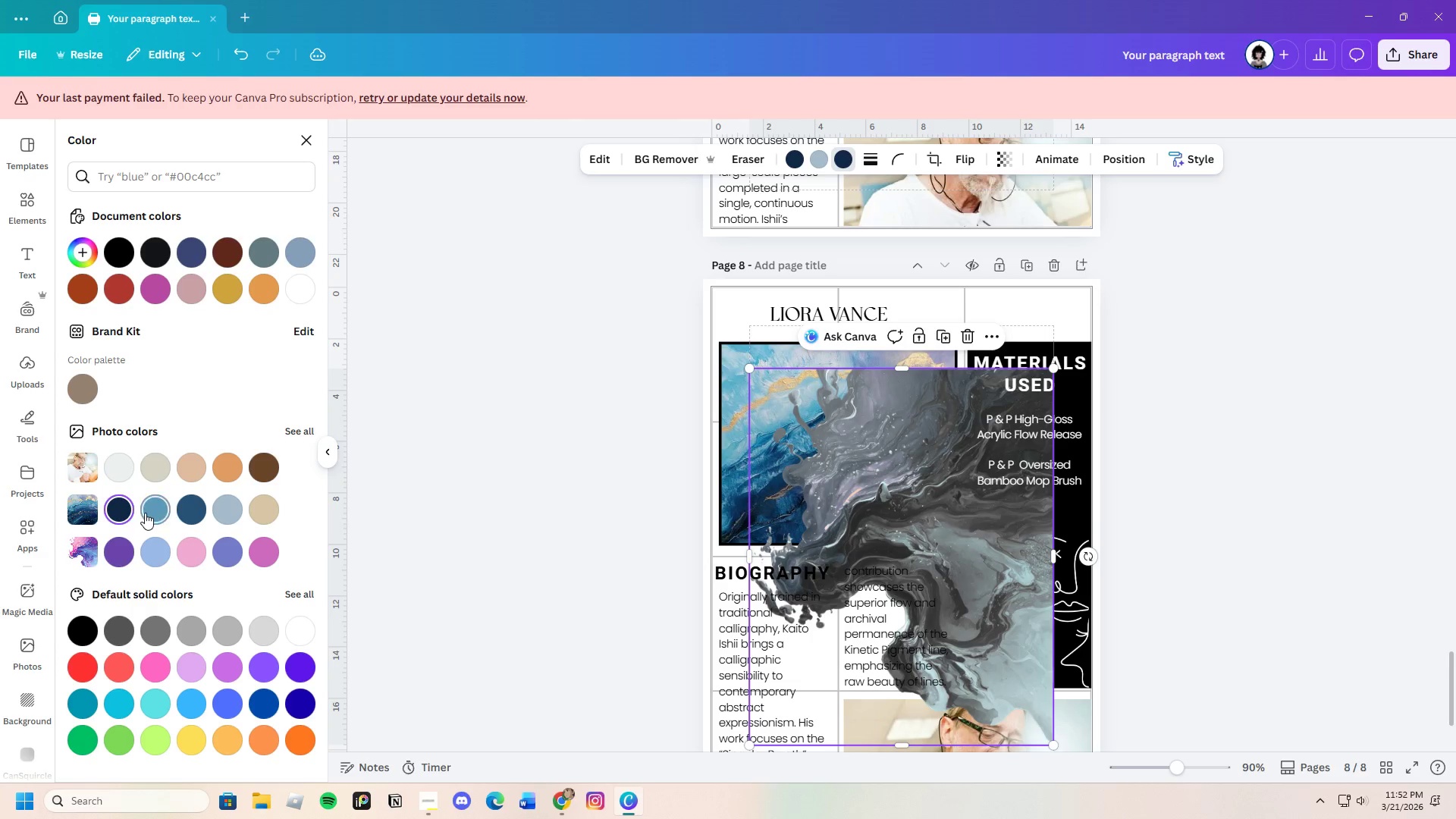 
left_click([148, 513])
 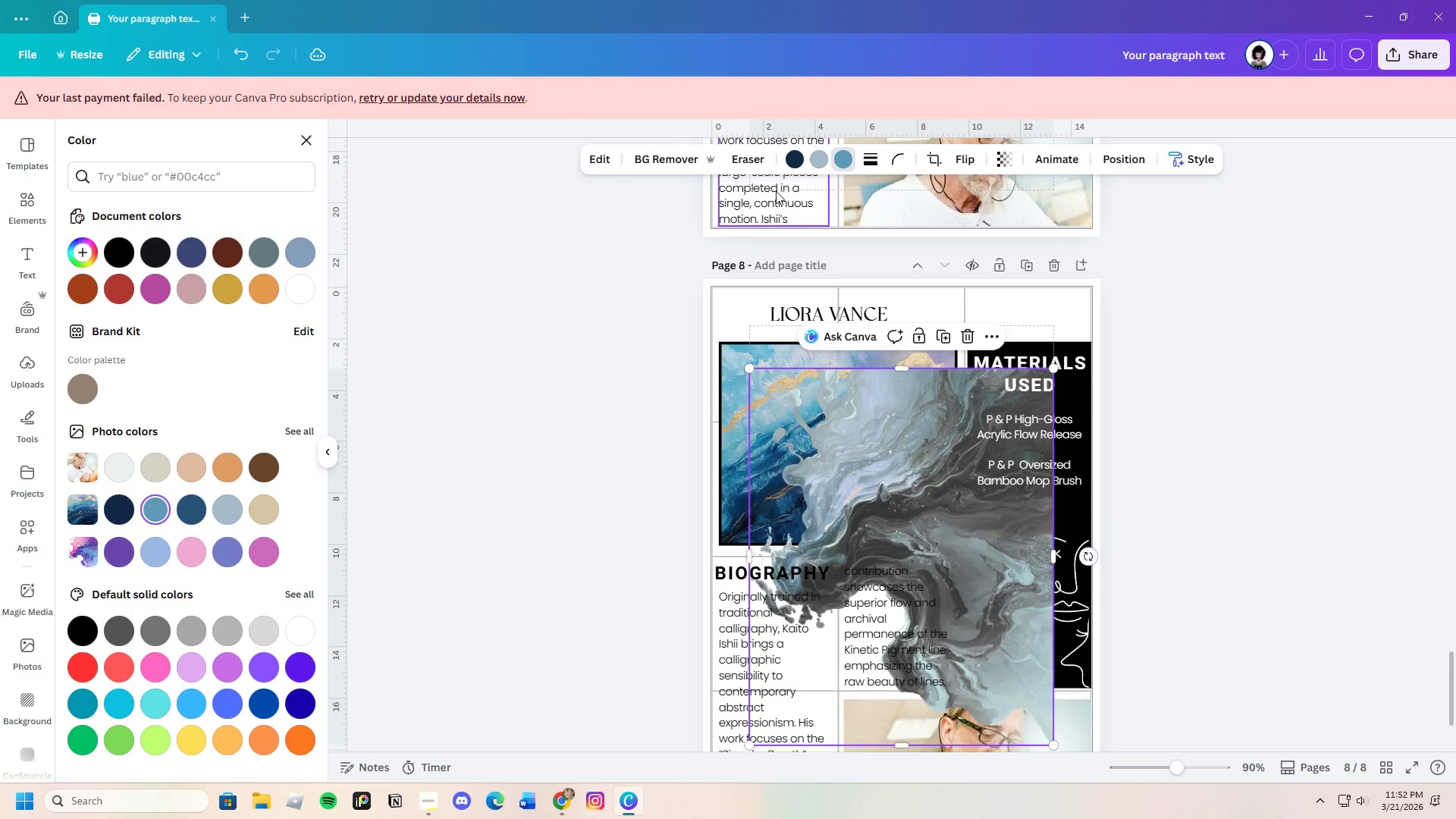 
left_click([816, 158])
 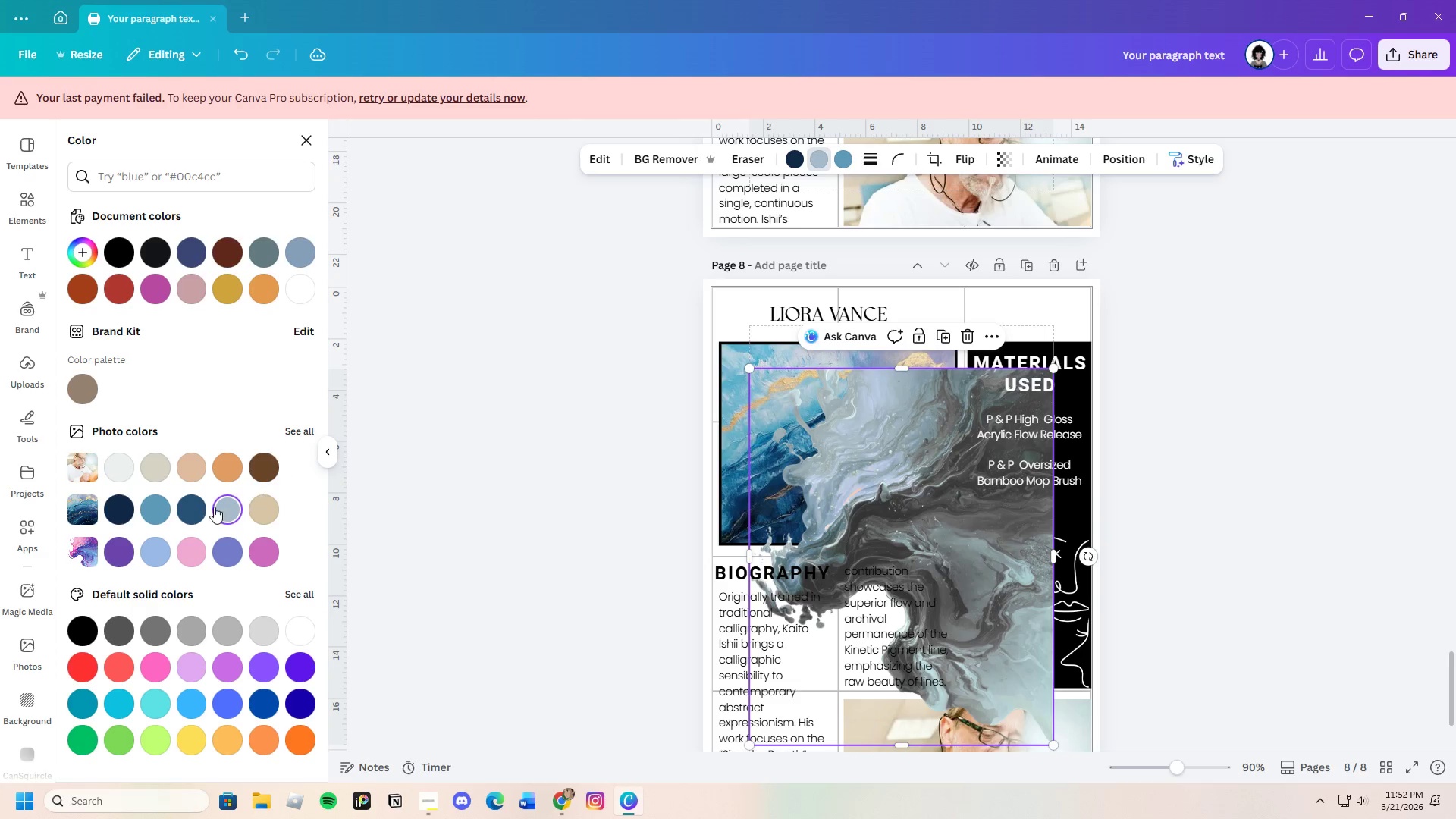 
left_click([184, 510])
 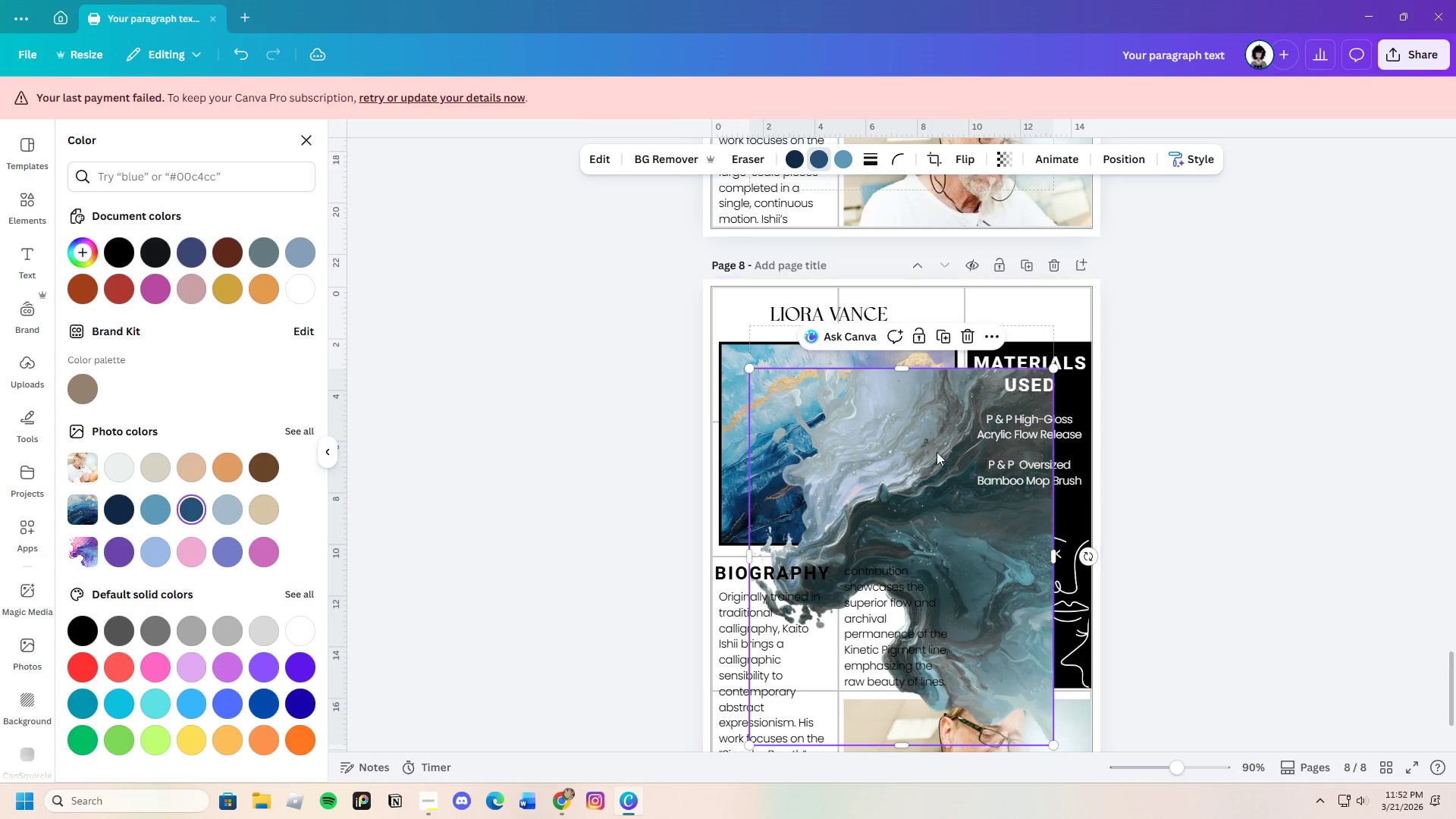 
left_click_drag(start_coordinate=[907, 454], to_coordinate=[1178, 462])
 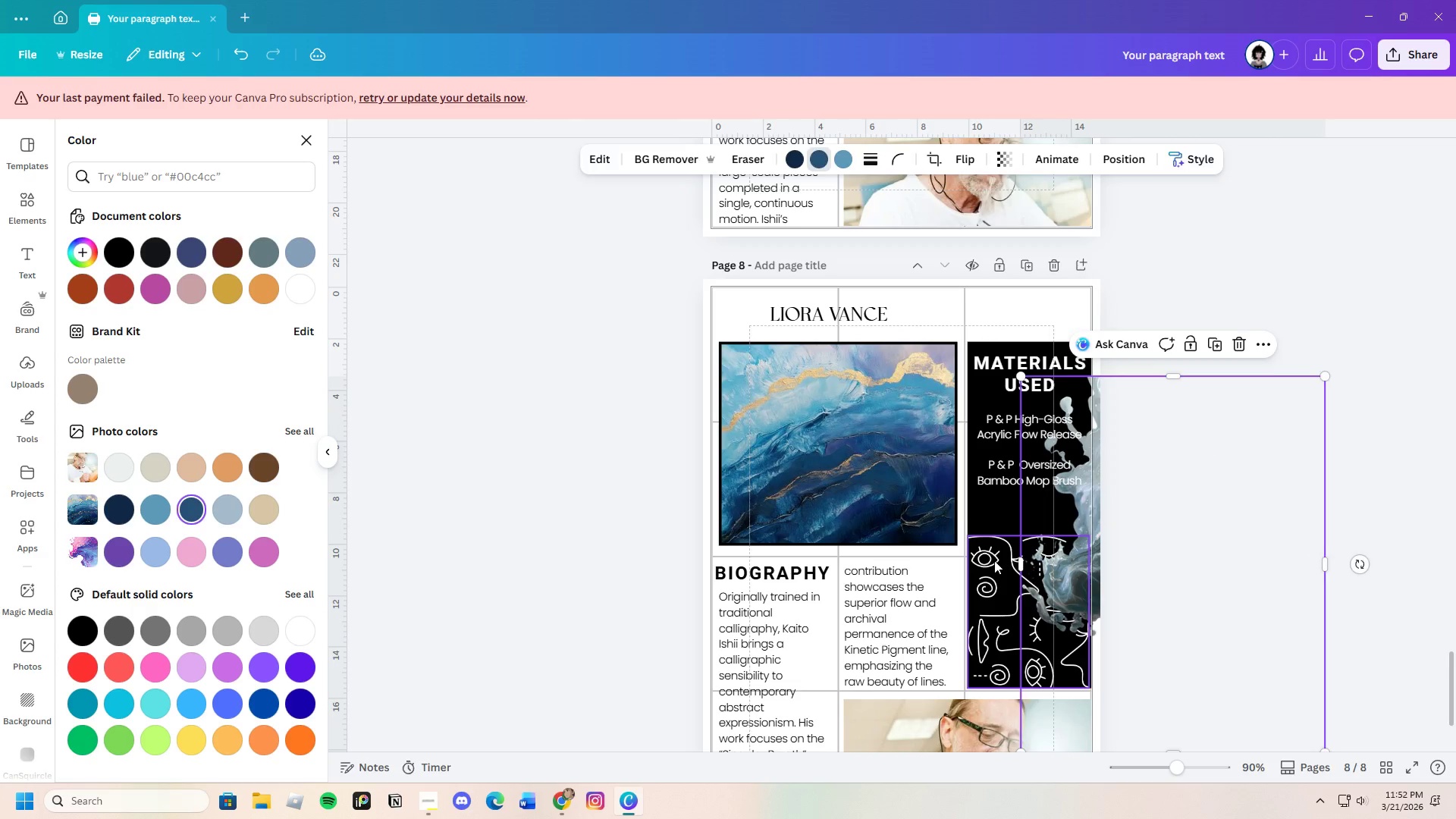 
left_click([994, 560])
 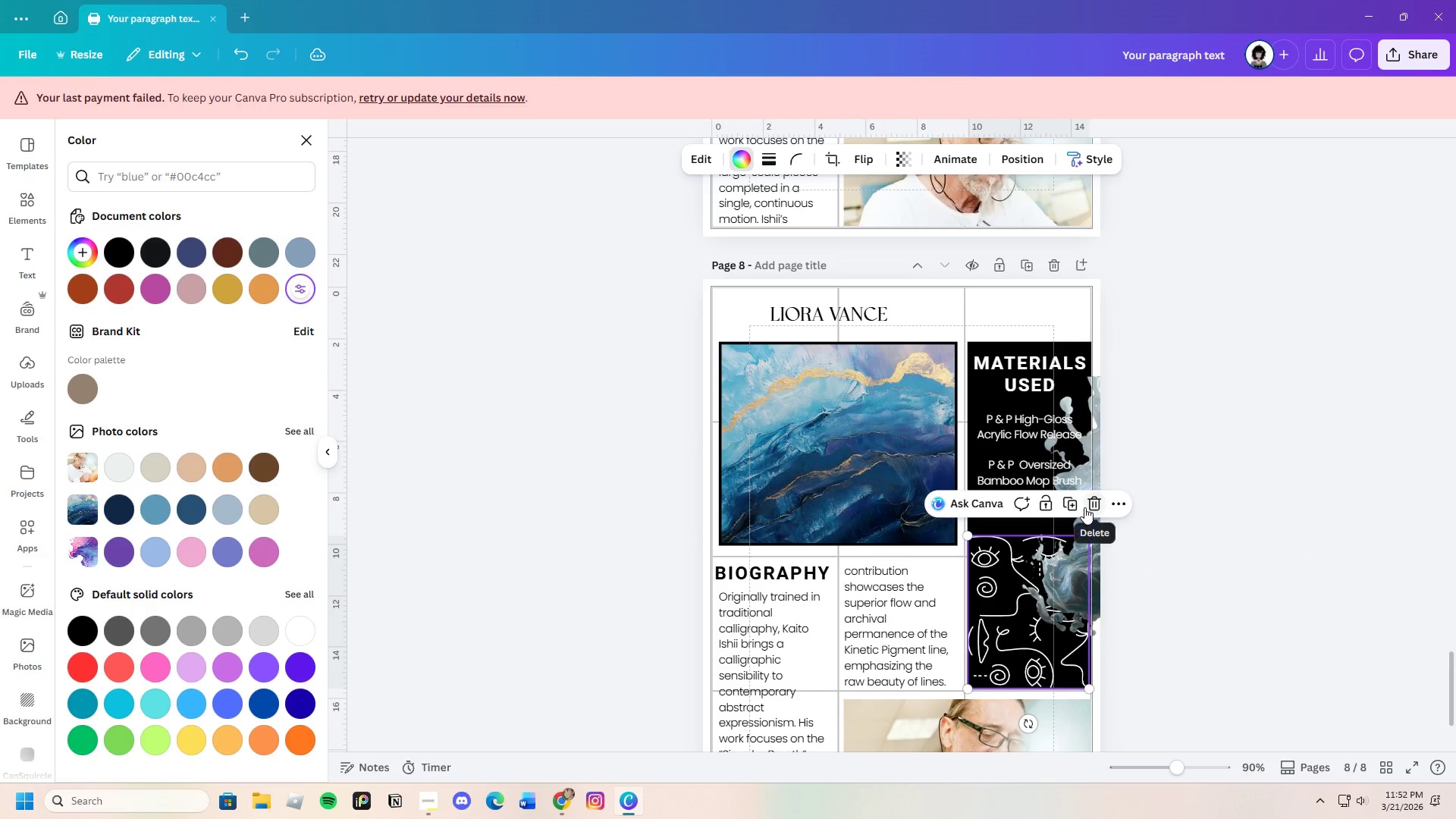 
left_click([1090, 506])
 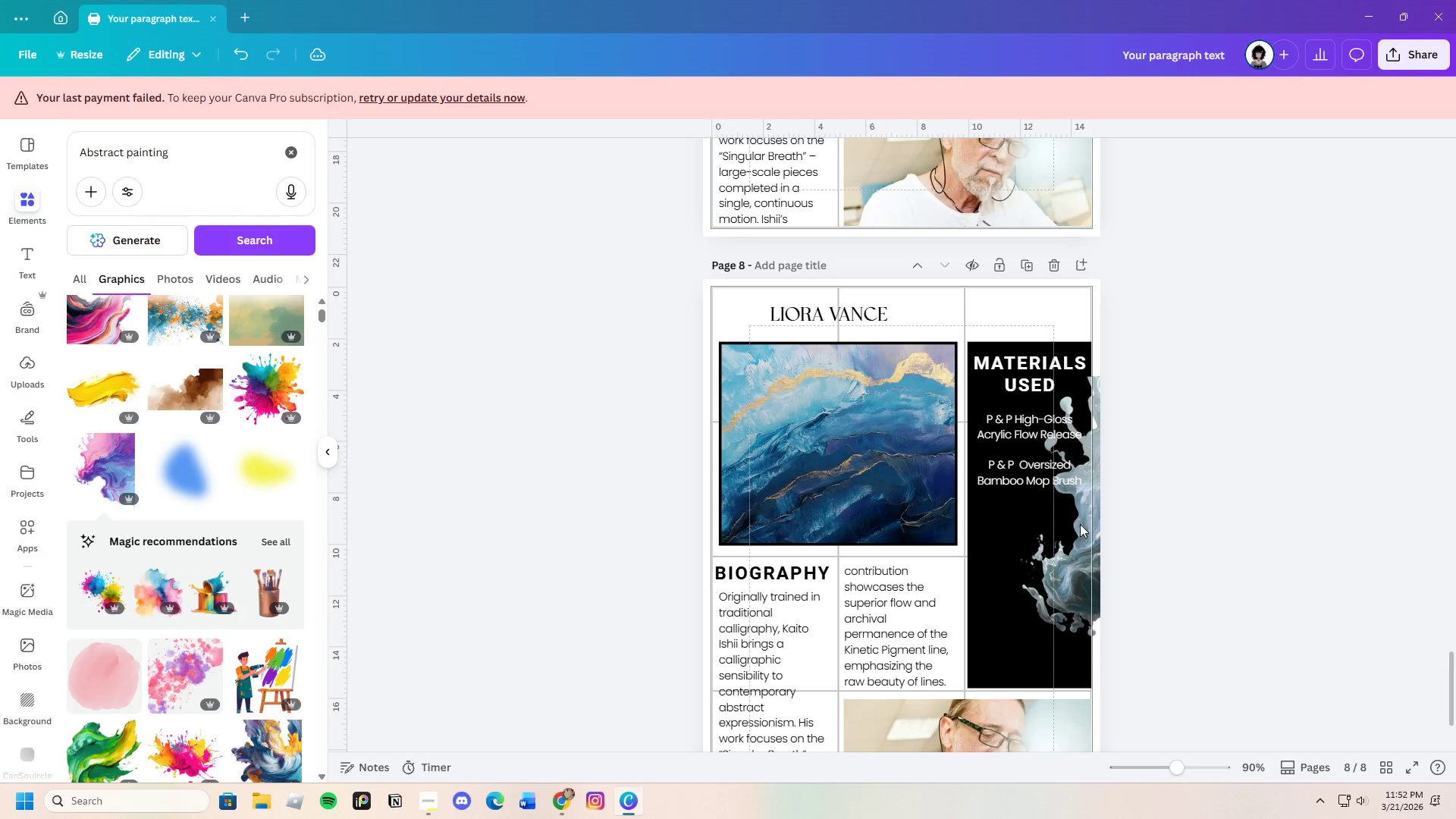 
left_click([1080, 524])
 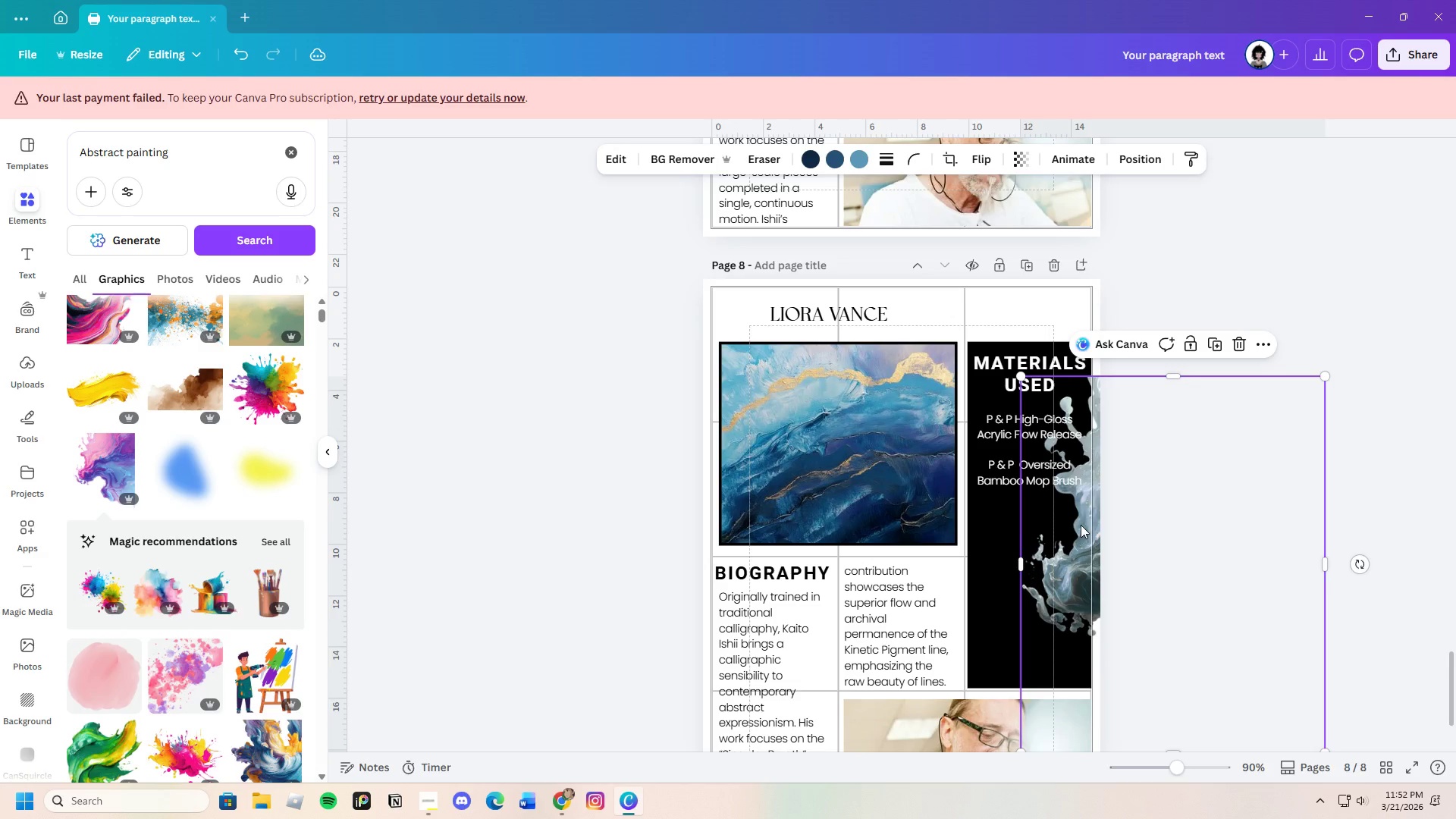 
left_click_drag(start_coordinate=[1081, 525], to_coordinate=[956, 432])
 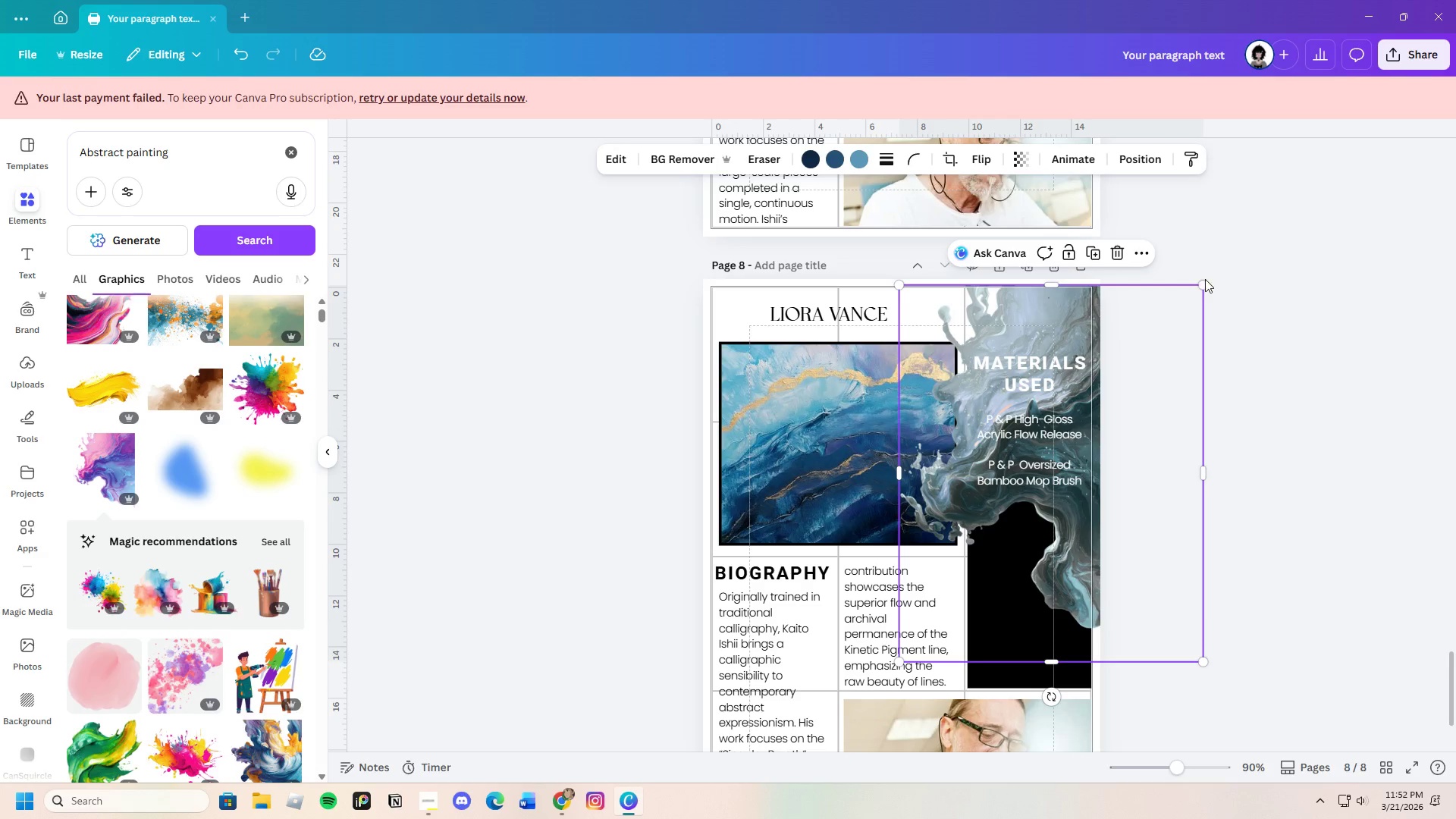 
left_click_drag(start_coordinate=[1202, 279], to_coordinate=[1088, 505])
 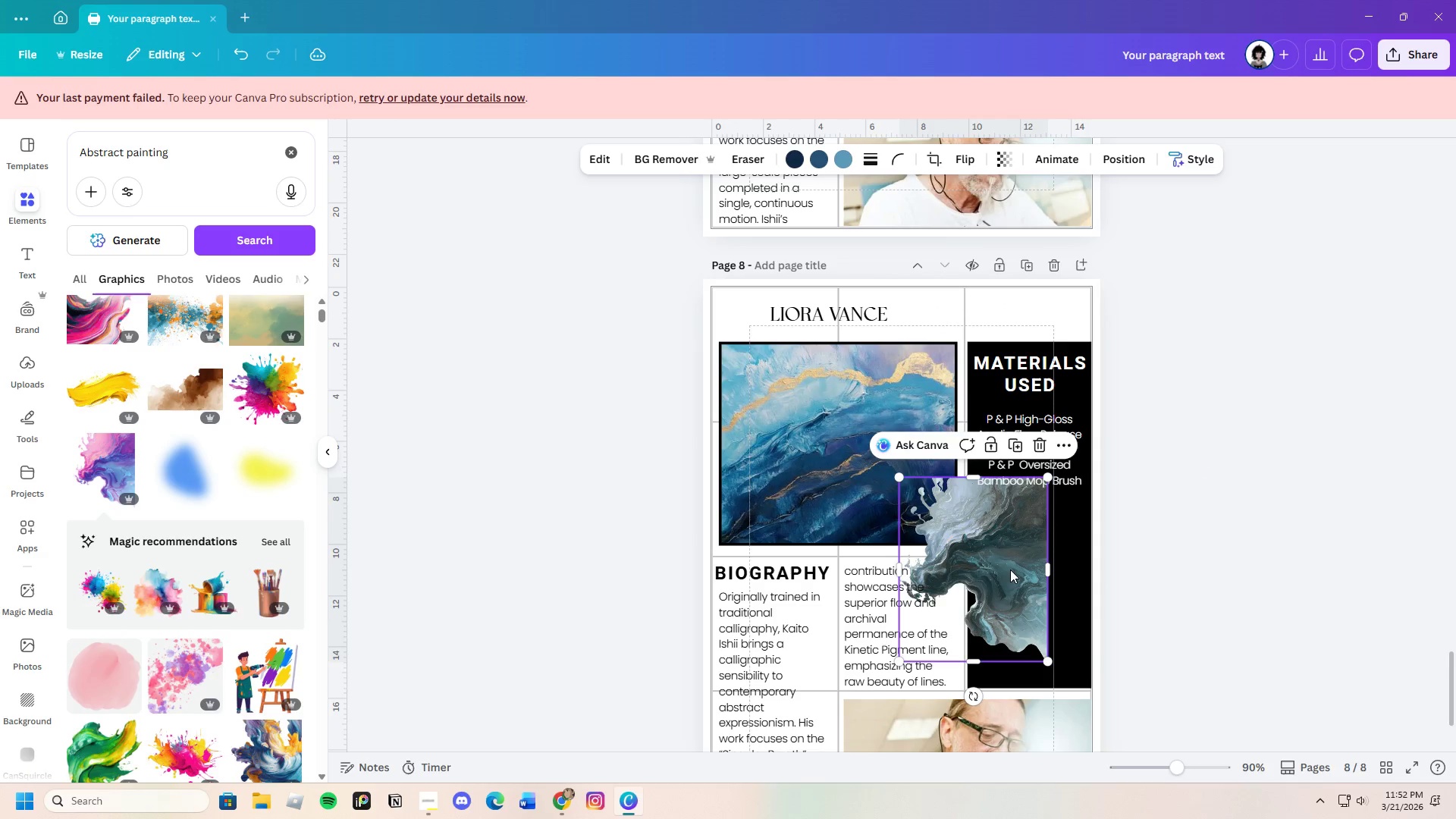 
left_click_drag(start_coordinate=[1010, 570], to_coordinate=[1028, 582])
 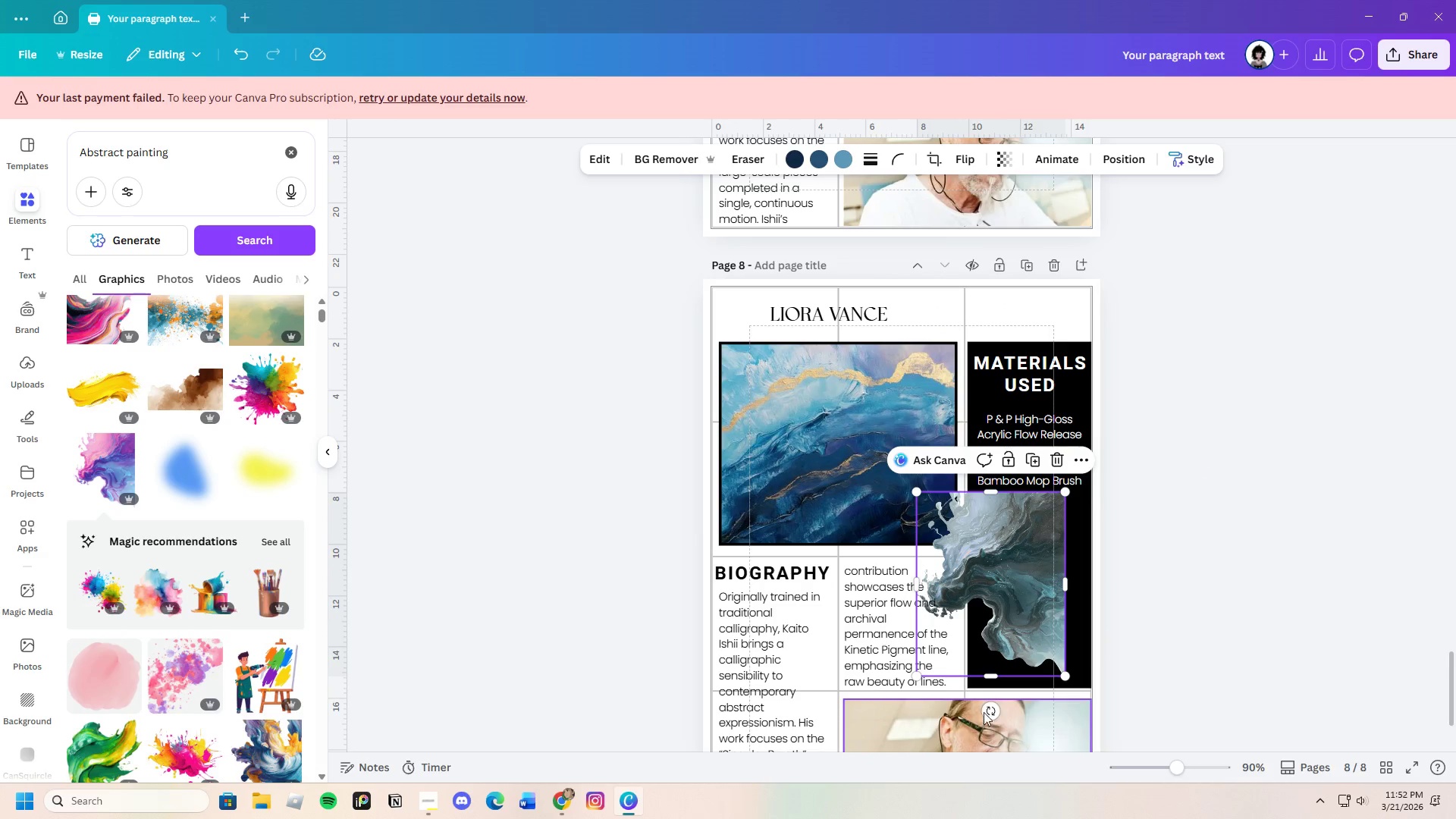 
left_click_drag(start_coordinate=[988, 711], to_coordinate=[995, 526])
 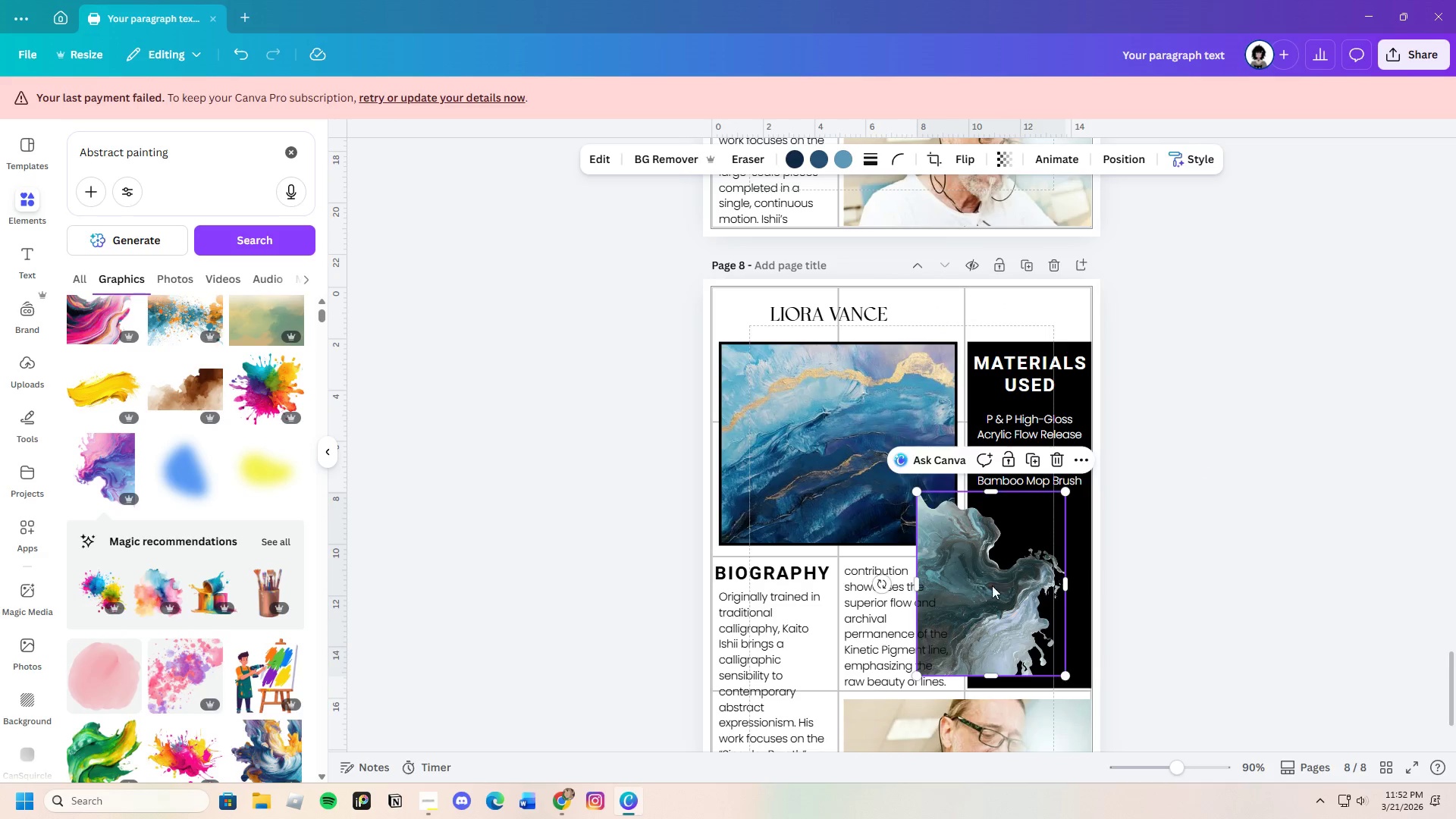 
left_click_drag(start_coordinate=[974, 582], to_coordinate=[1024, 594])
 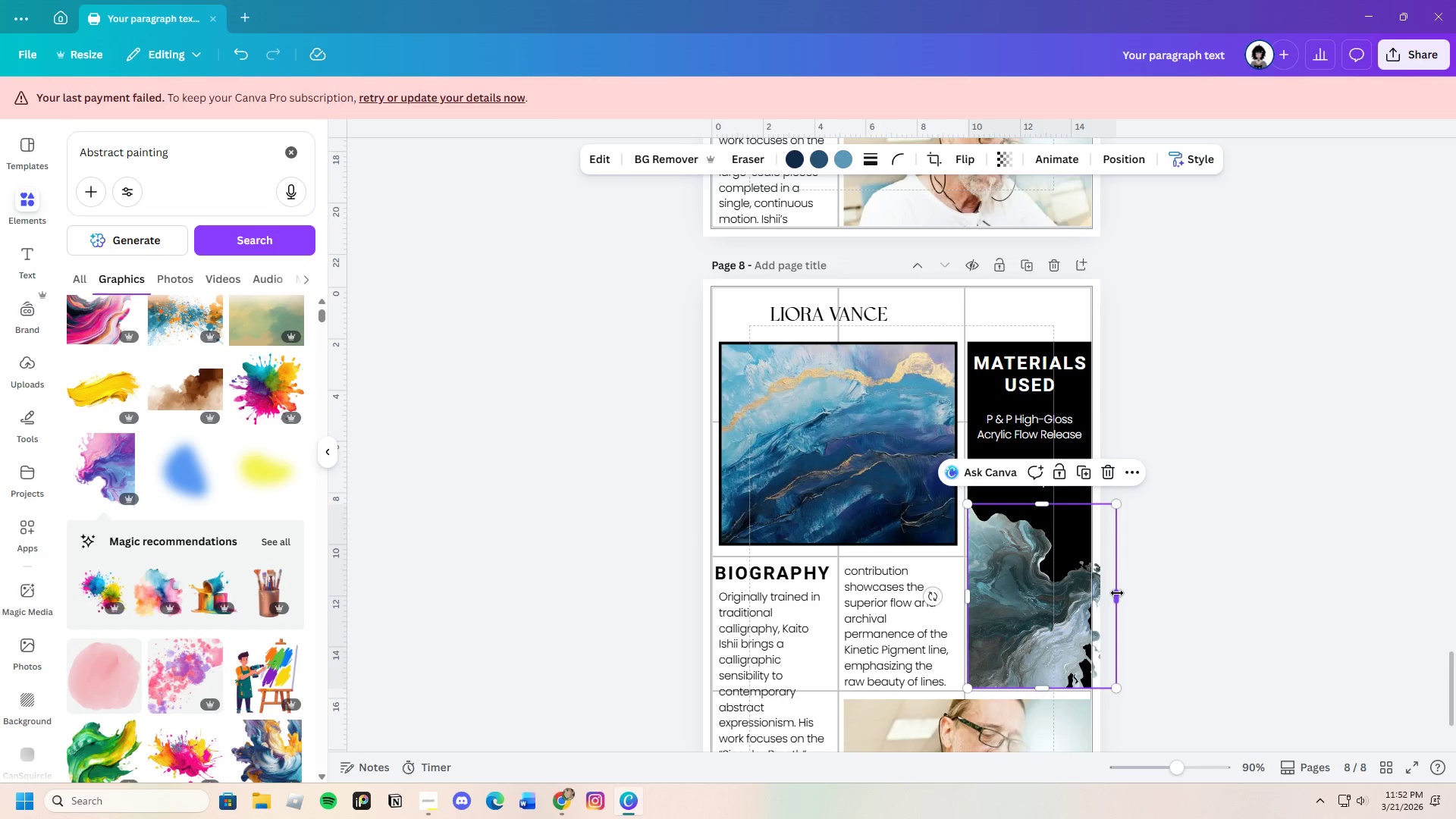 
left_click_drag(start_coordinate=[1117, 595], to_coordinate=[1091, 601])
 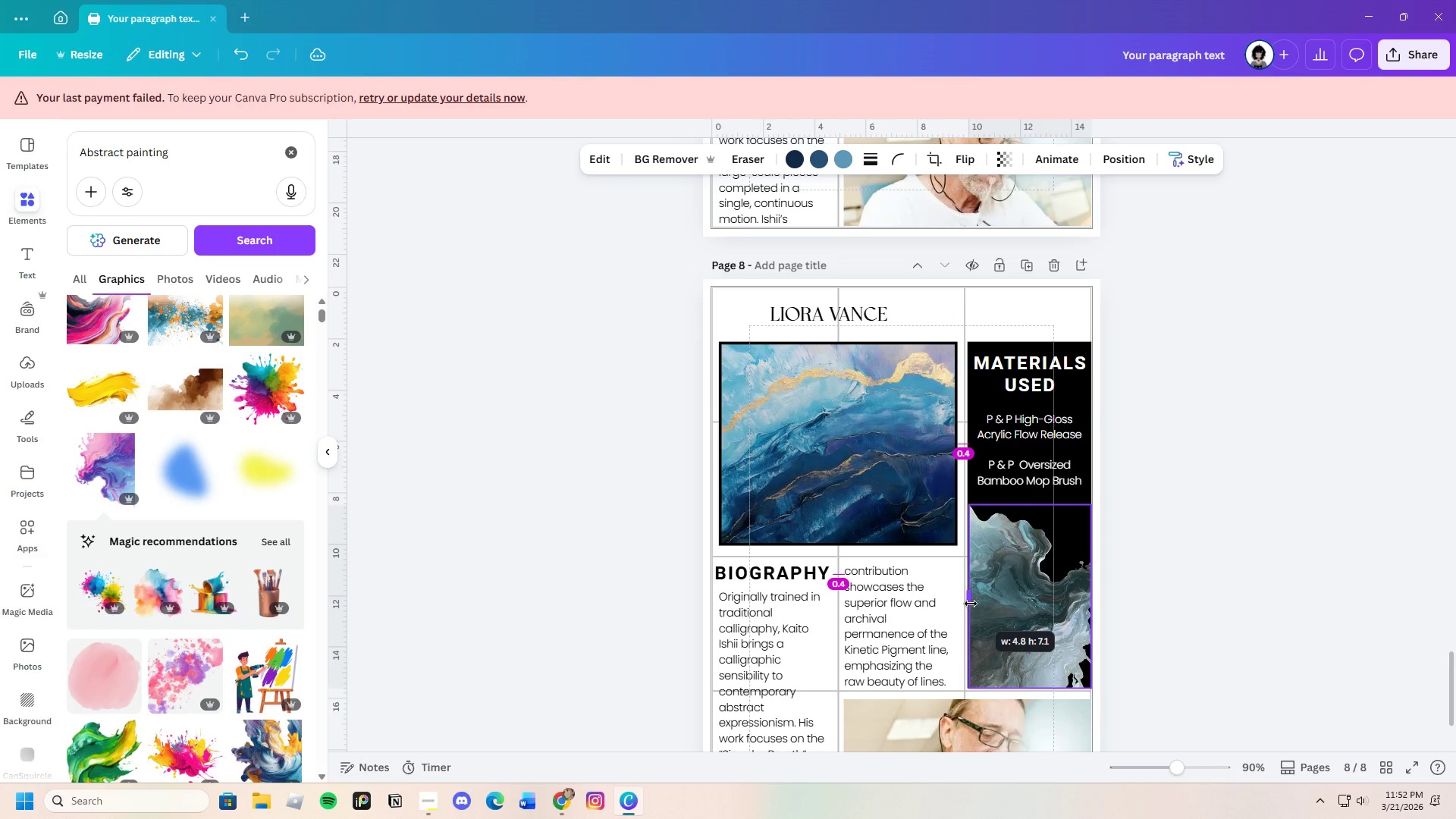 
wait(7.75)
 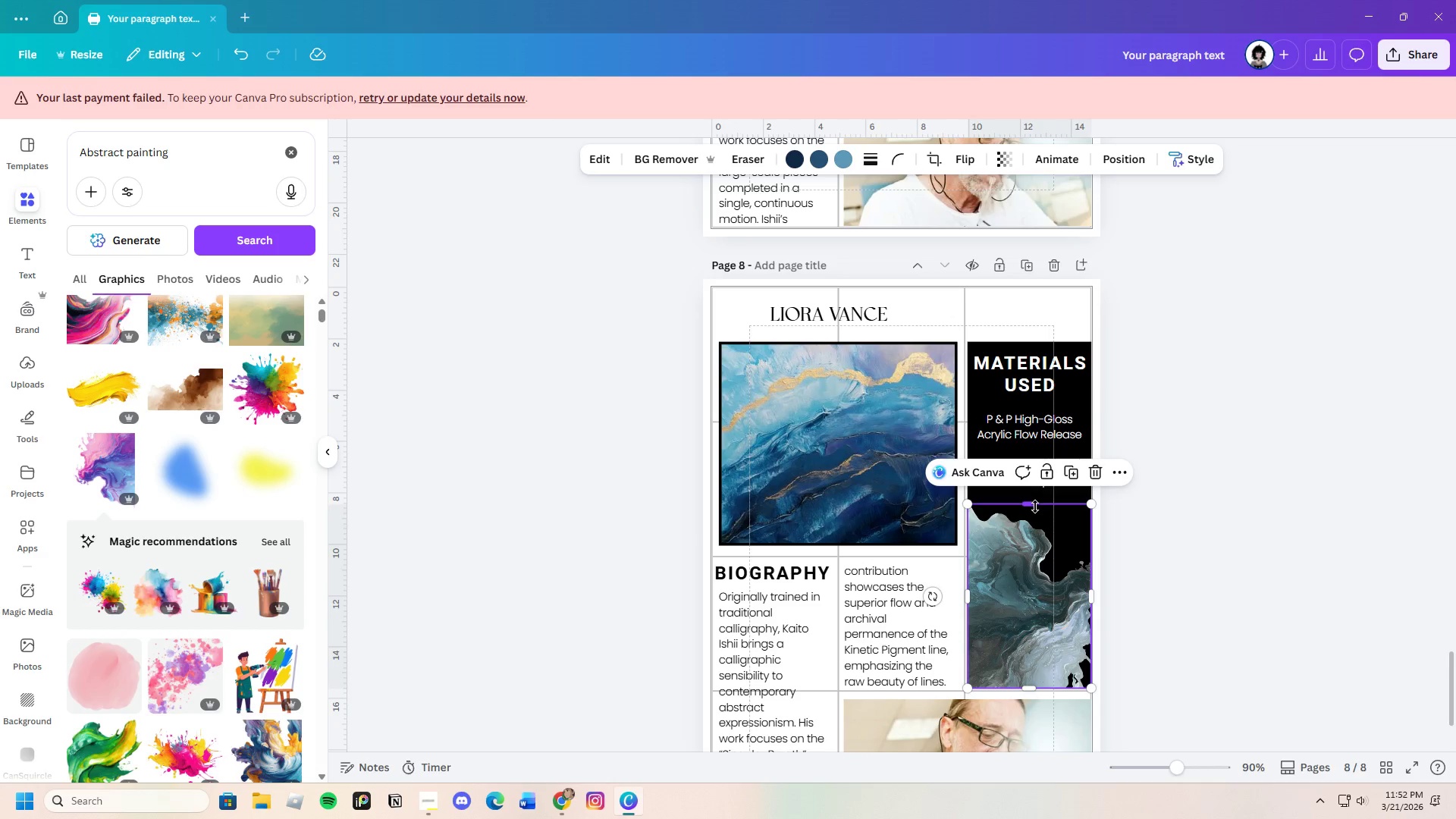 
left_click([1155, 602])
 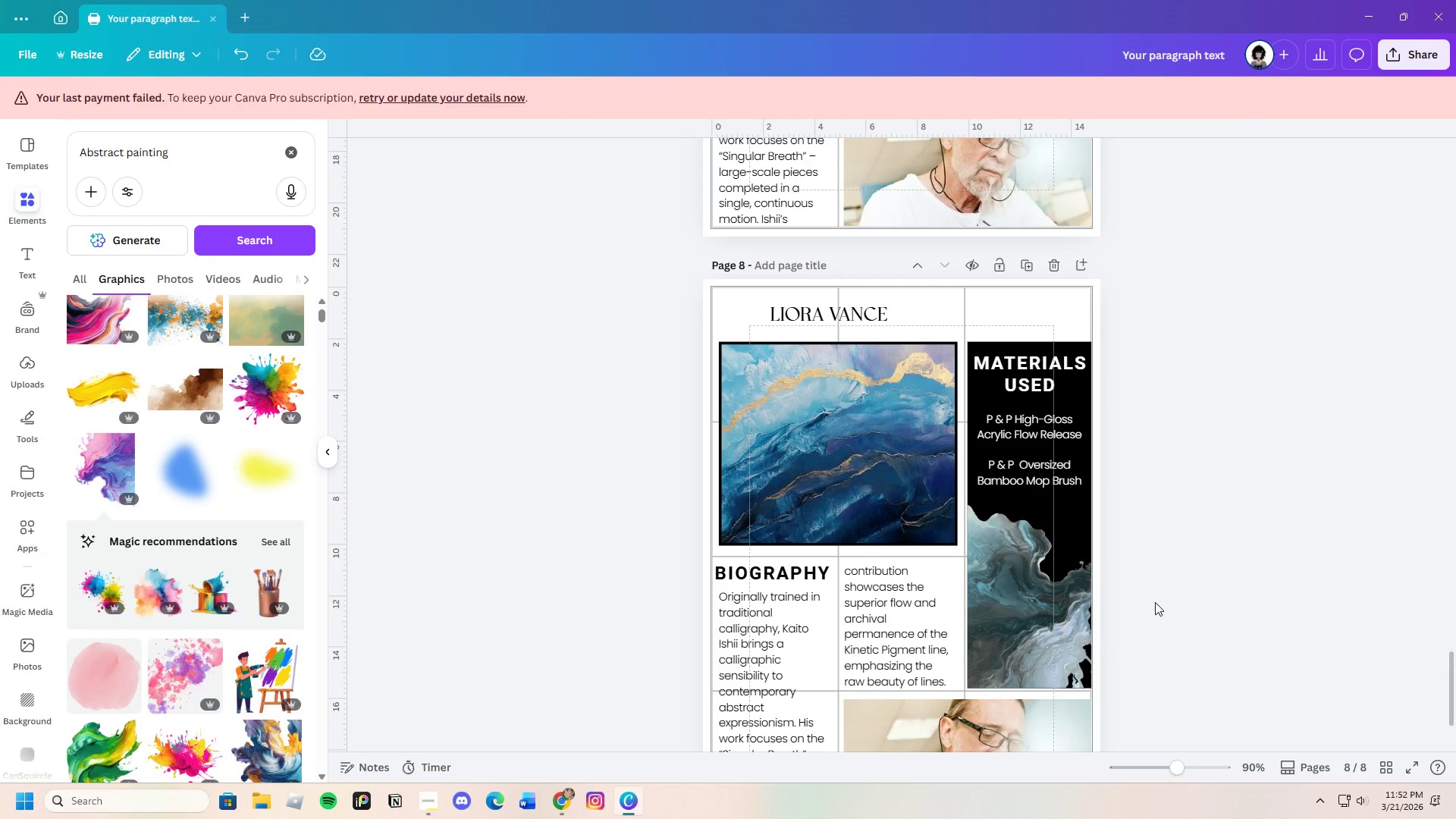 
scroll: coordinate [1111, 635], scroll_direction: down, amount: 2.0
 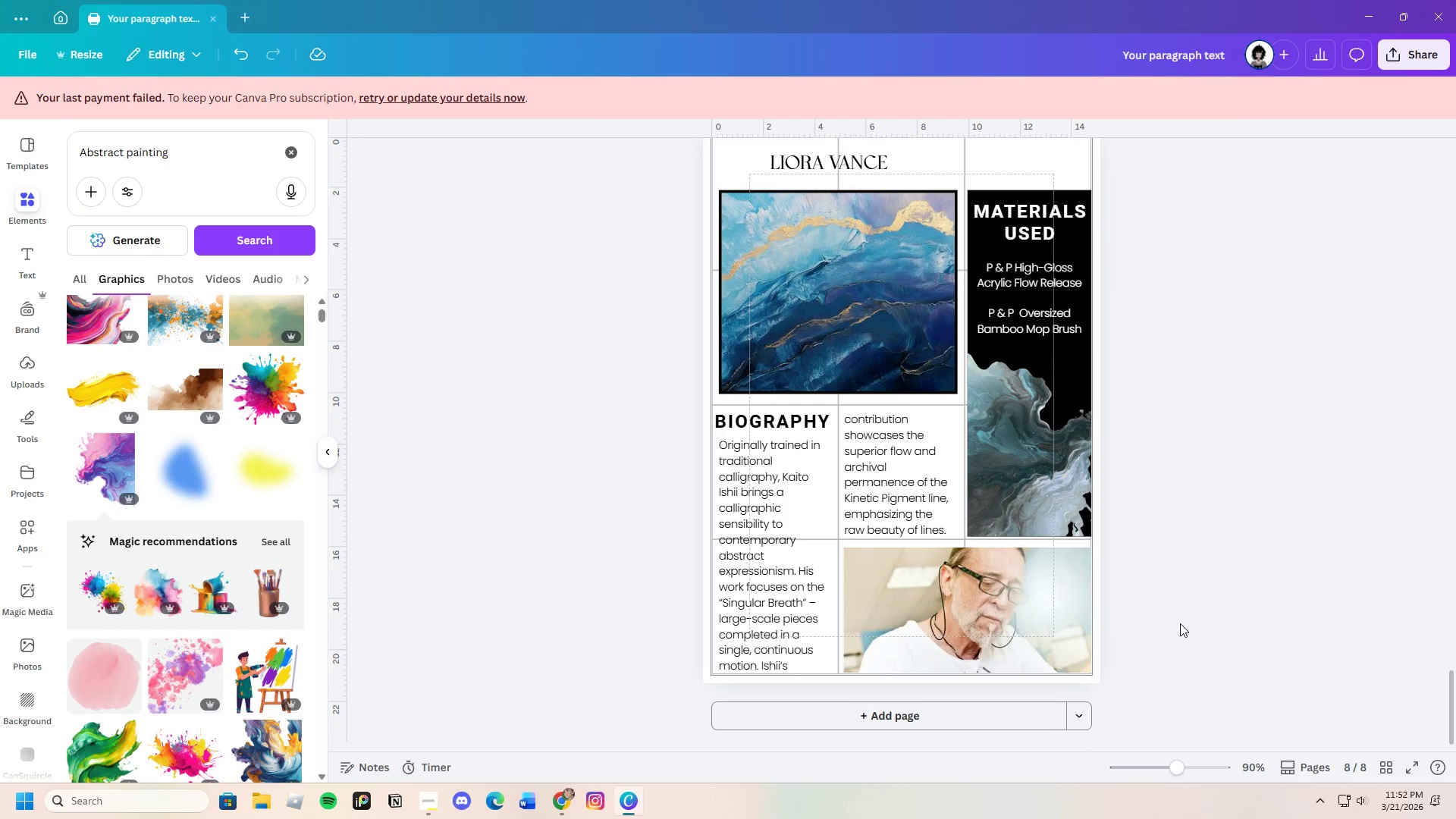 
scroll: coordinate [1180, 623], scroll_direction: up, amount: 1.0
 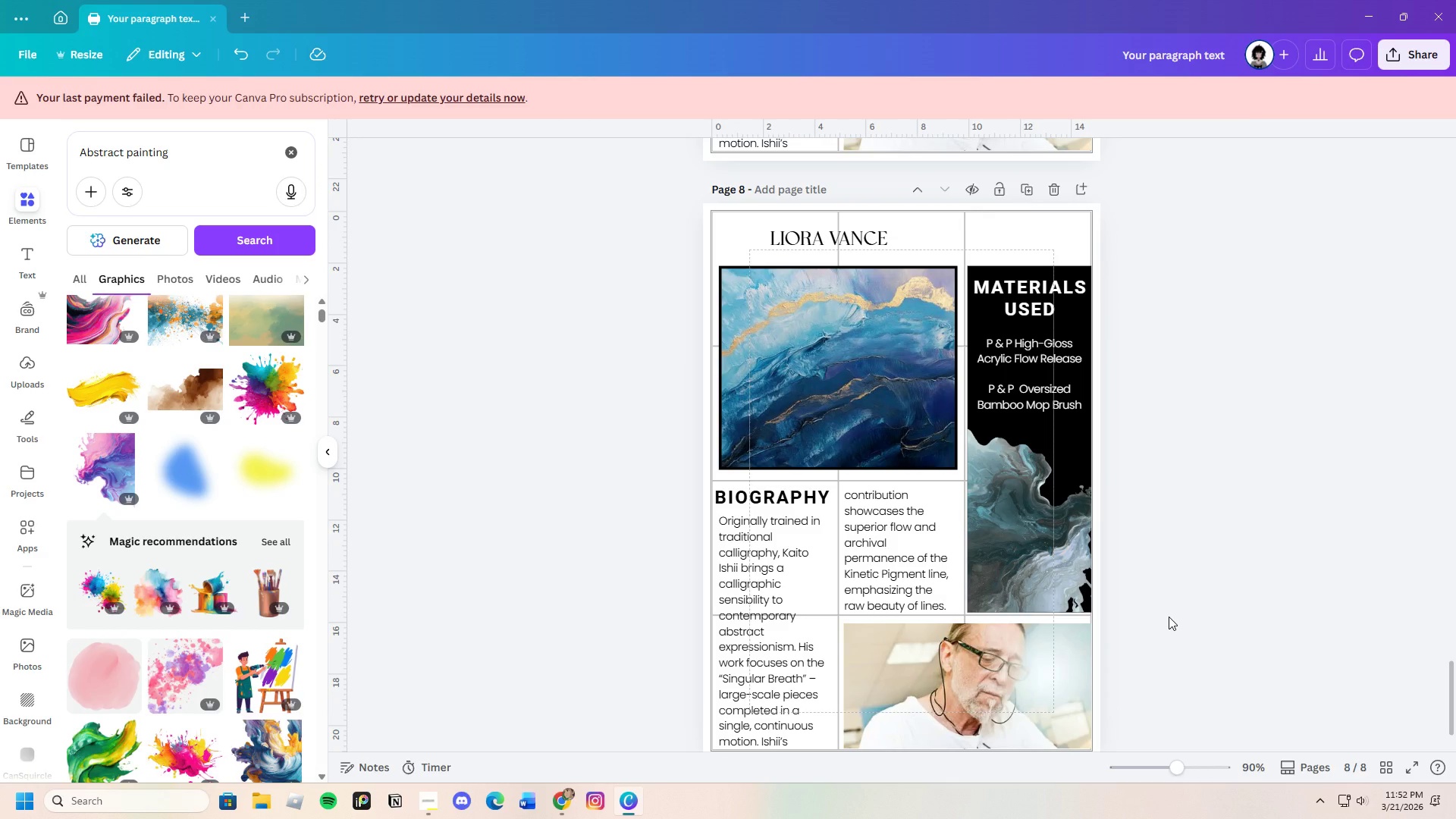 
wait(10.6)
 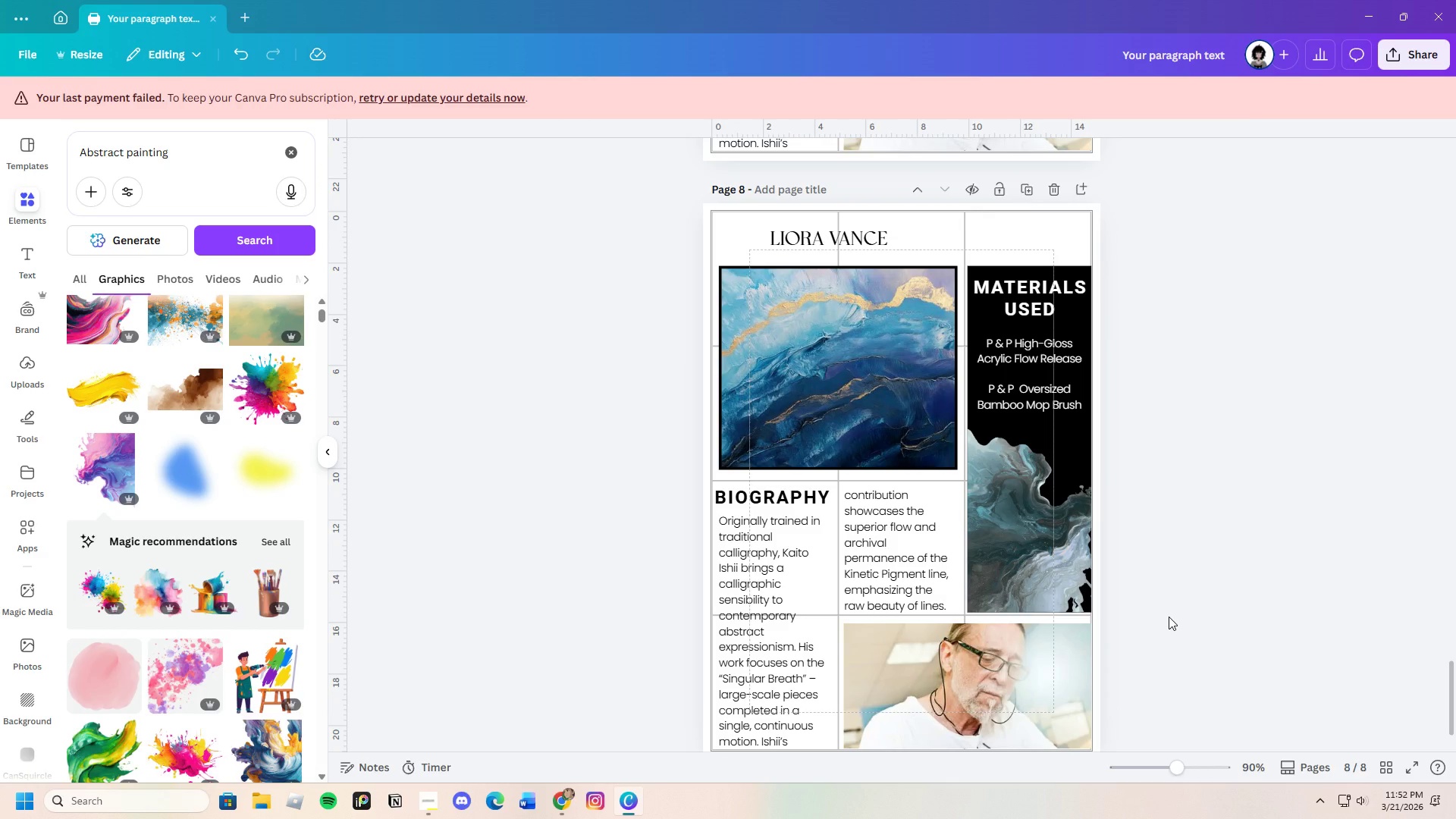 
scroll: coordinate [1127, 621], scroll_direction: down, amount: 4.0
 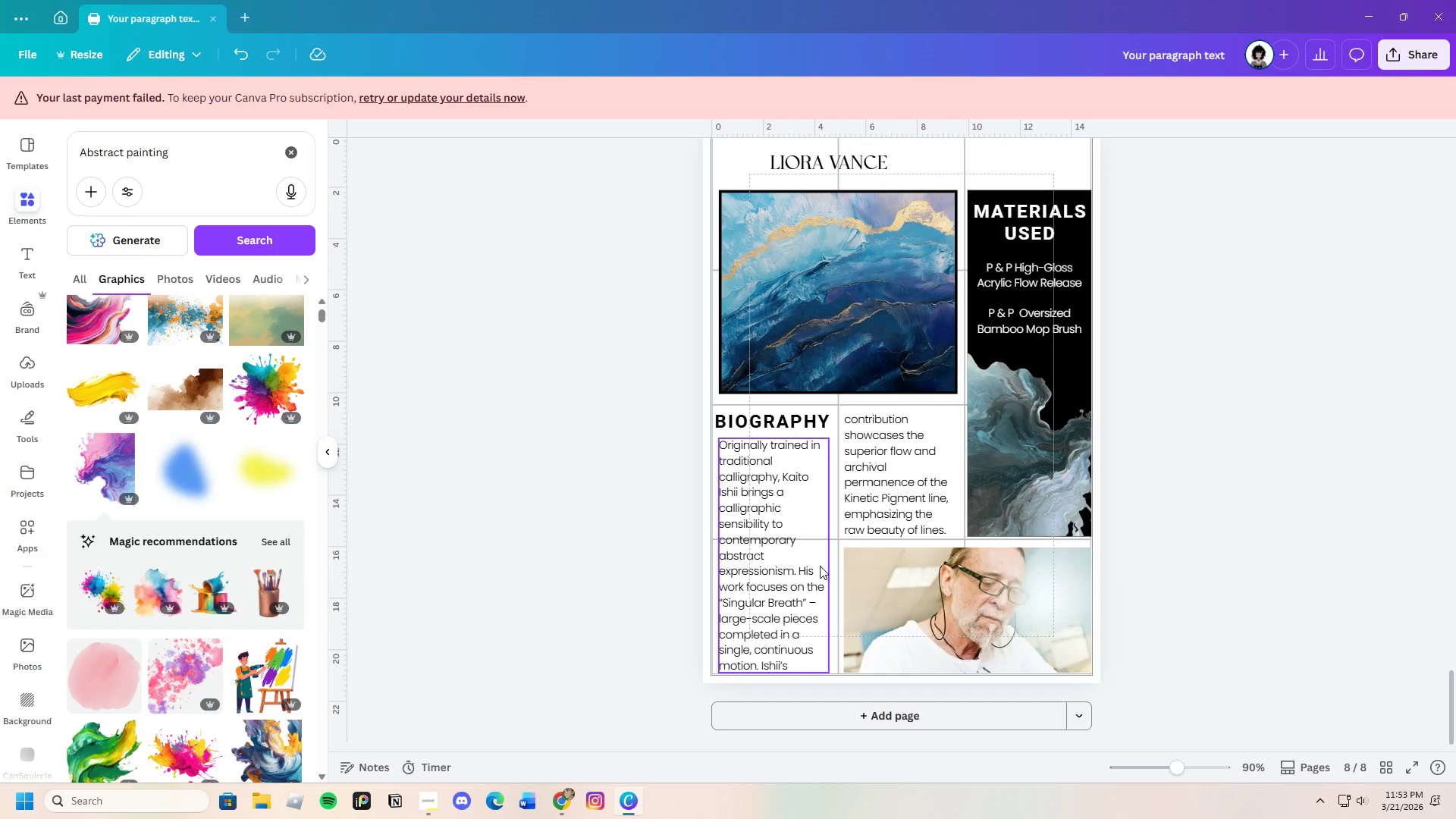 
wait(5.59)
 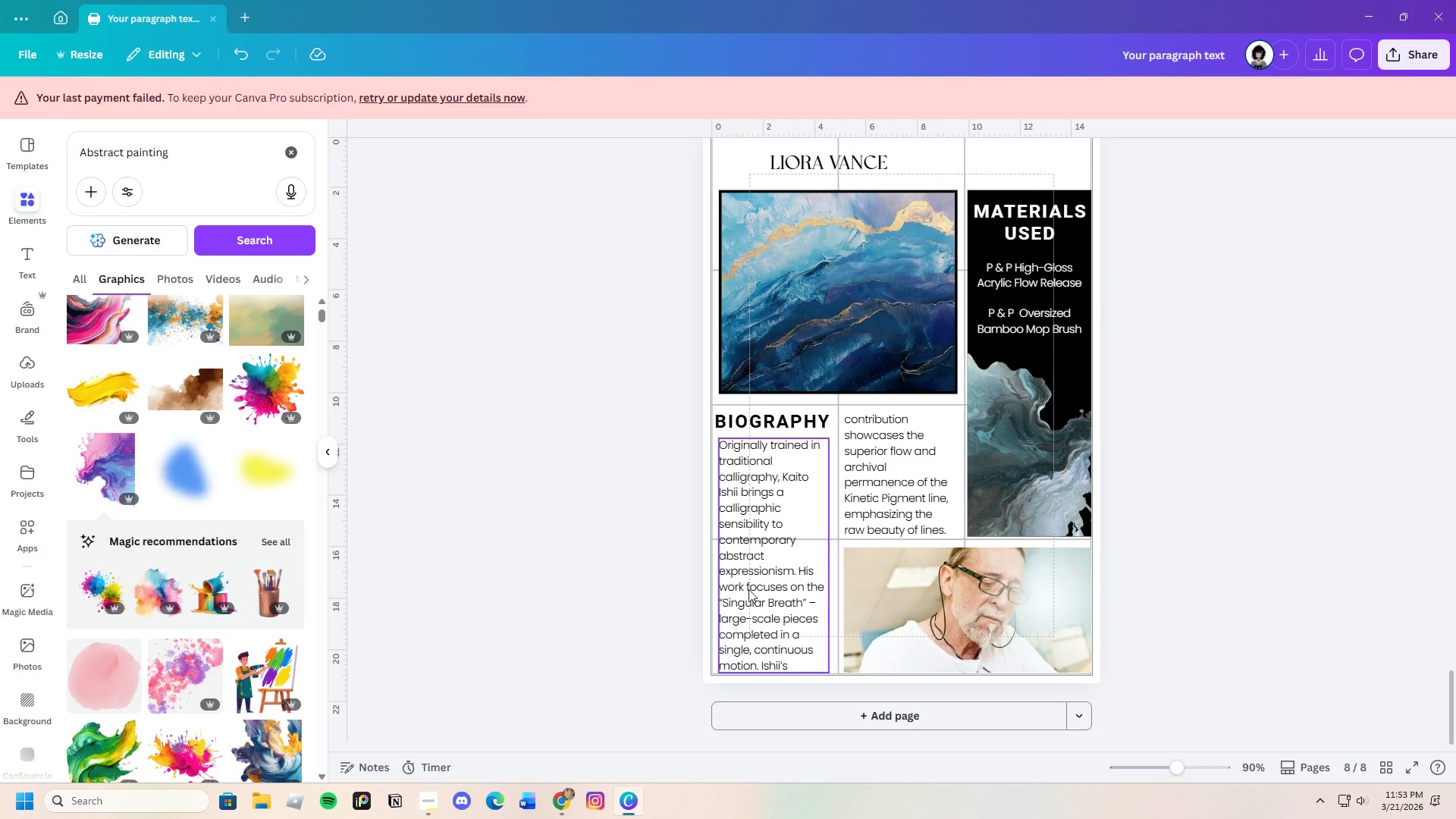 
double_click([764, 534])
 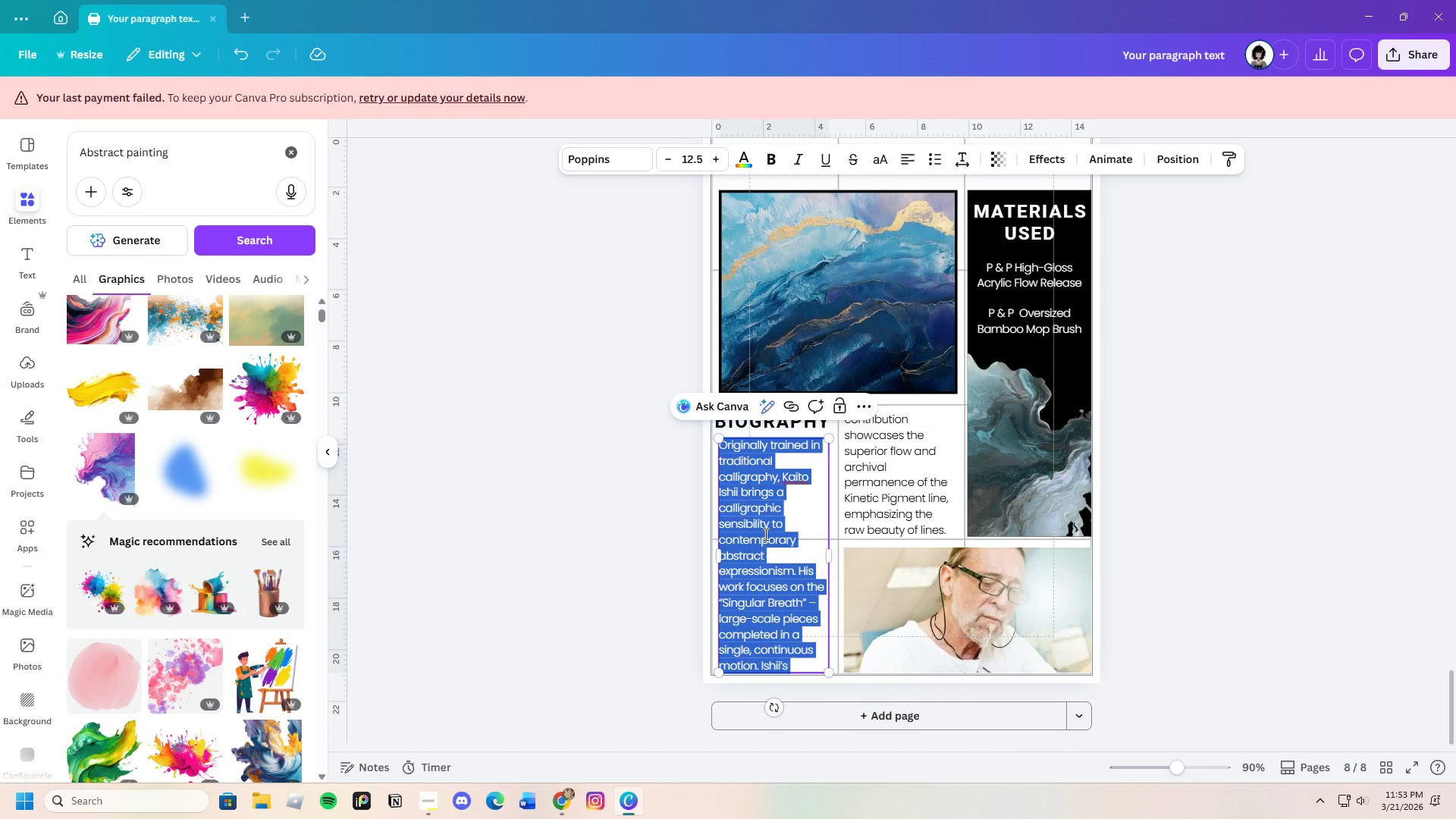 
key(Backspace)
type(Liora Vance )
 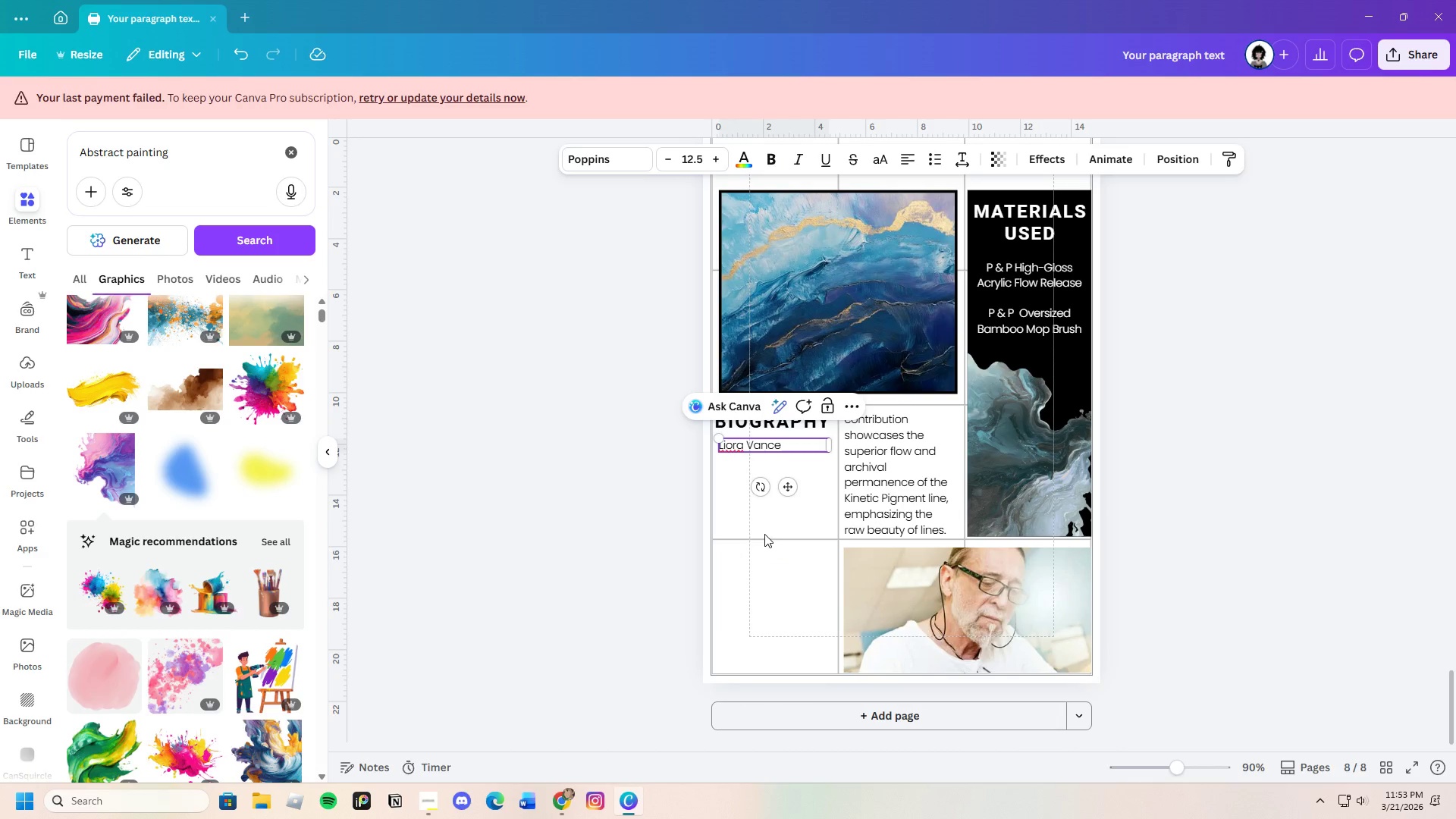 
type(explores the interc)
key(Backspace)
type(section of geolof)
key(Backspace)
type(gy and art )
key(Backspace)
type(. Her "Mineral Sediments" series uses )
 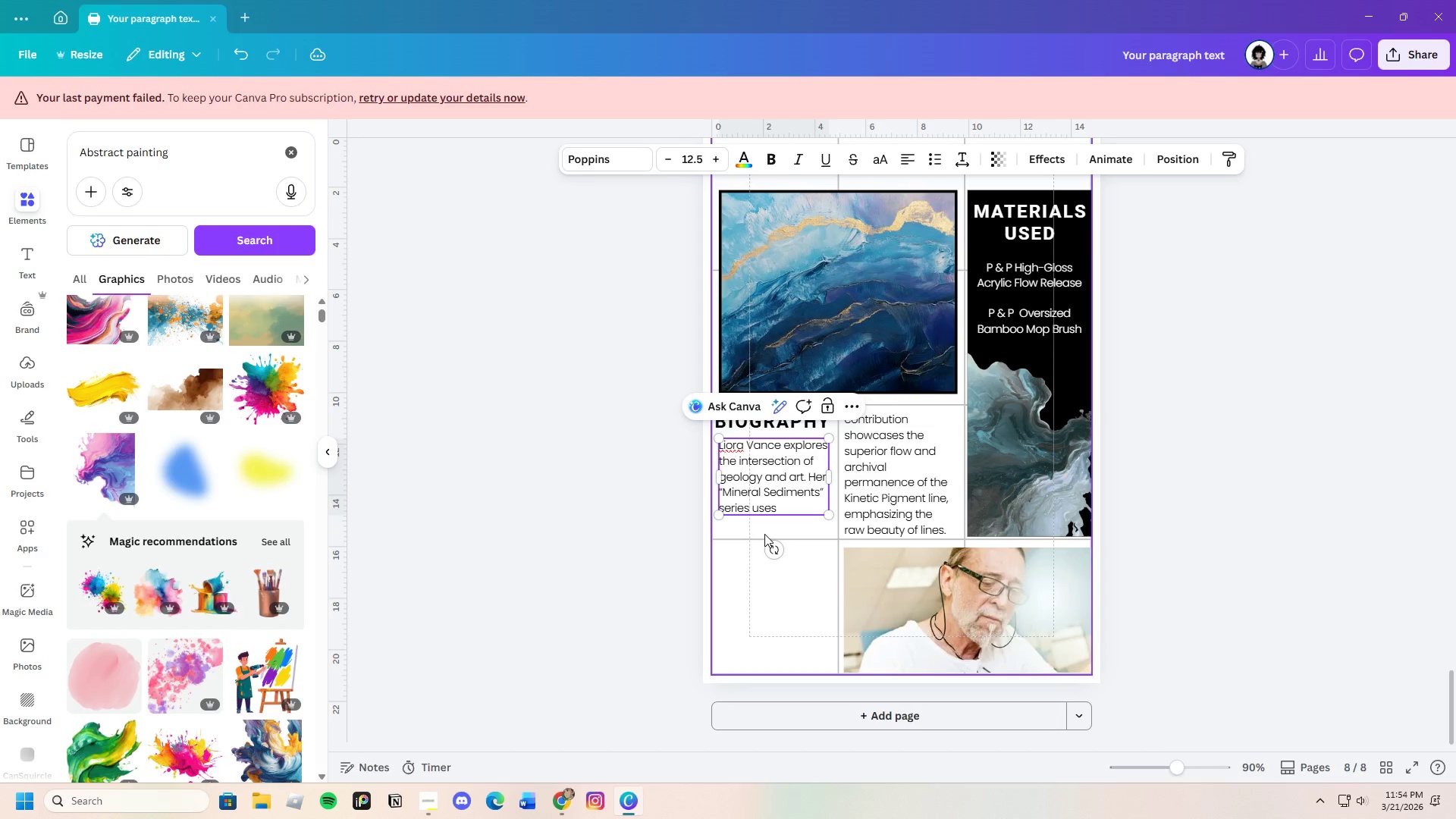 
scroll: coordinate [789, 554], scroll_direction: up, amount: 32.0
 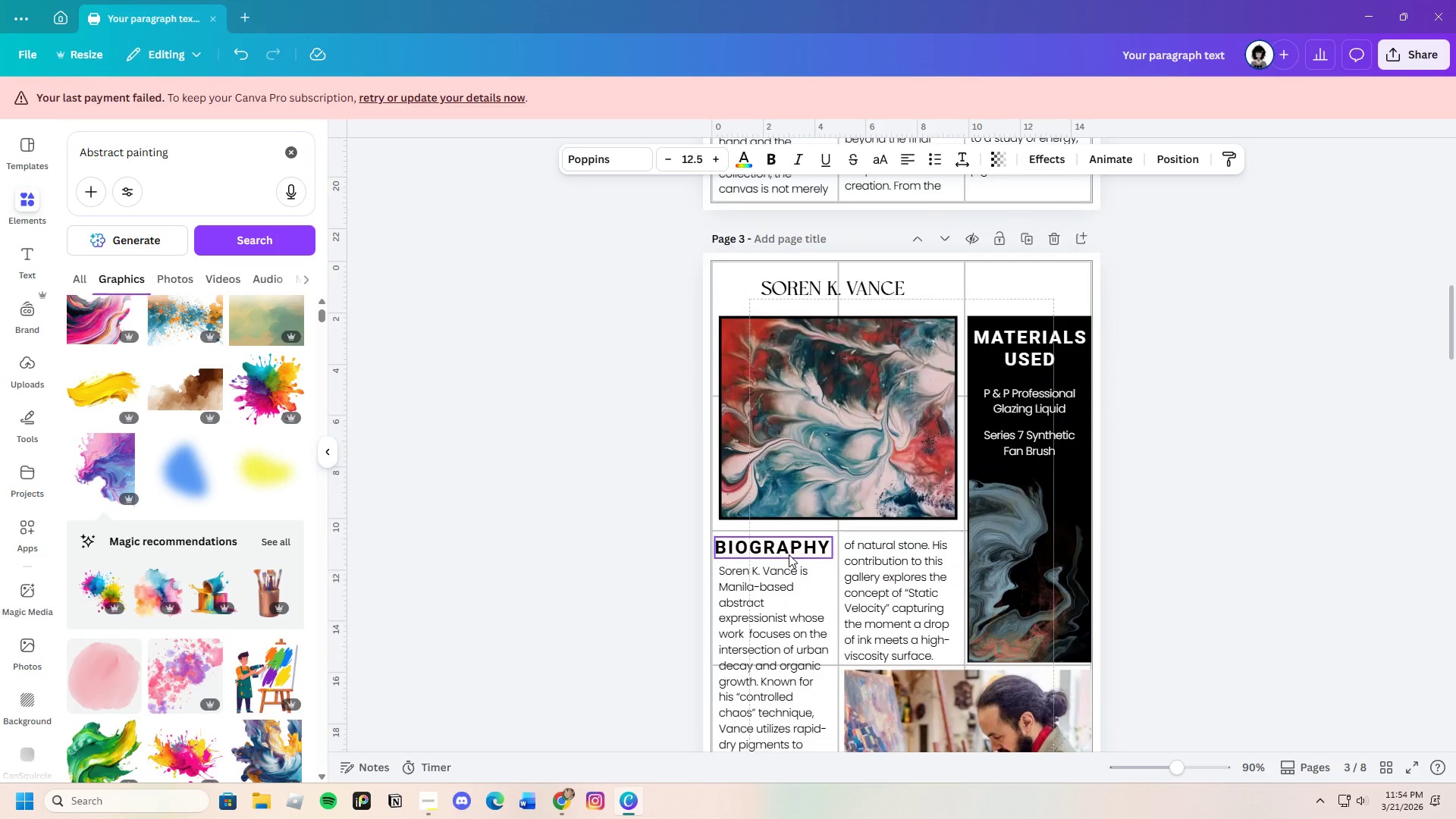 
scroll: coordinate [799, 659], scroll_direction: down, amount: 30.0
 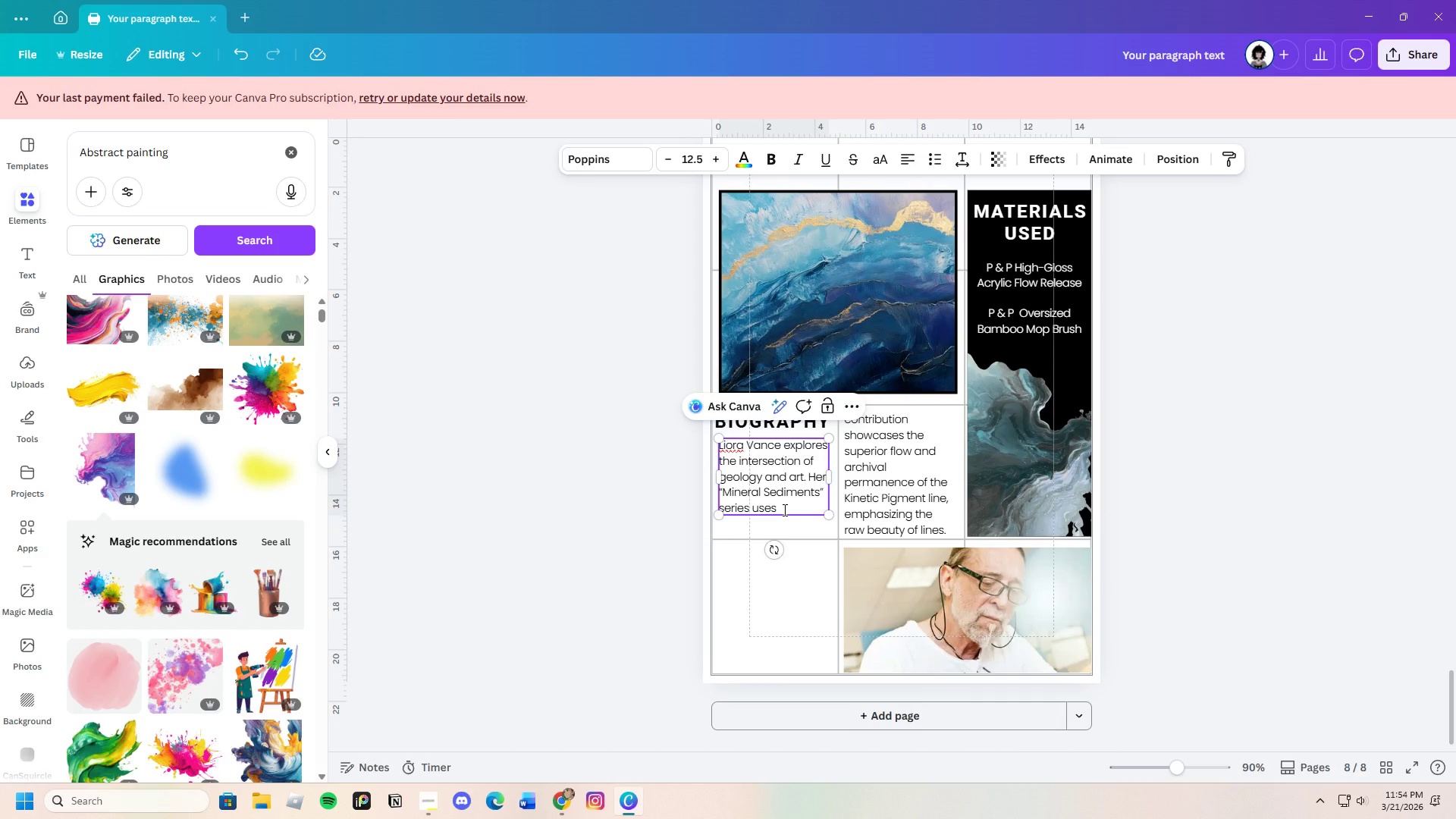 
wait(43.23)
 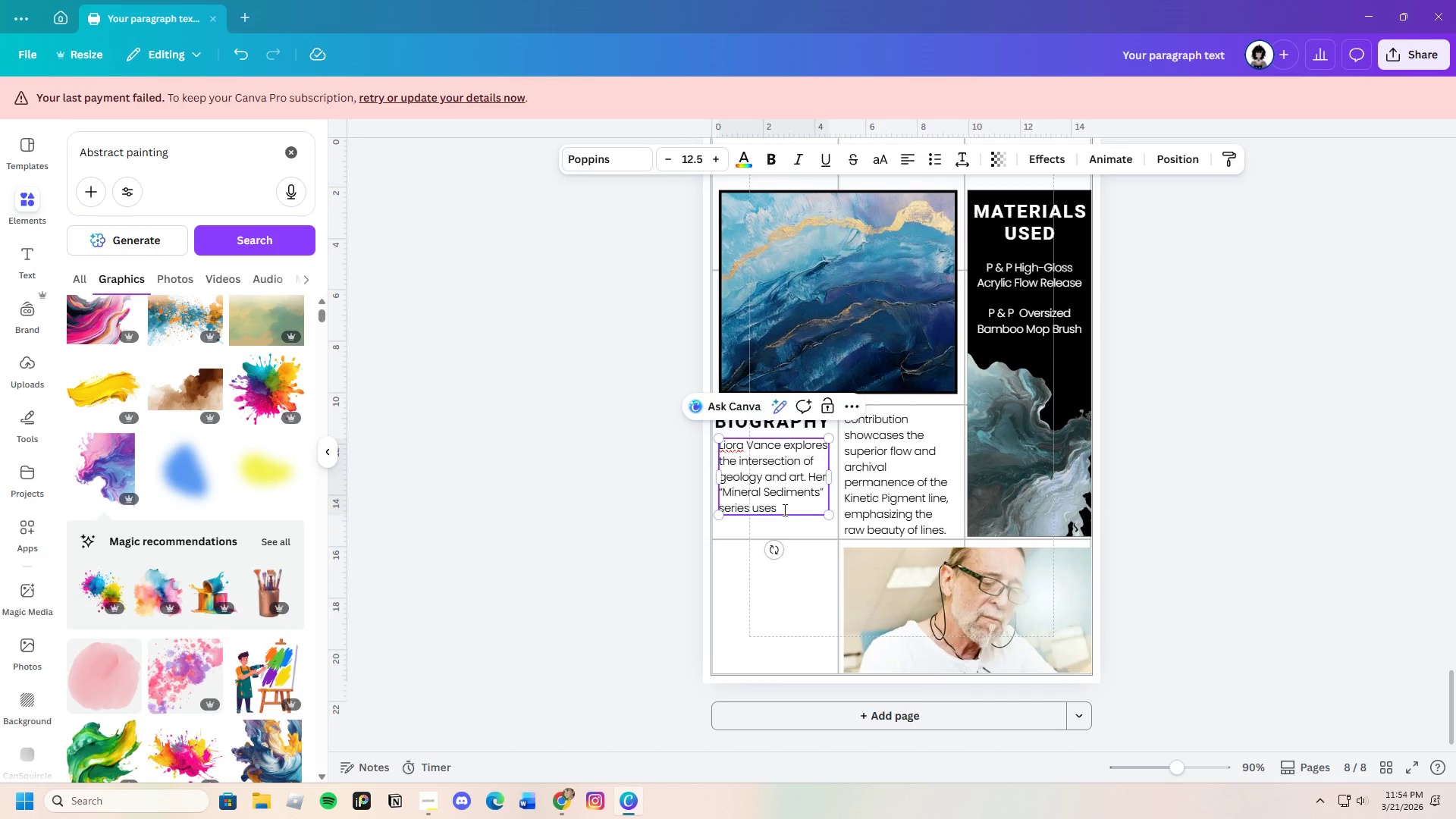 
type(heavy)
 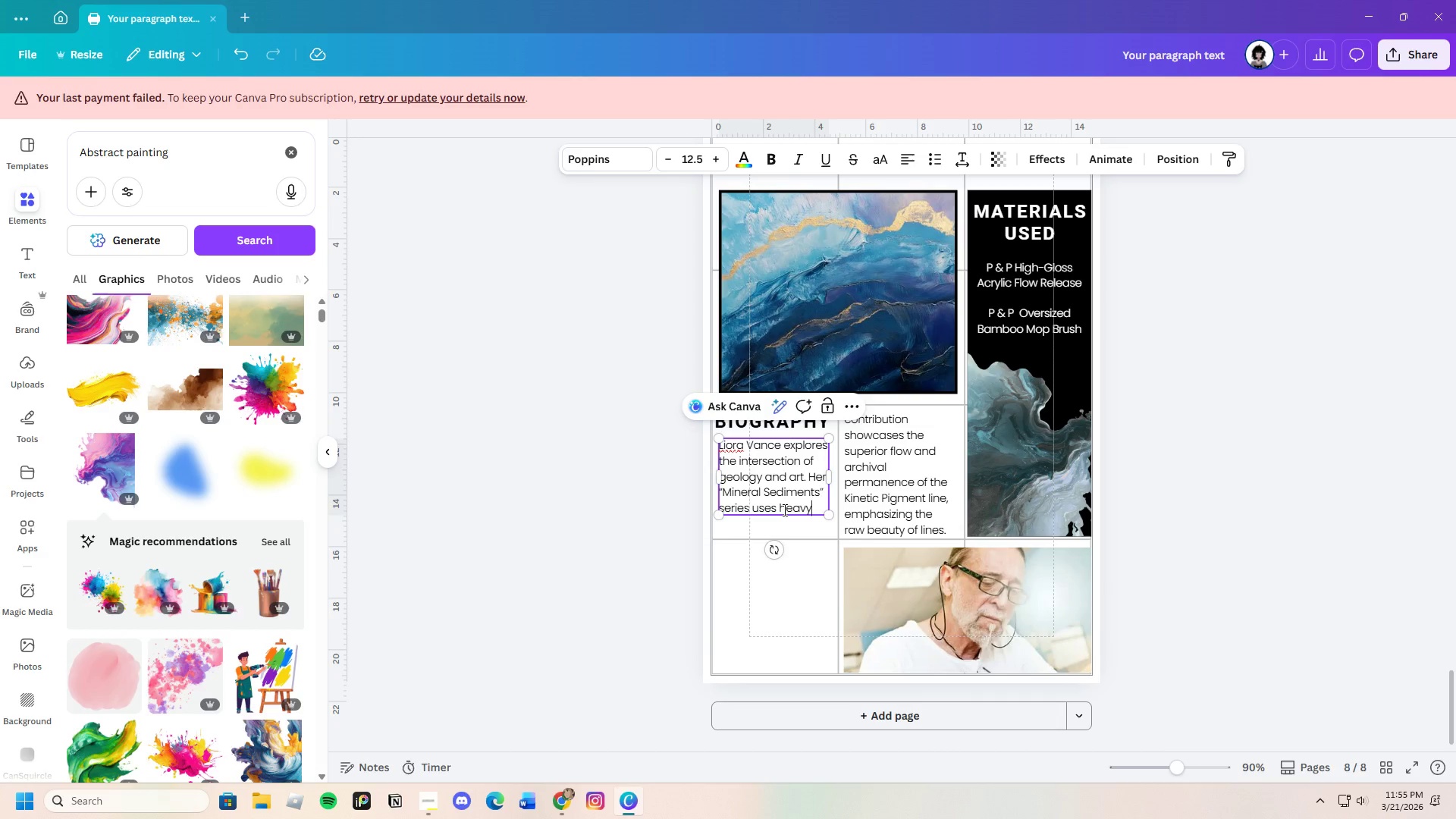 
type(-bosy )
key(Backspace)
key(Backspace)
type(dy )
key(Backspace)
key(Backspace)
key(Backspace)
key(Backspace)
type(s)
key(Backspace)
type(dy piehments)
key(Backspace)
key(Backspace)
key(Backspace)
key(Backspace)
key(Backspace)
key(Backspace)
key(Backspace)
type(gments mixed natural aggregates )
 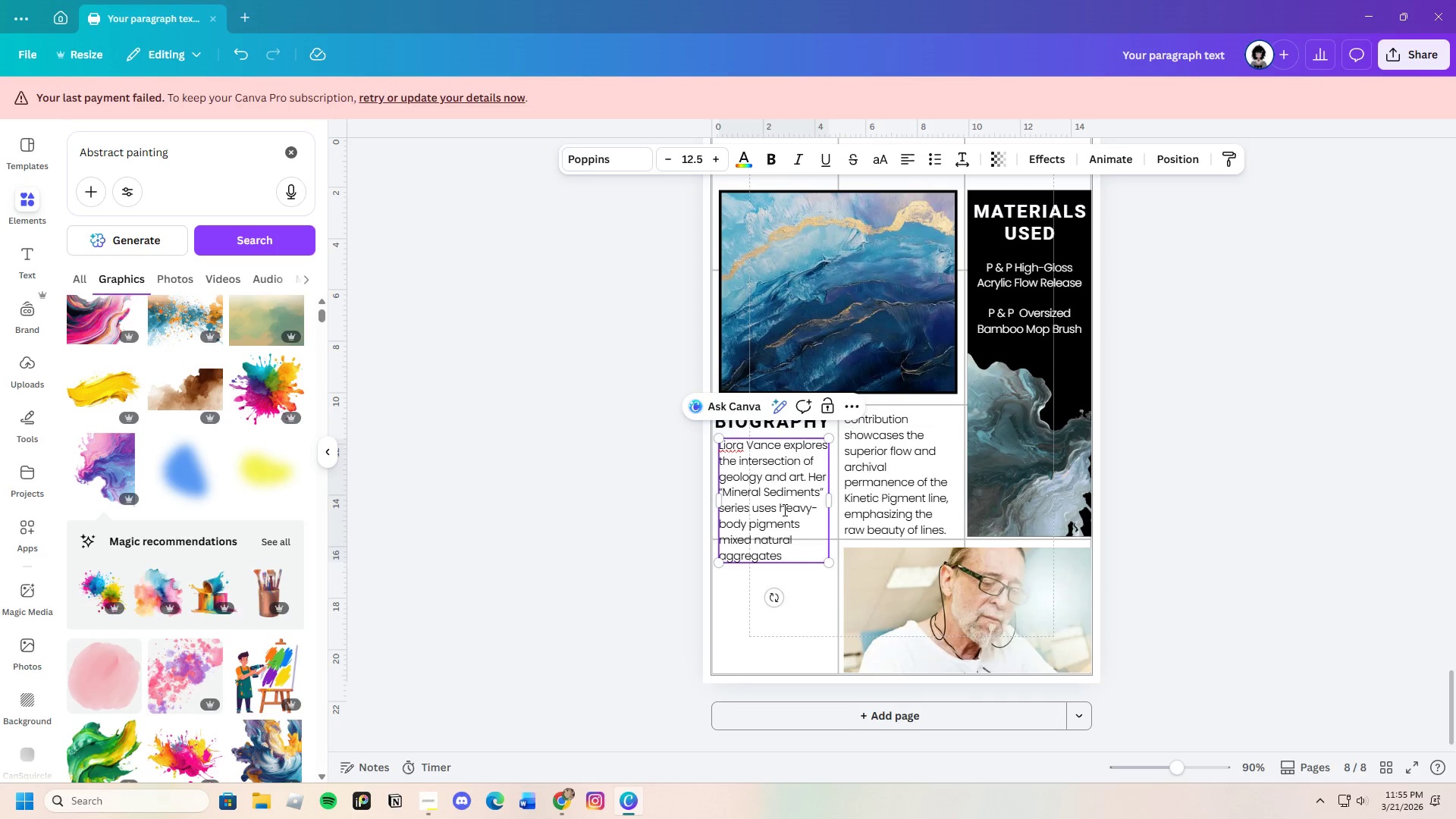 
wait(8.75)
 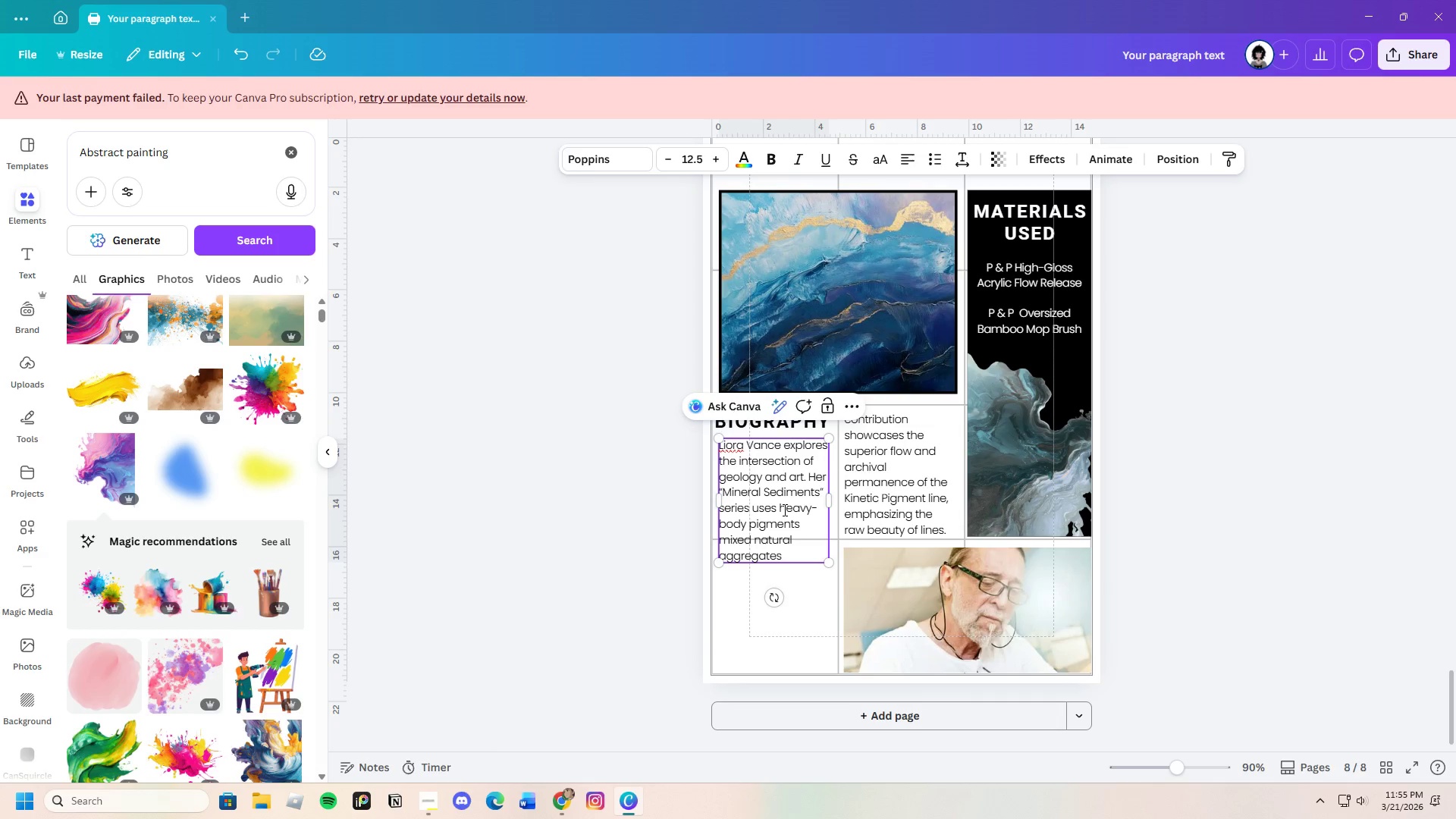 
type(to create three-dimensional )
 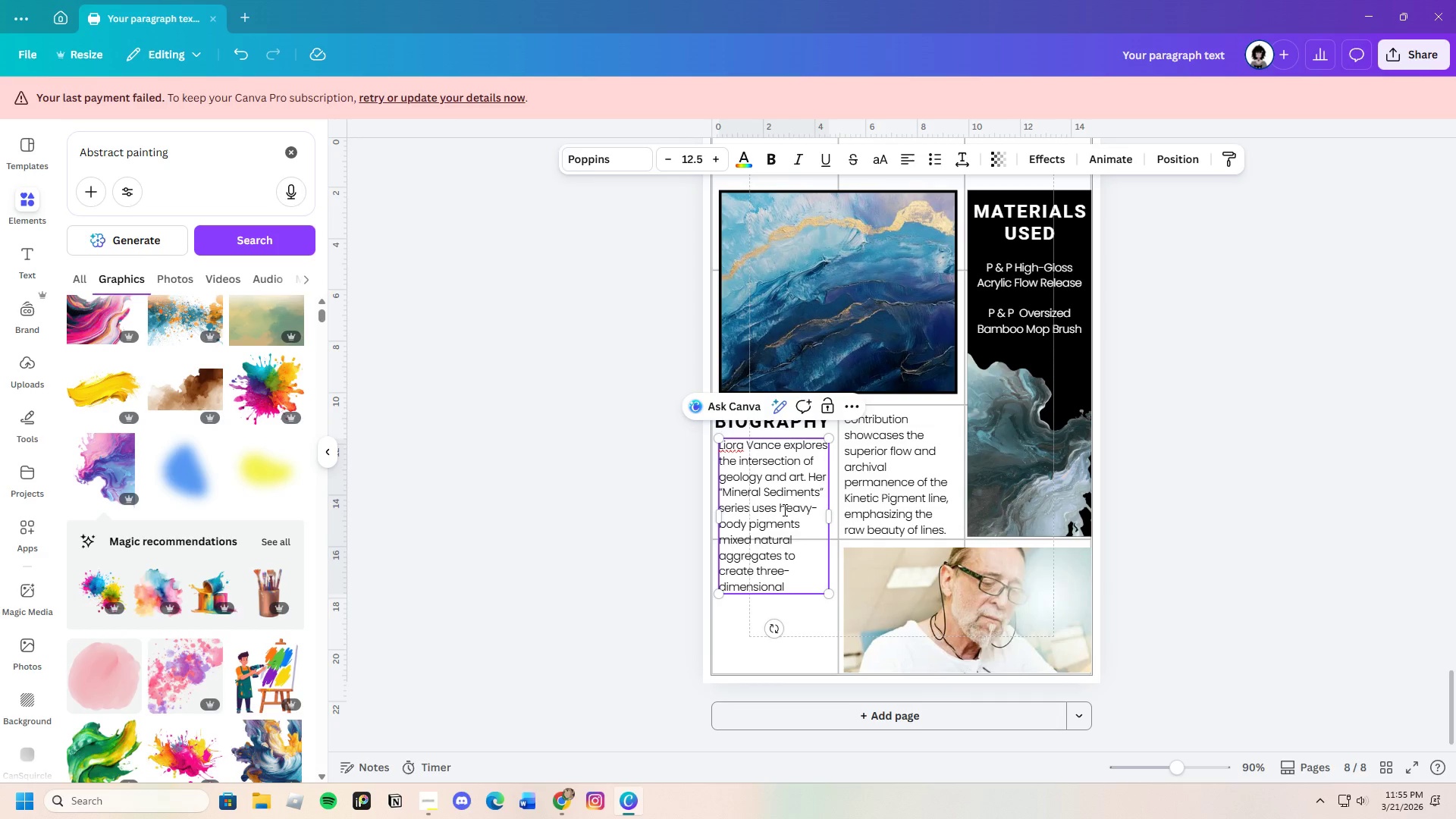 
wait(6.88)
 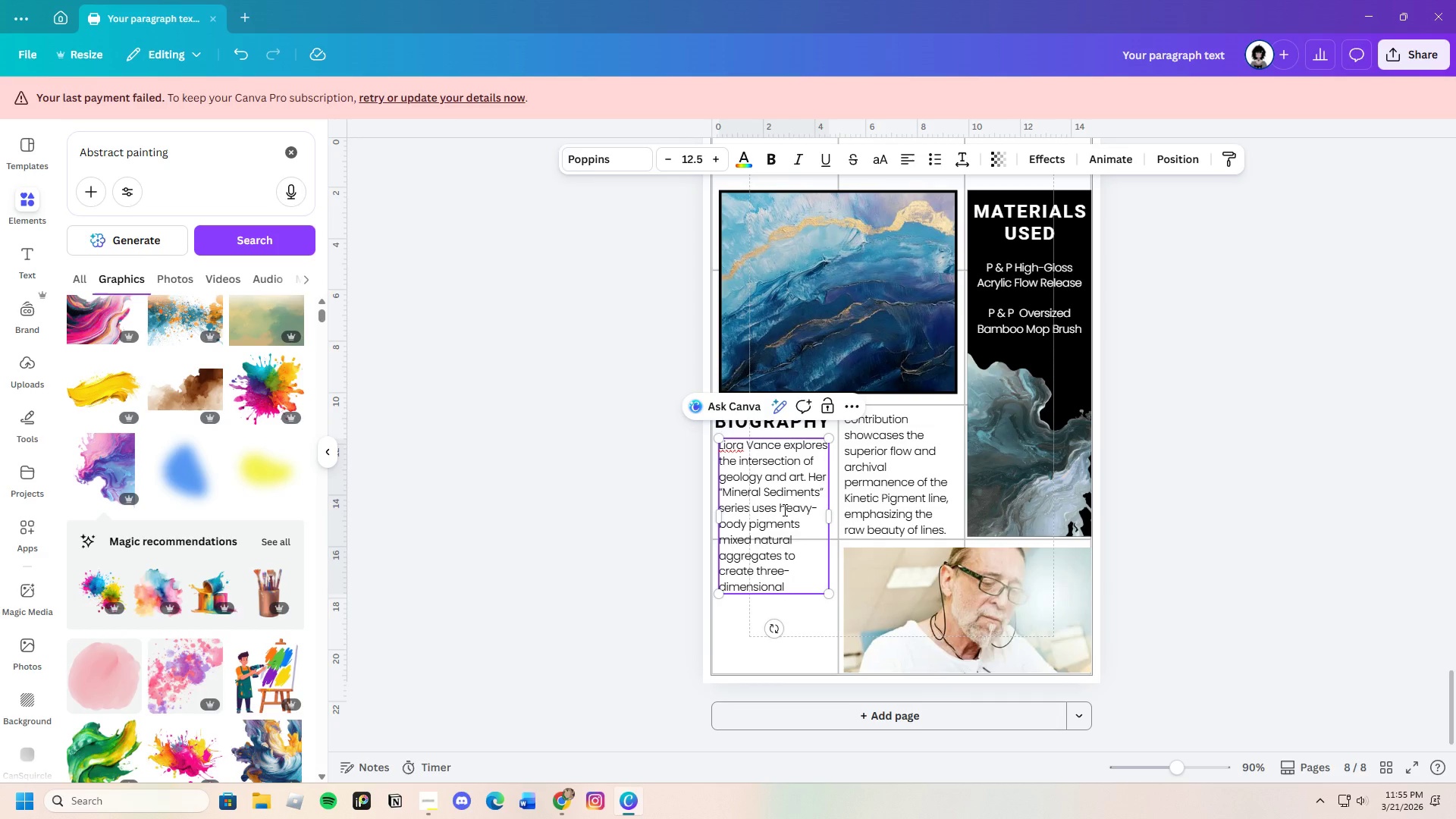 
type(topographies on h)
key(Backspace)
type(the canvas. )
 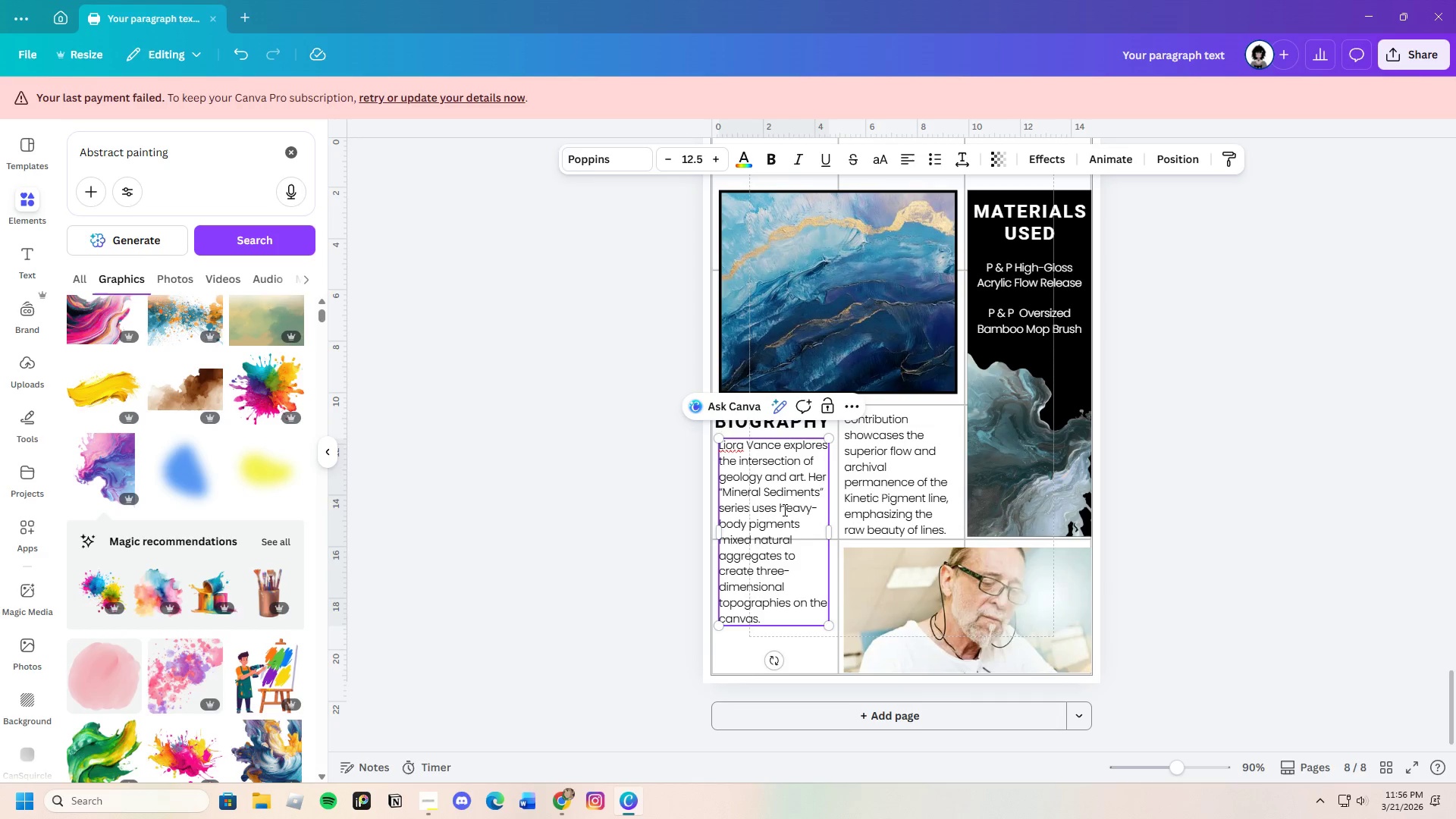 
wait(6.28)
 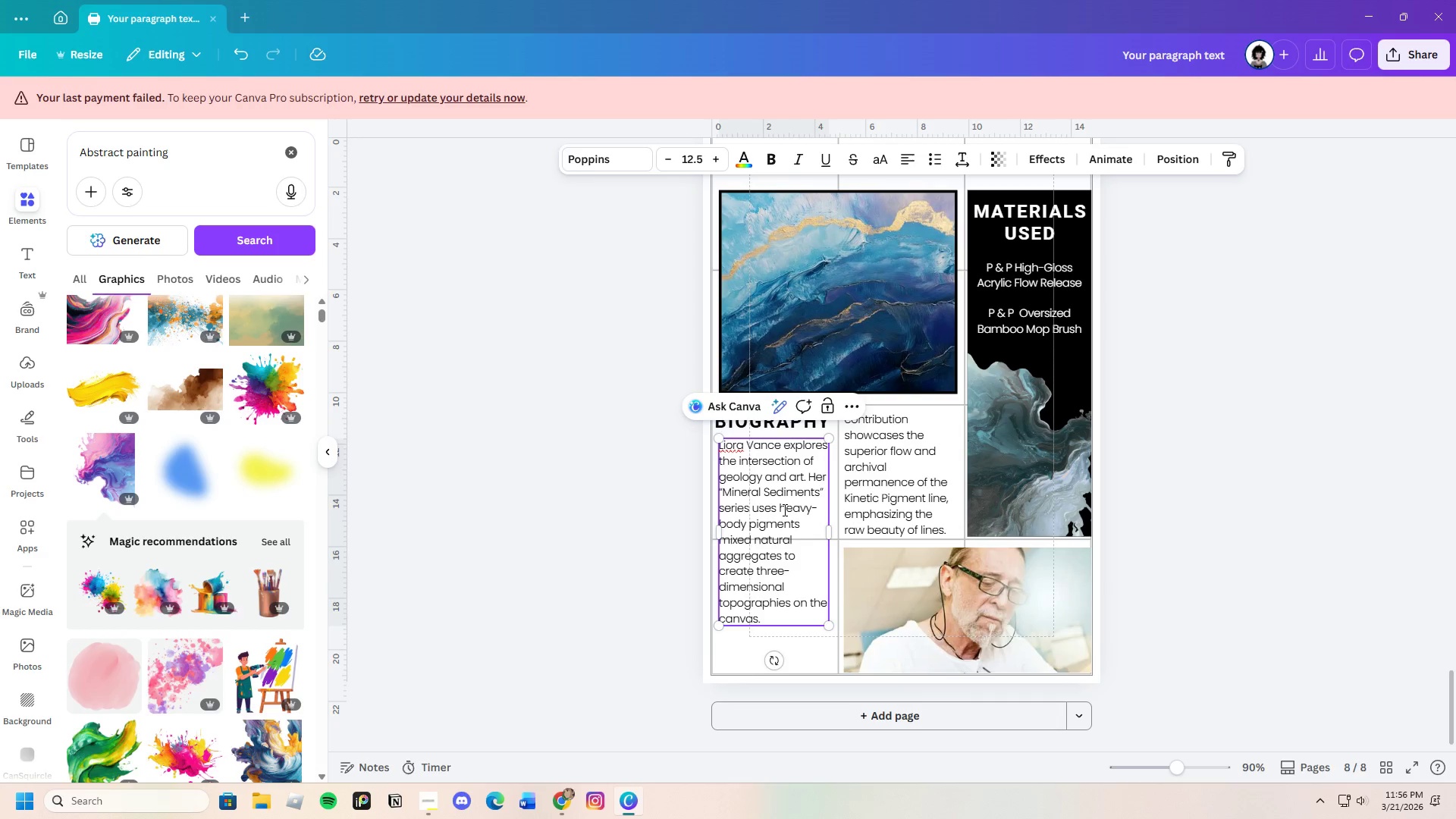 
type(Her work is tactile and )
 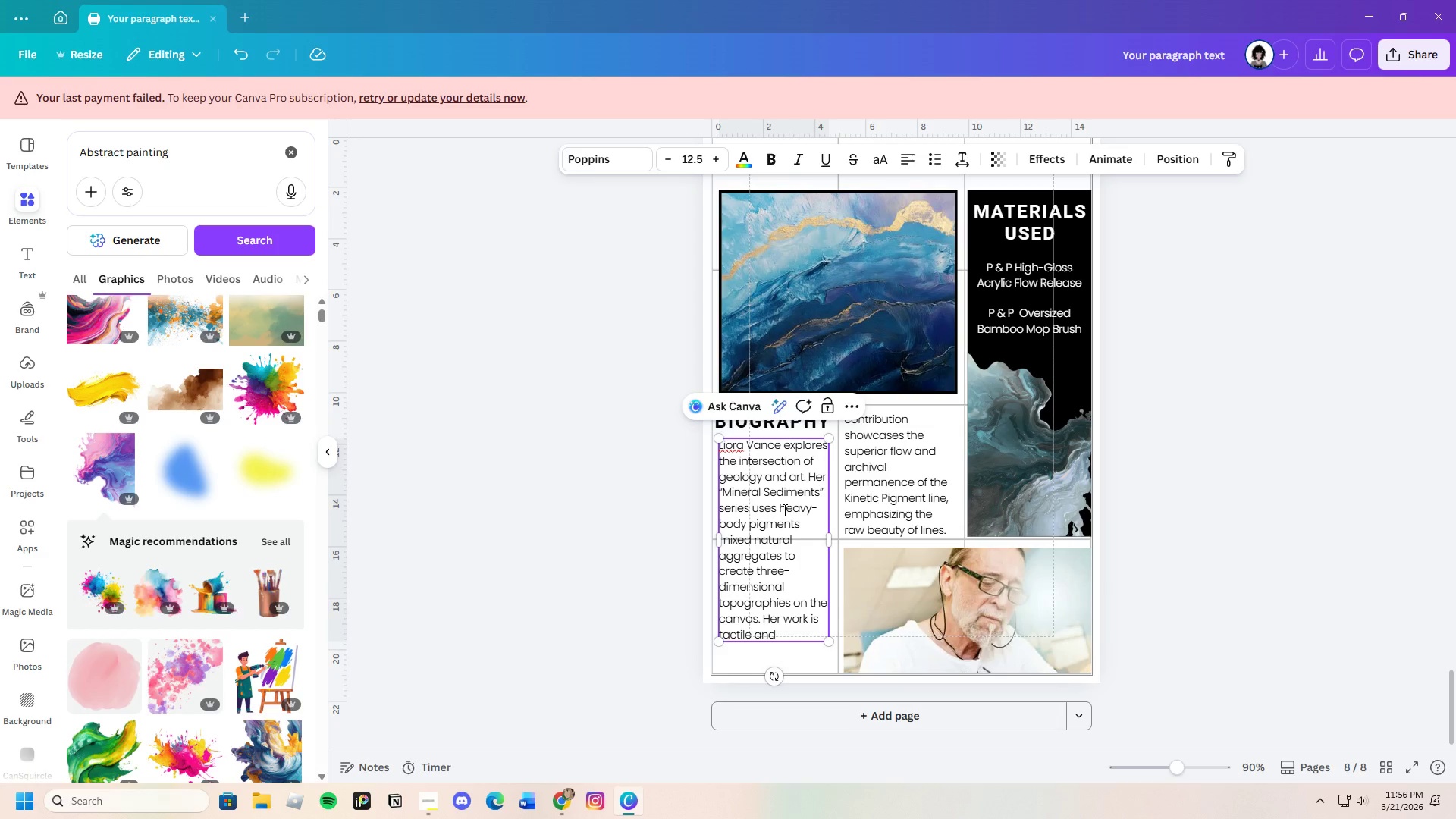 
wait(5.05)
 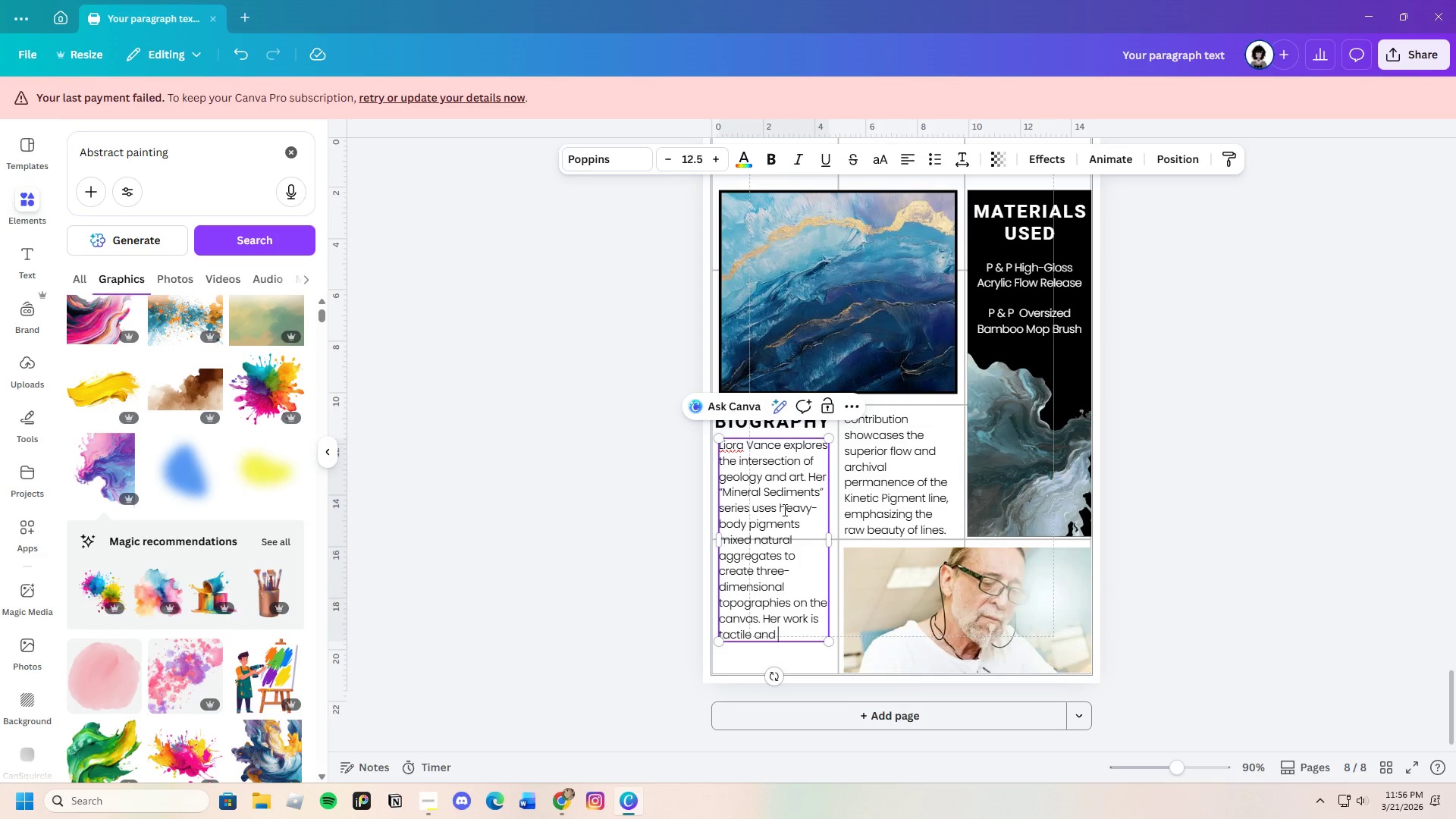 
type(rugges)
key(Backspace)
type(d, inviting )
 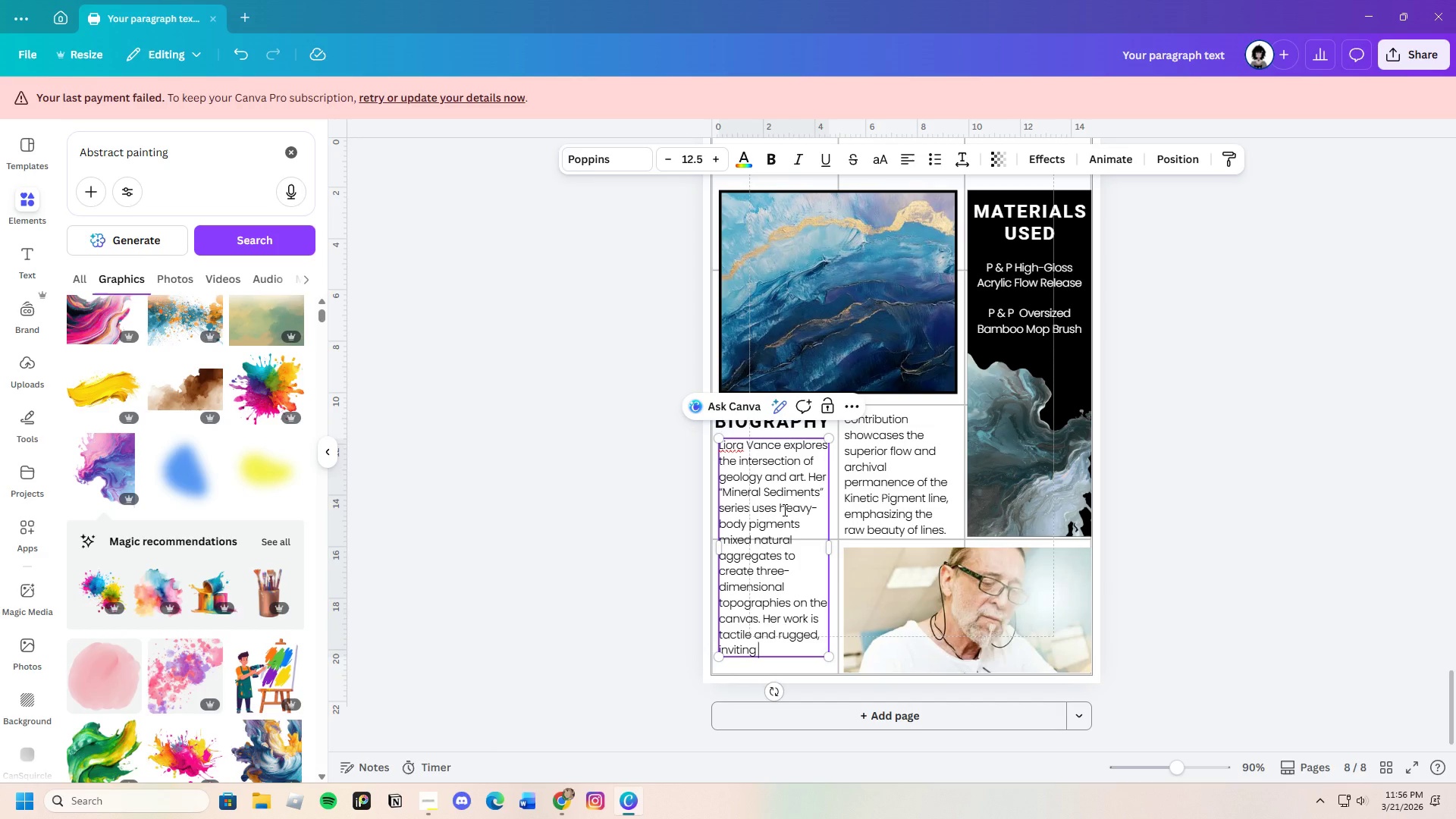 
type(the )
 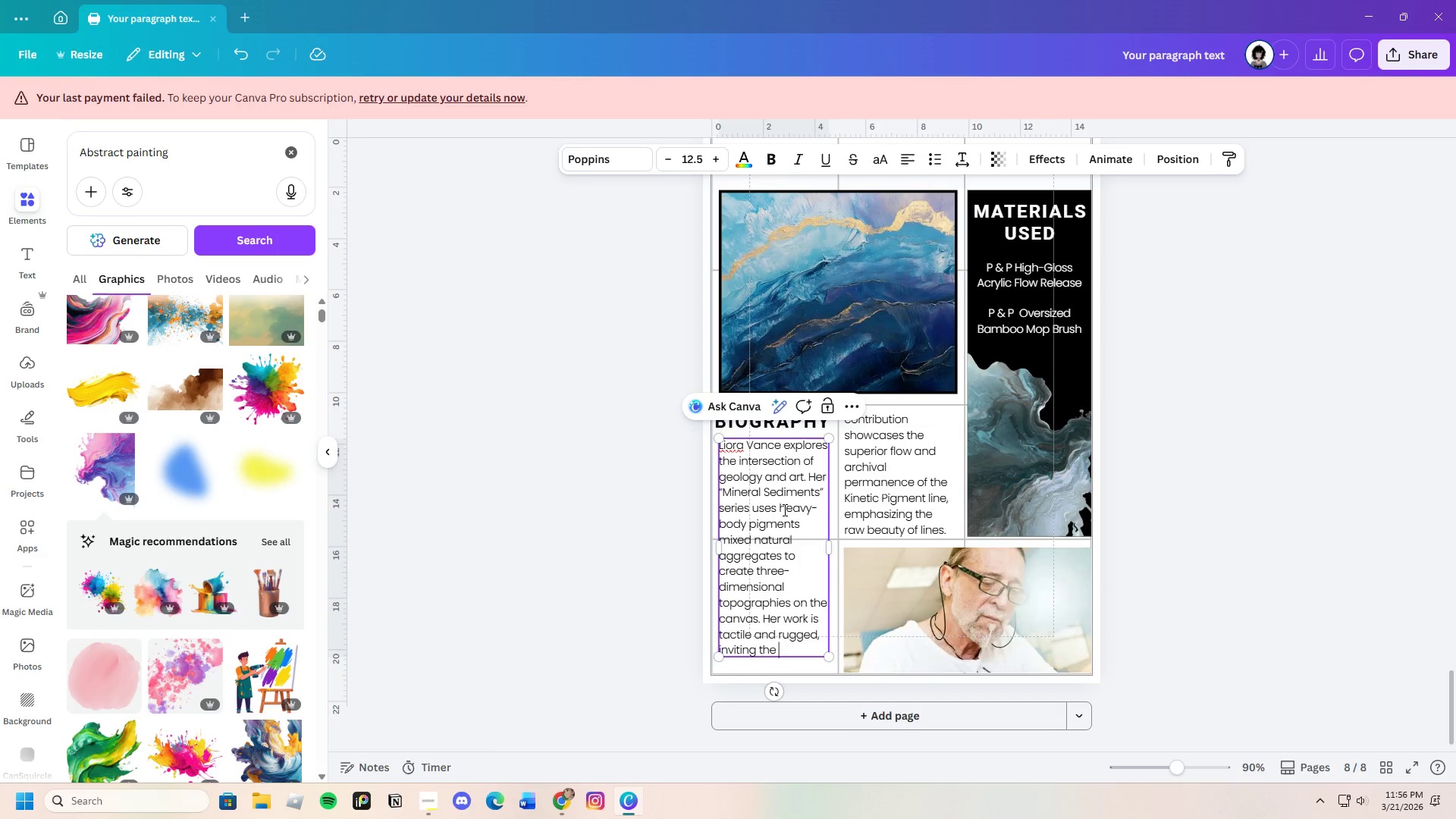 
wait(5.69)
 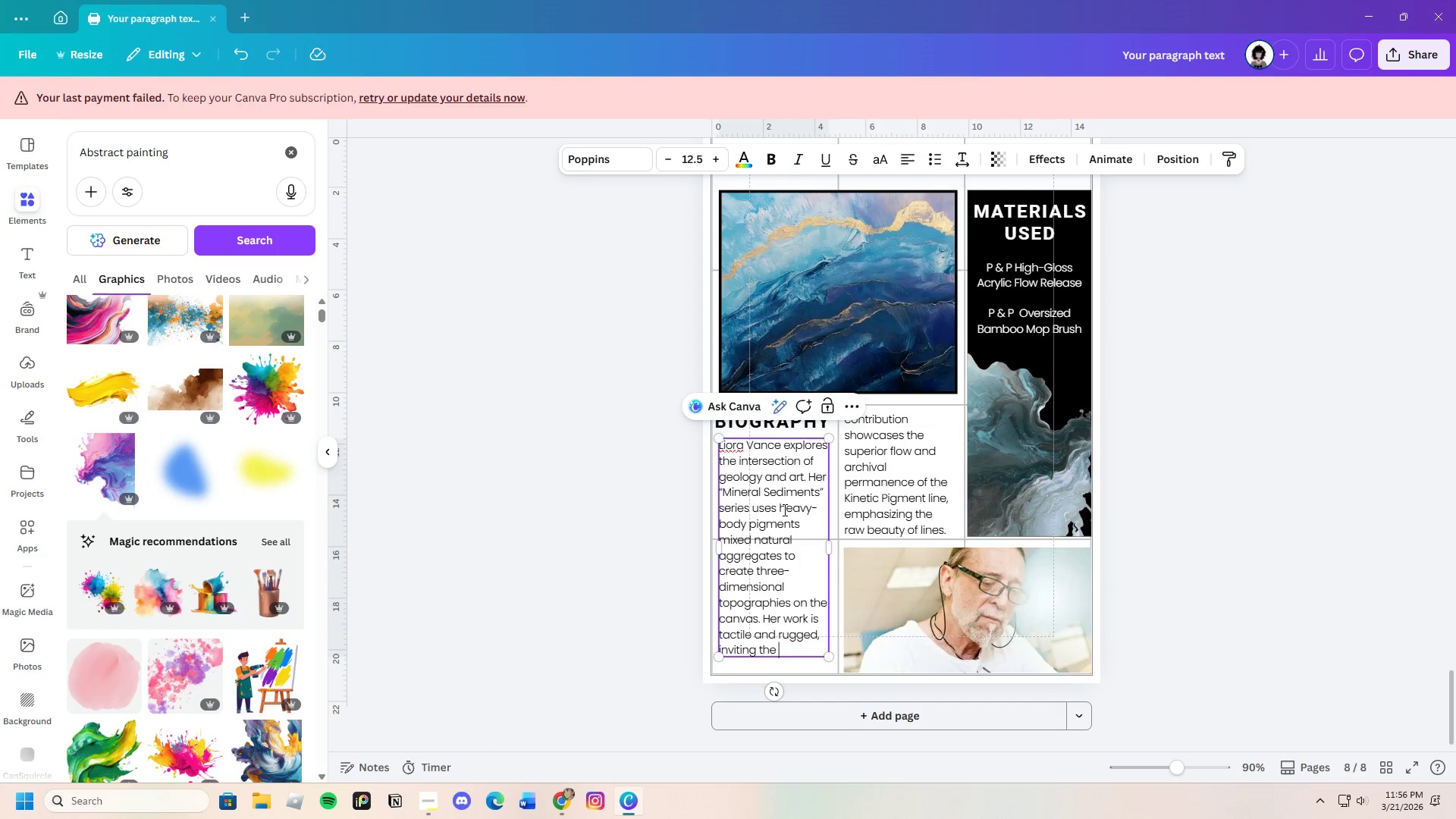 
type(viewer to observe how light )
 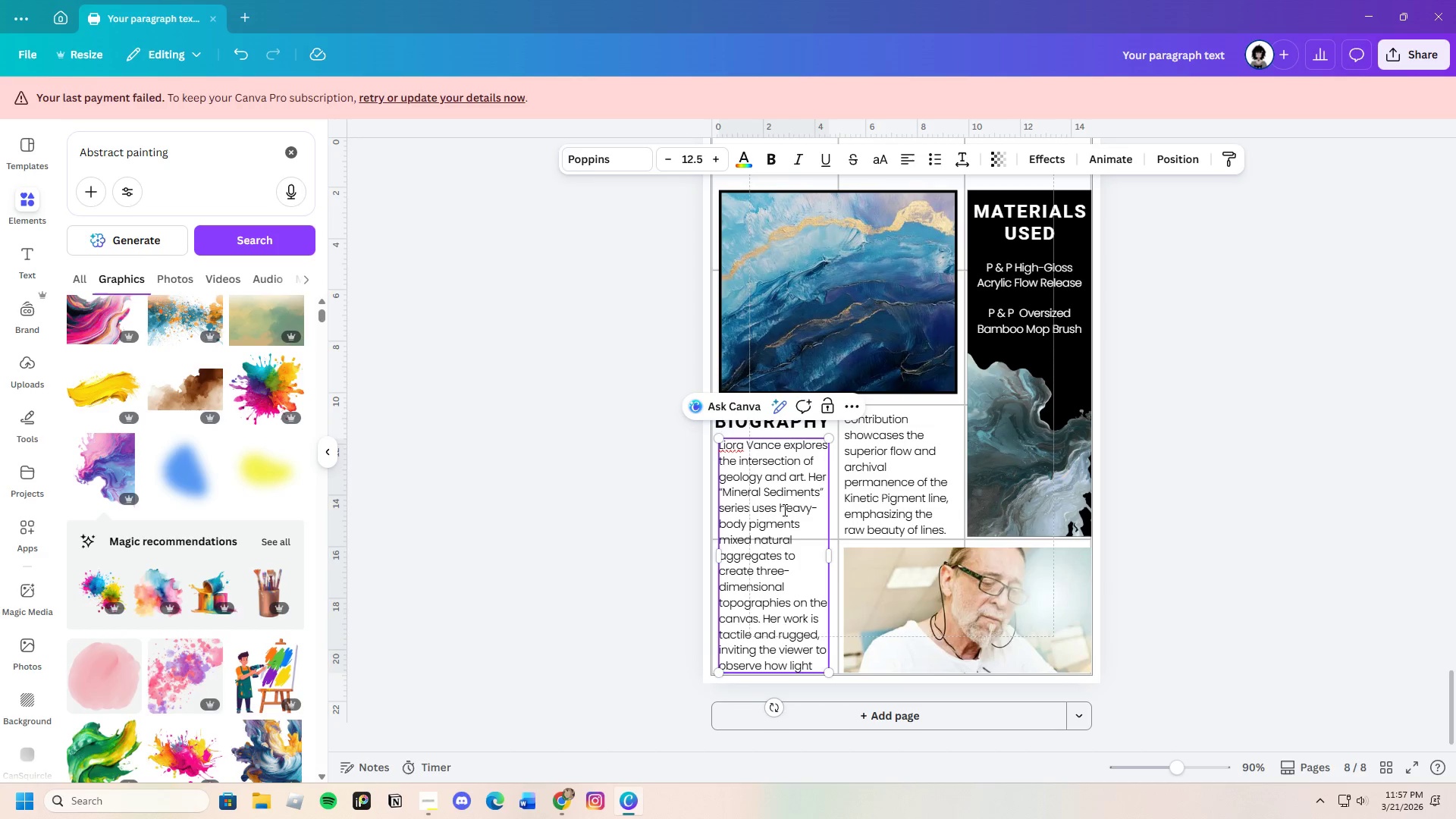 
wait(5.14)
 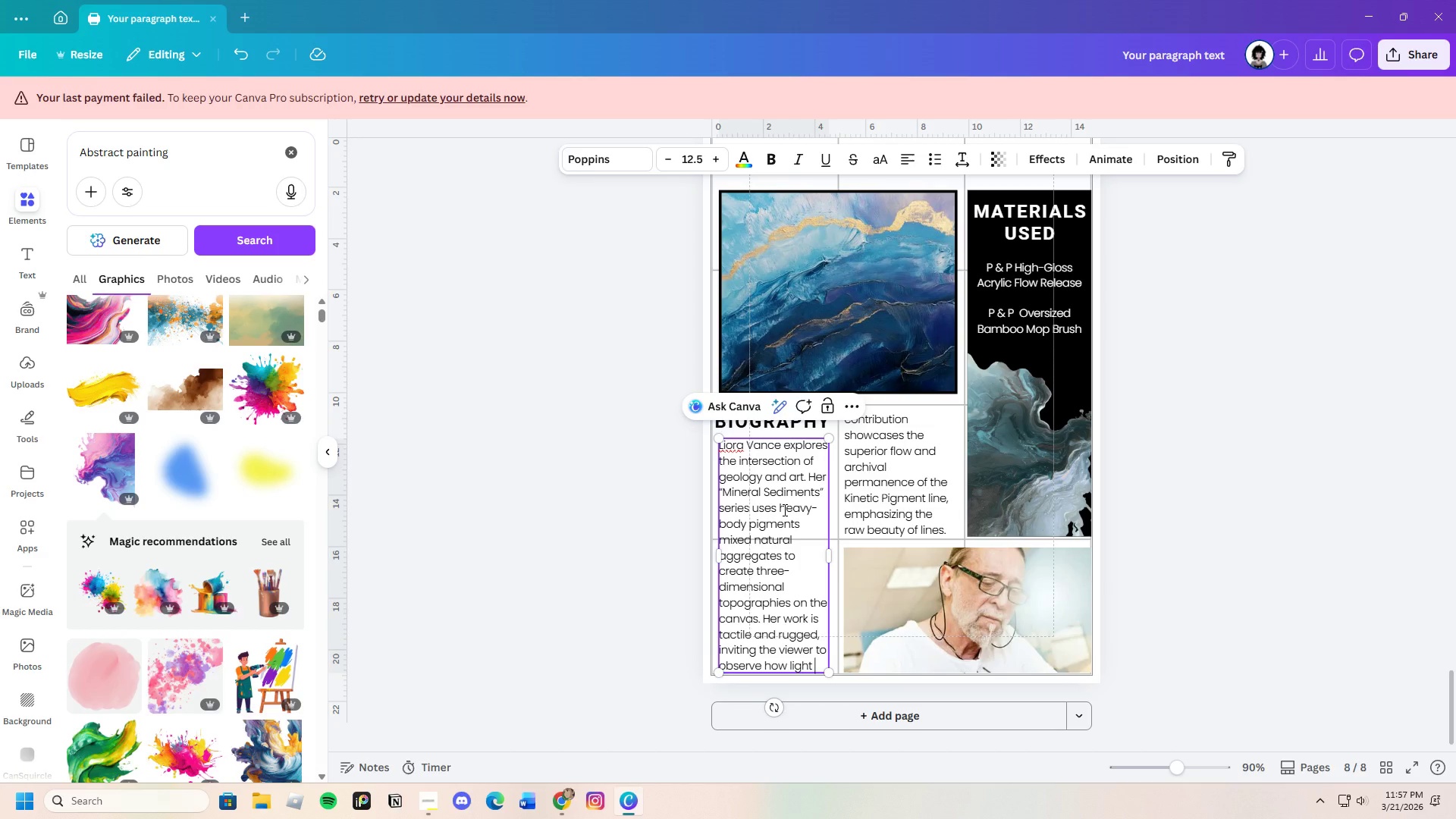 
double_click([890, 488])
 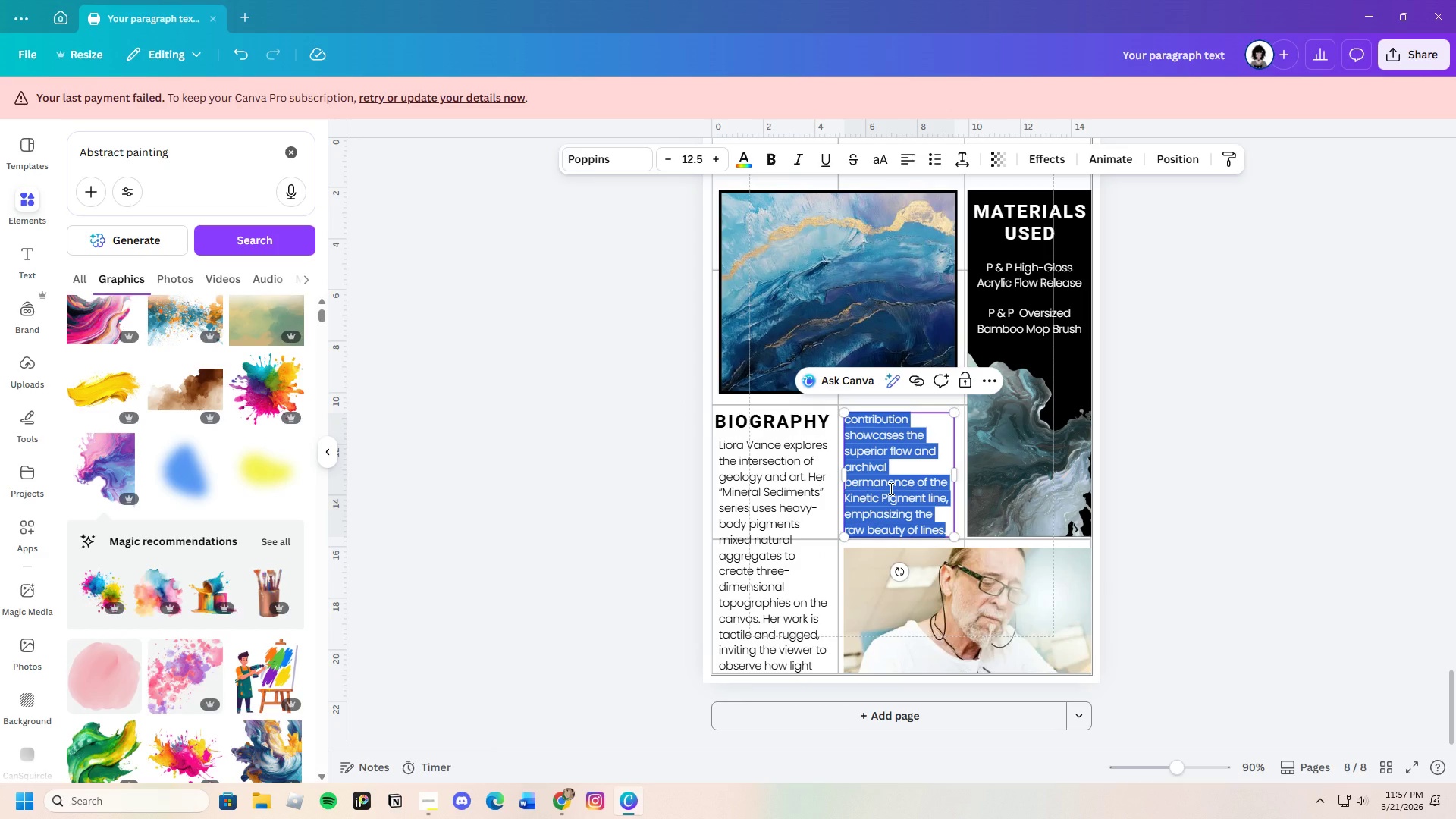 
key(Backspace)
type(catches )
 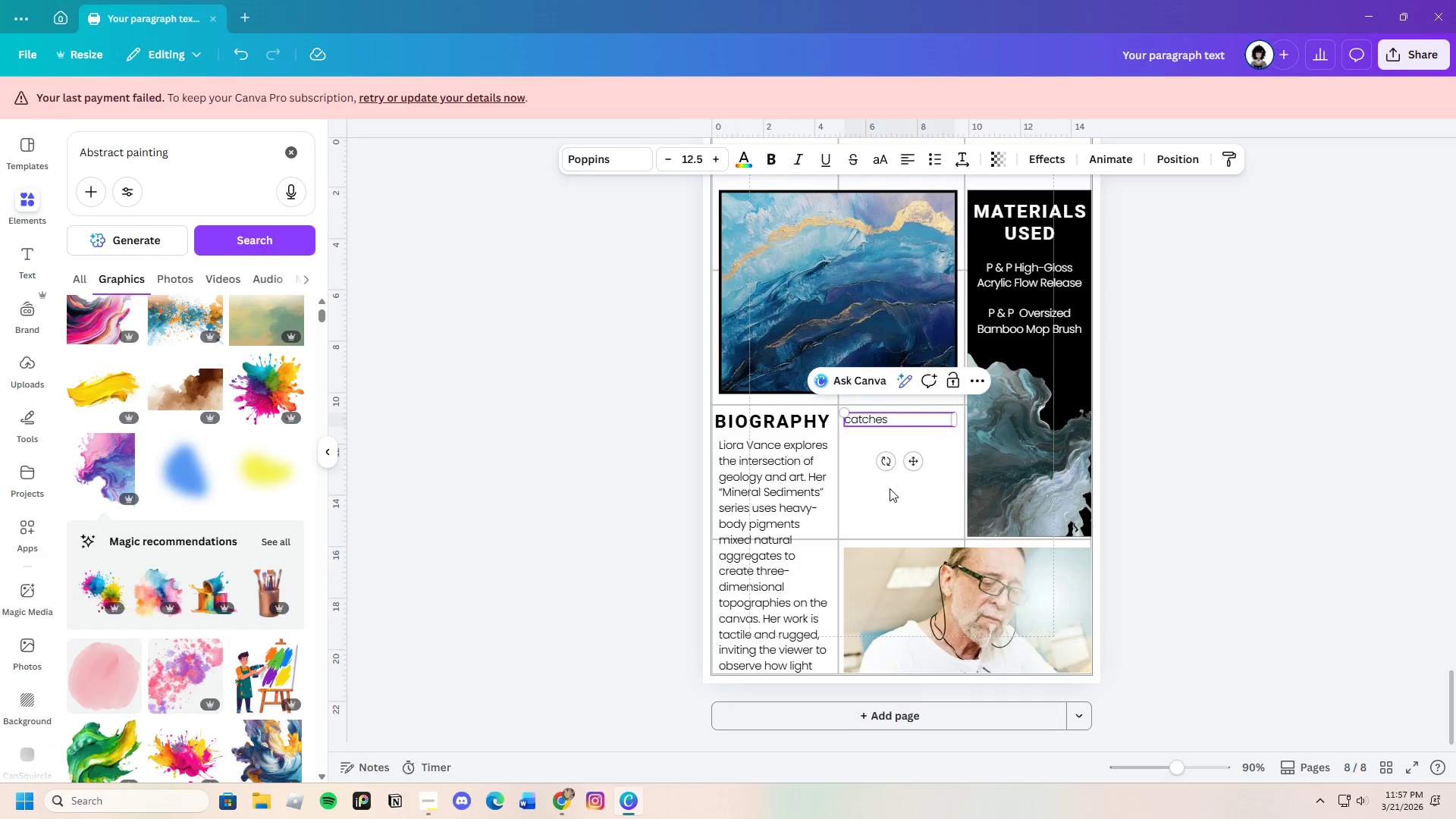 
wait(6.42)
 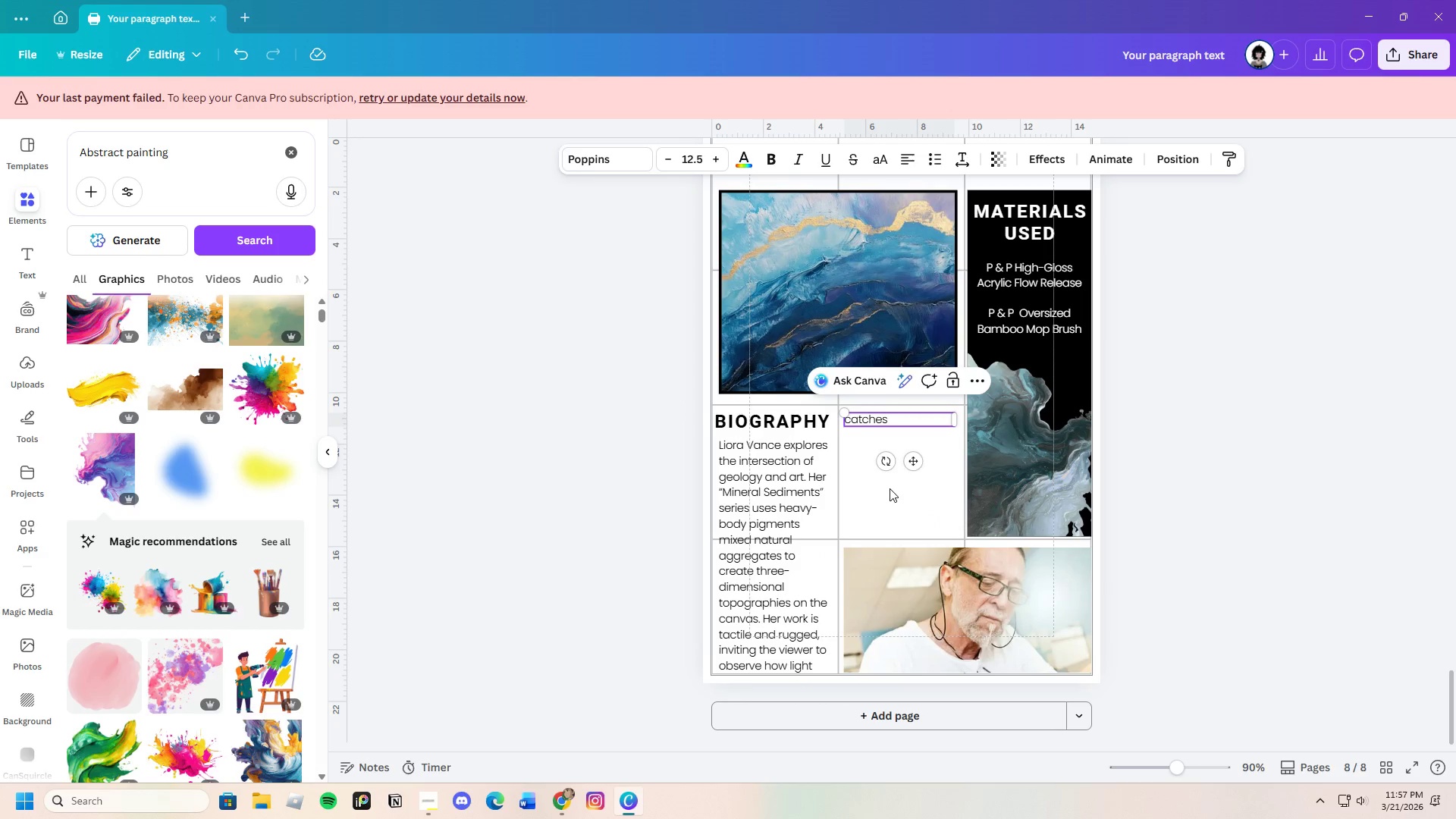 
type(the ridges and valleys of the deies )
key(Backspace)
key(Backspace)
type(d )
key(Backspace)
key(Backspace)
key(Backspace)
key(Backspace)
key(Backspace)
type(ried )
 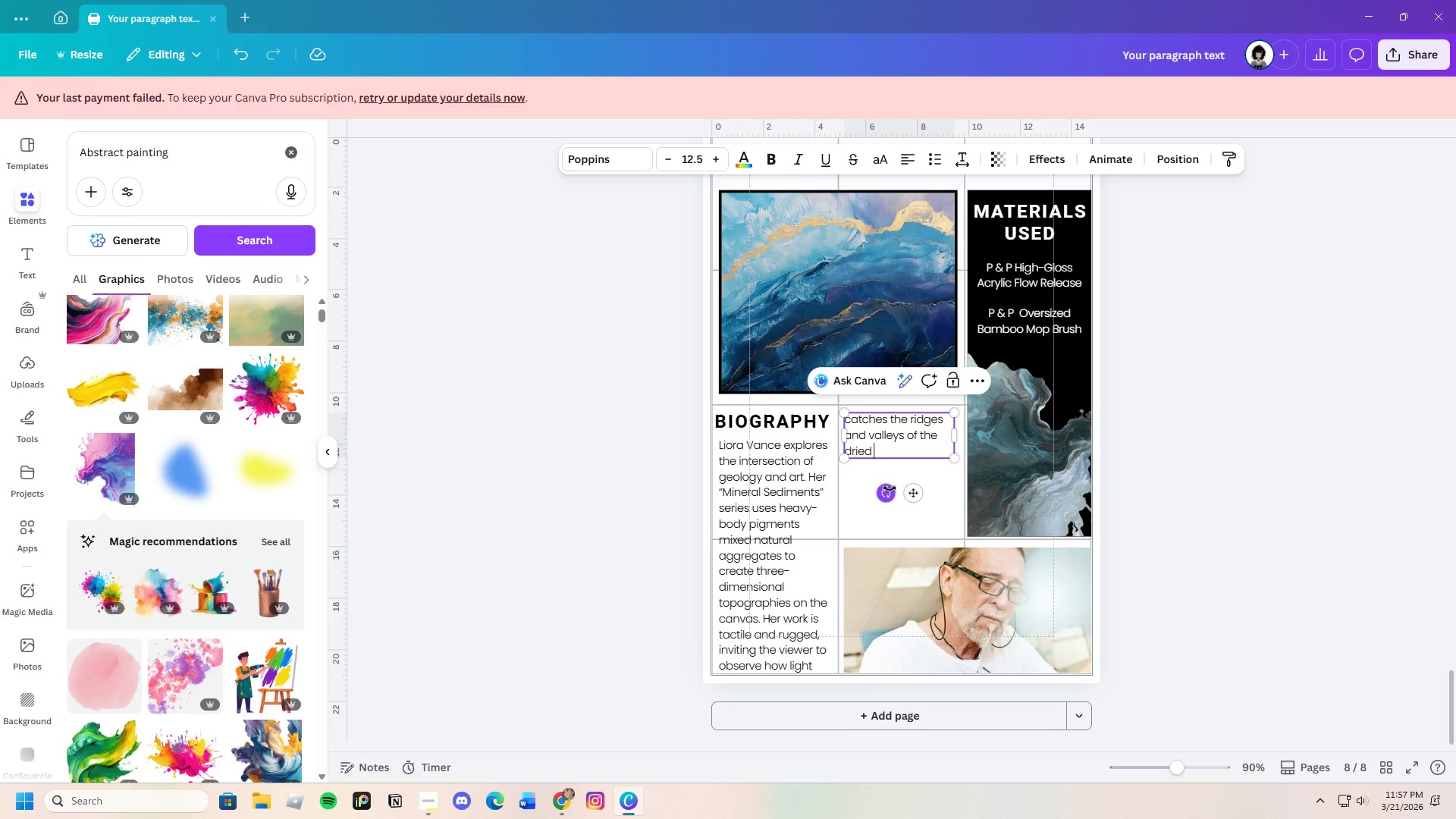 
type(medium)
 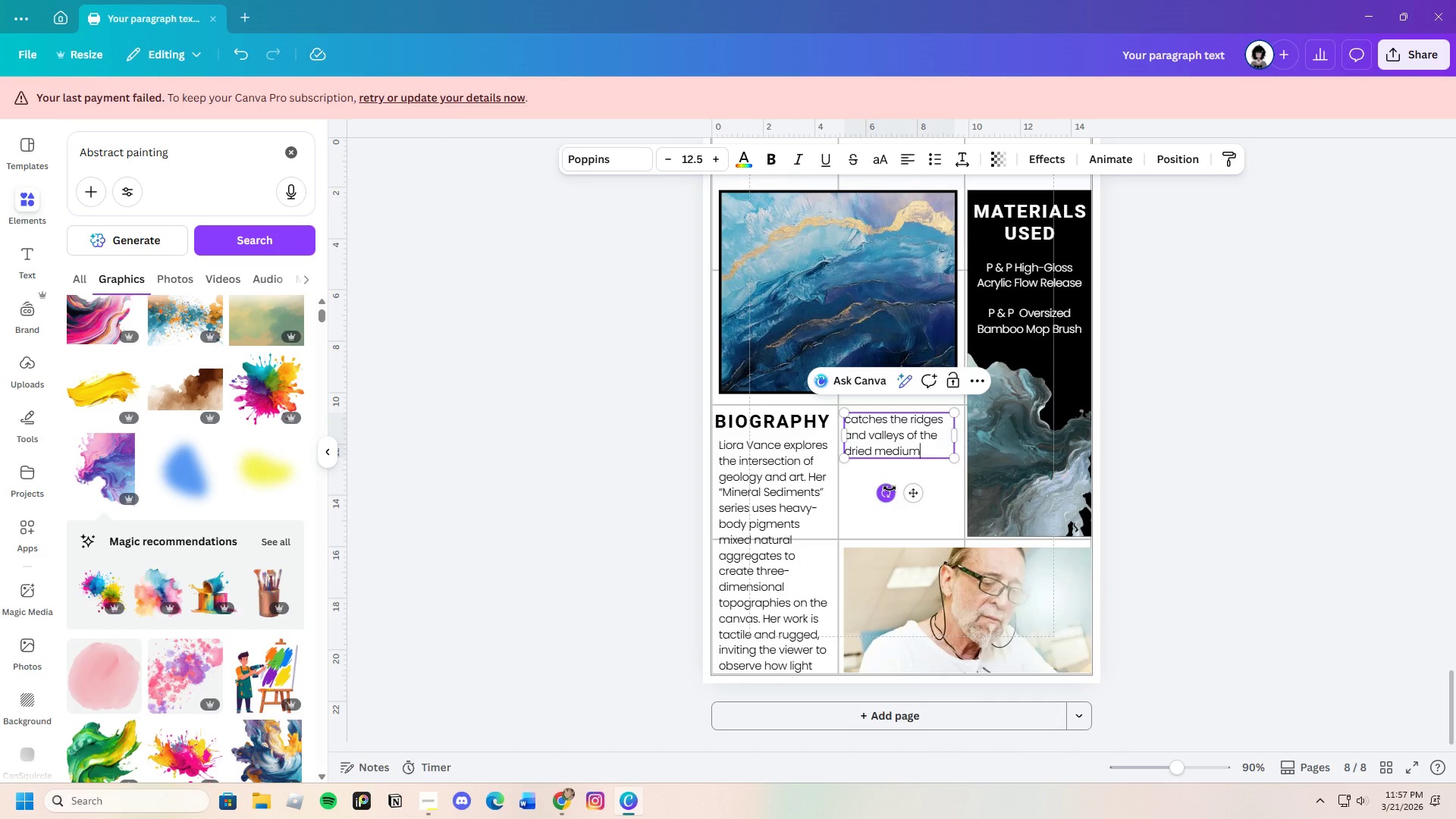 
type(. She treats the canvas as a landscapes)
 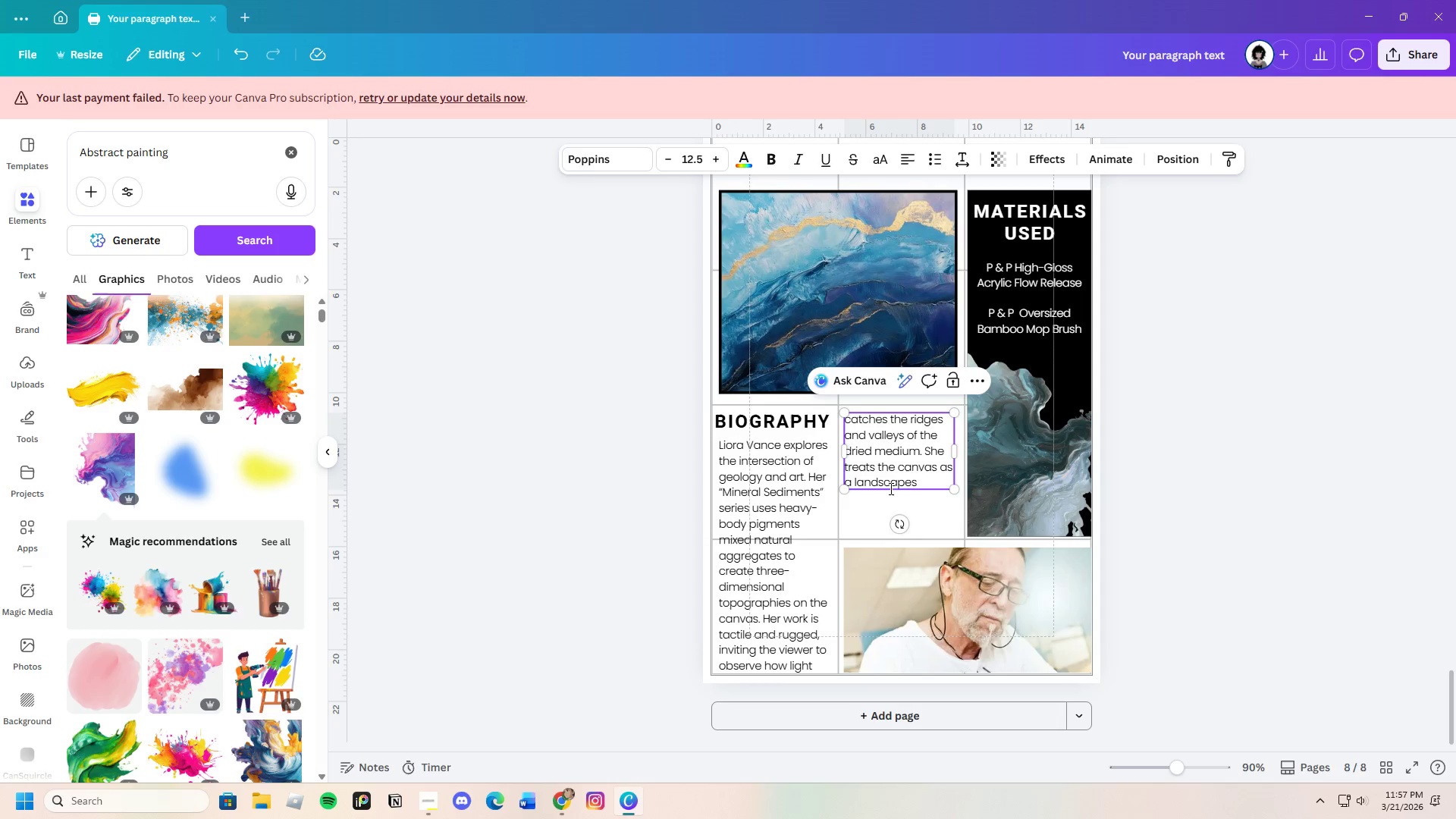 
key(Backspace)
type(, allowing the paint )
 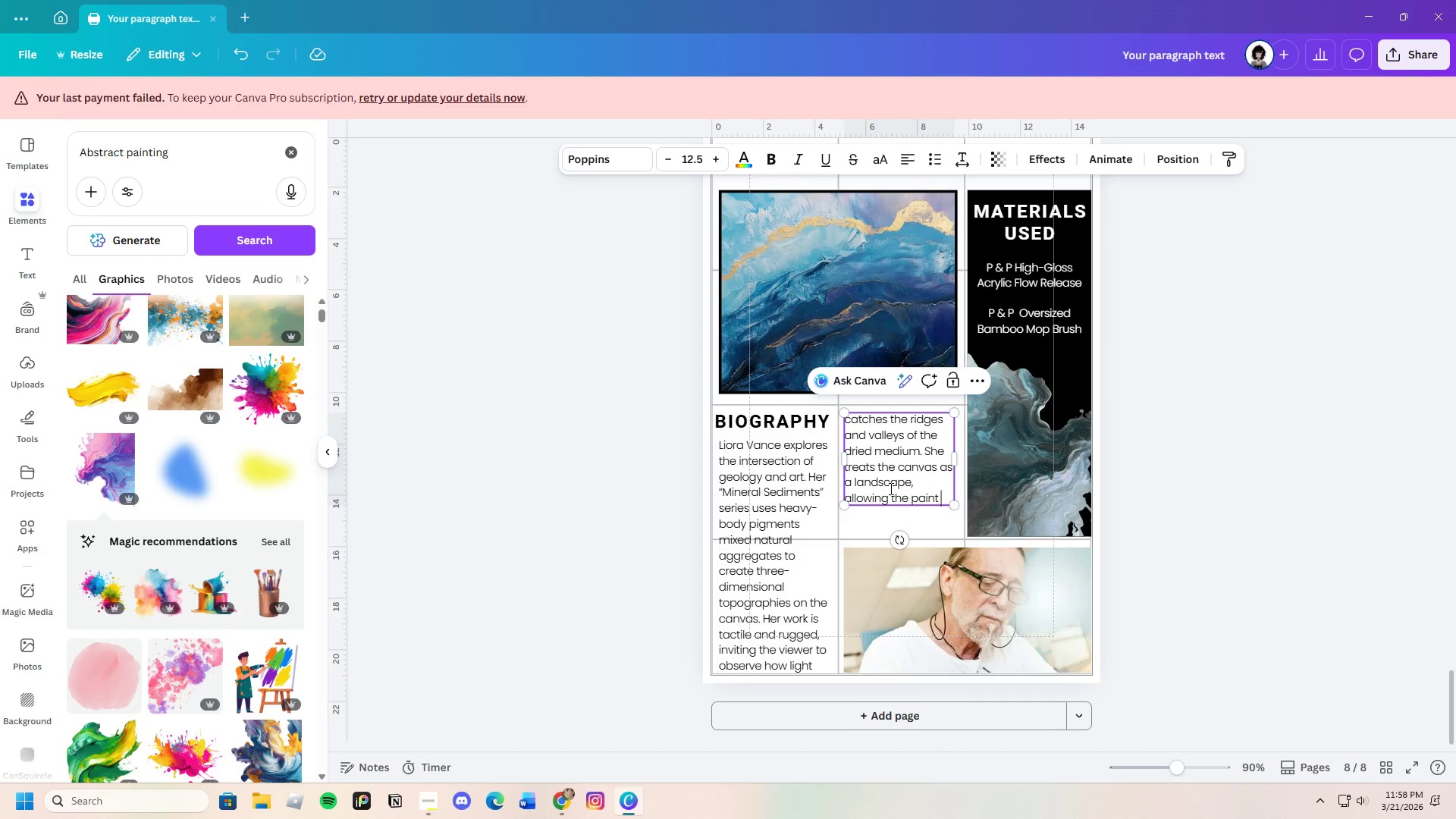 
type(to crack and settle)
 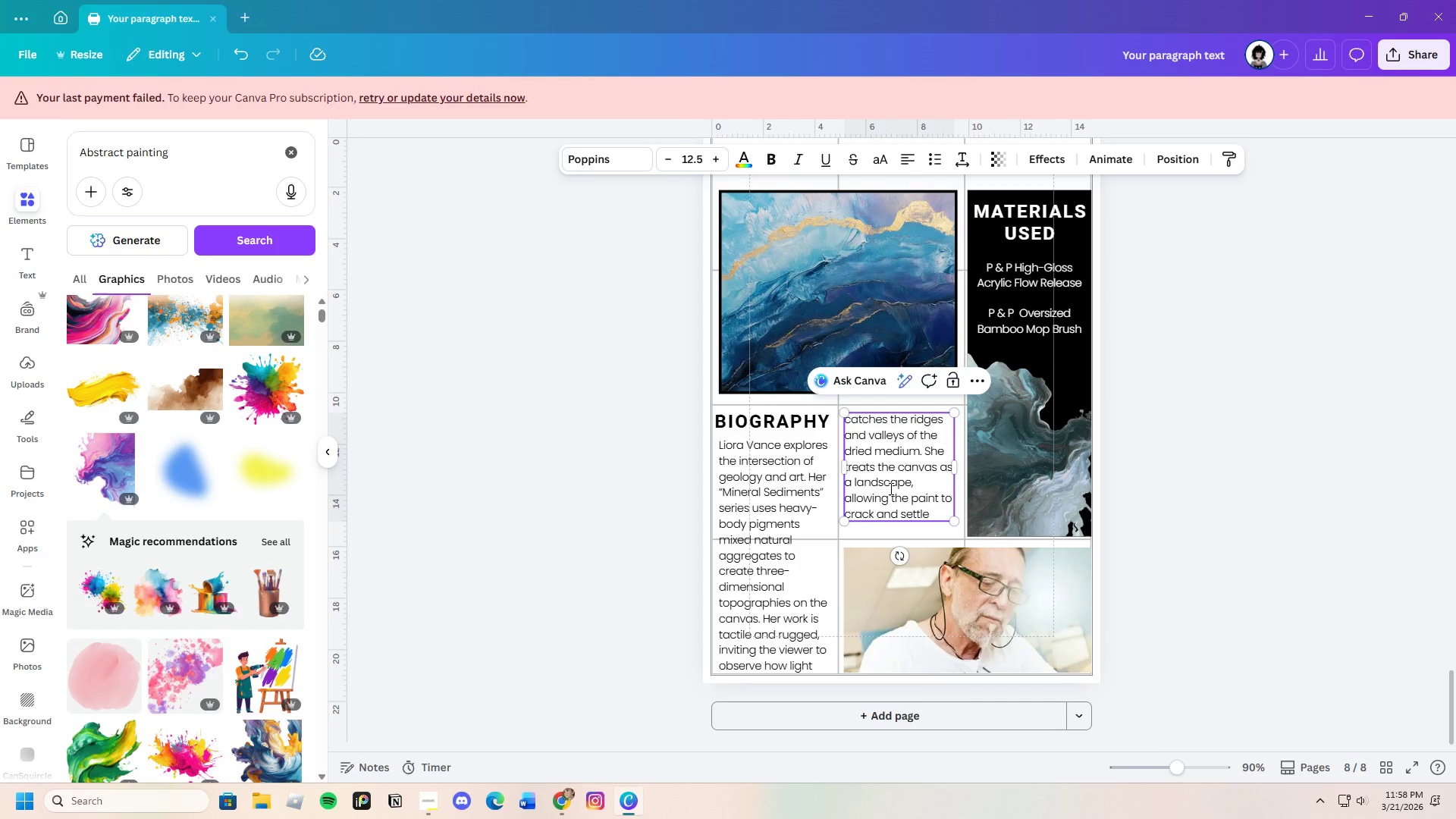 
type( naturally )
key(Backspace)
type(. )
 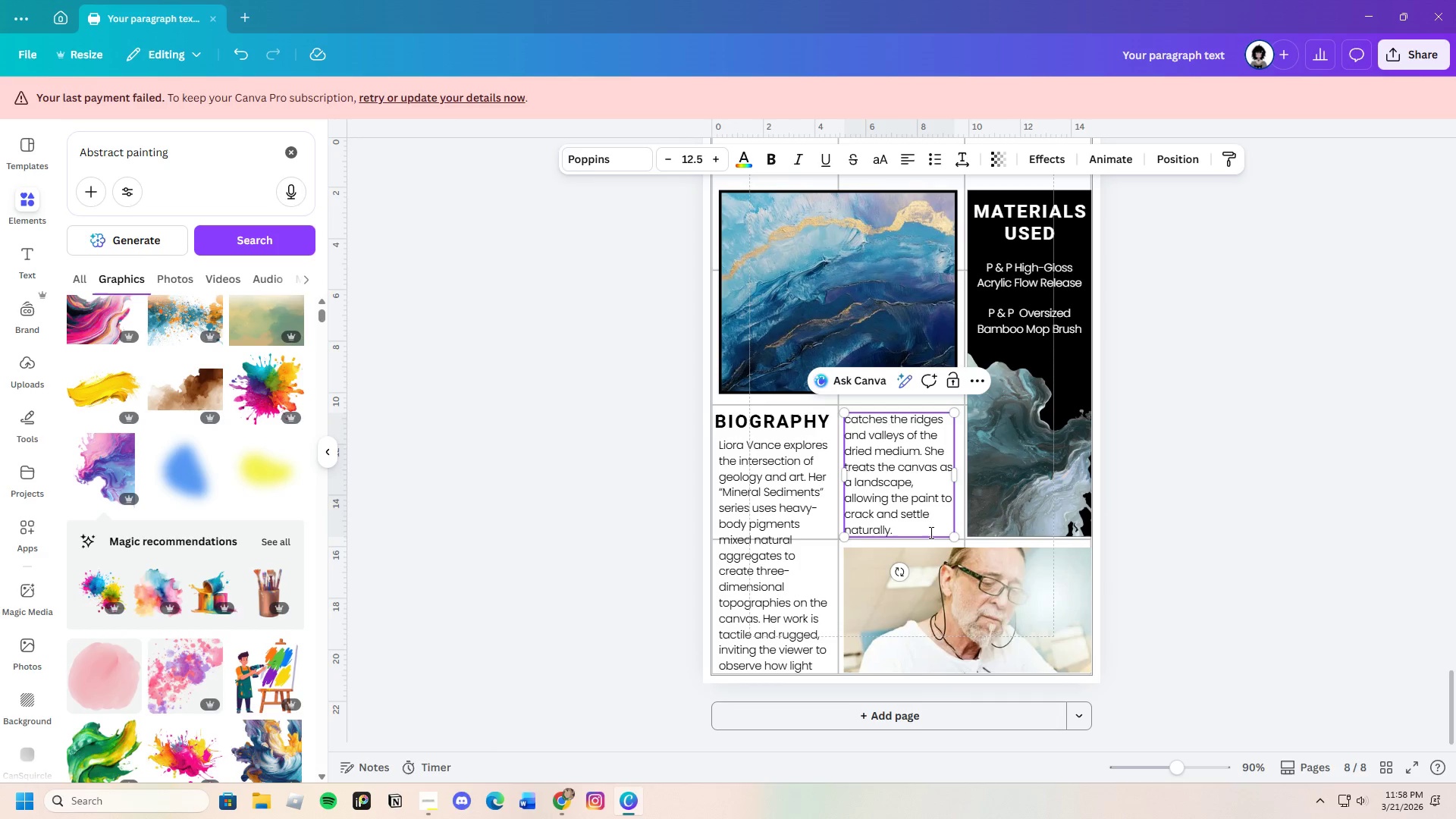 
left_click([1235, 504])
 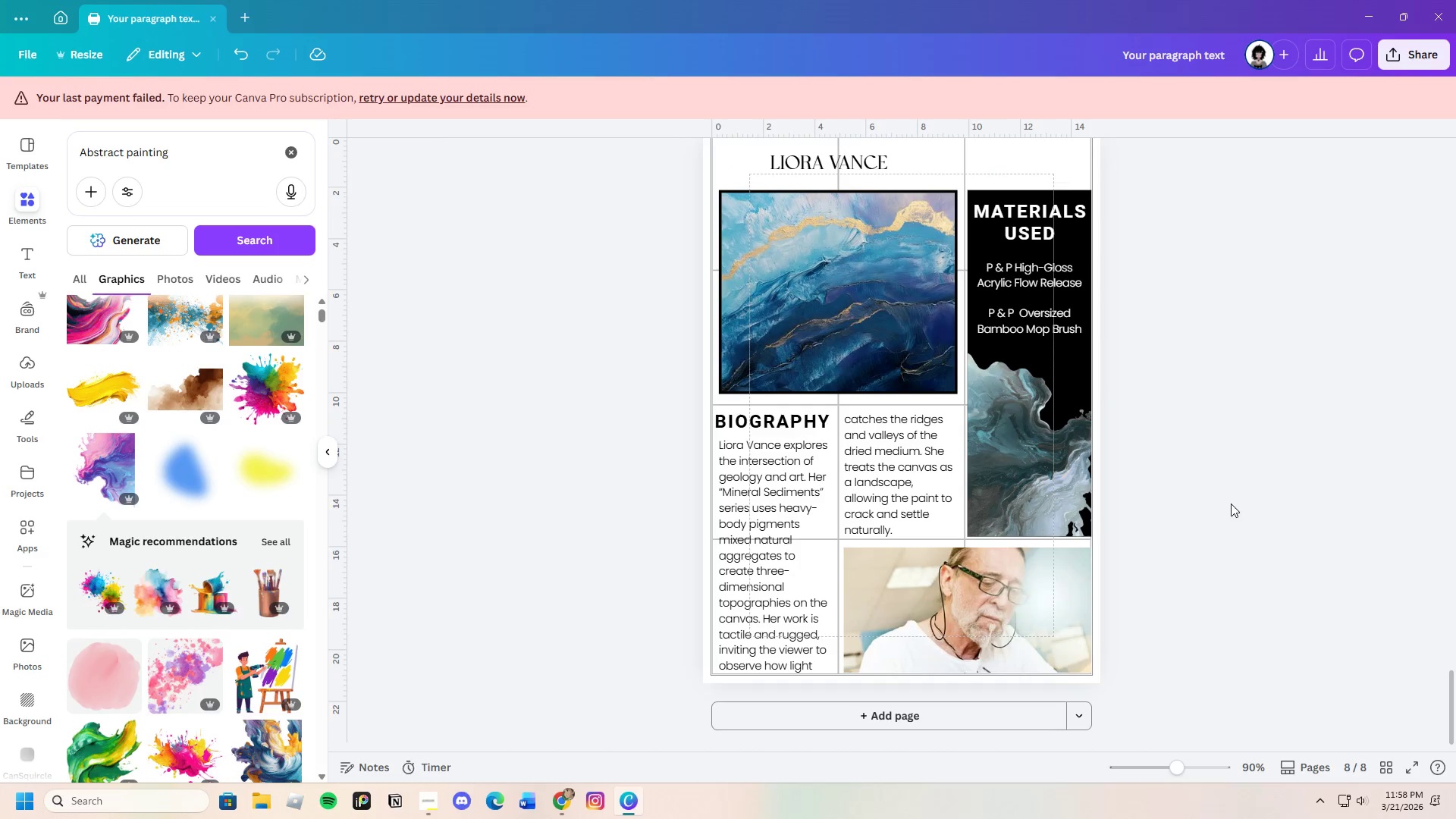 
left_click_drag(start_coordinate=[199, 159], to_coordinate=[73, 164])
 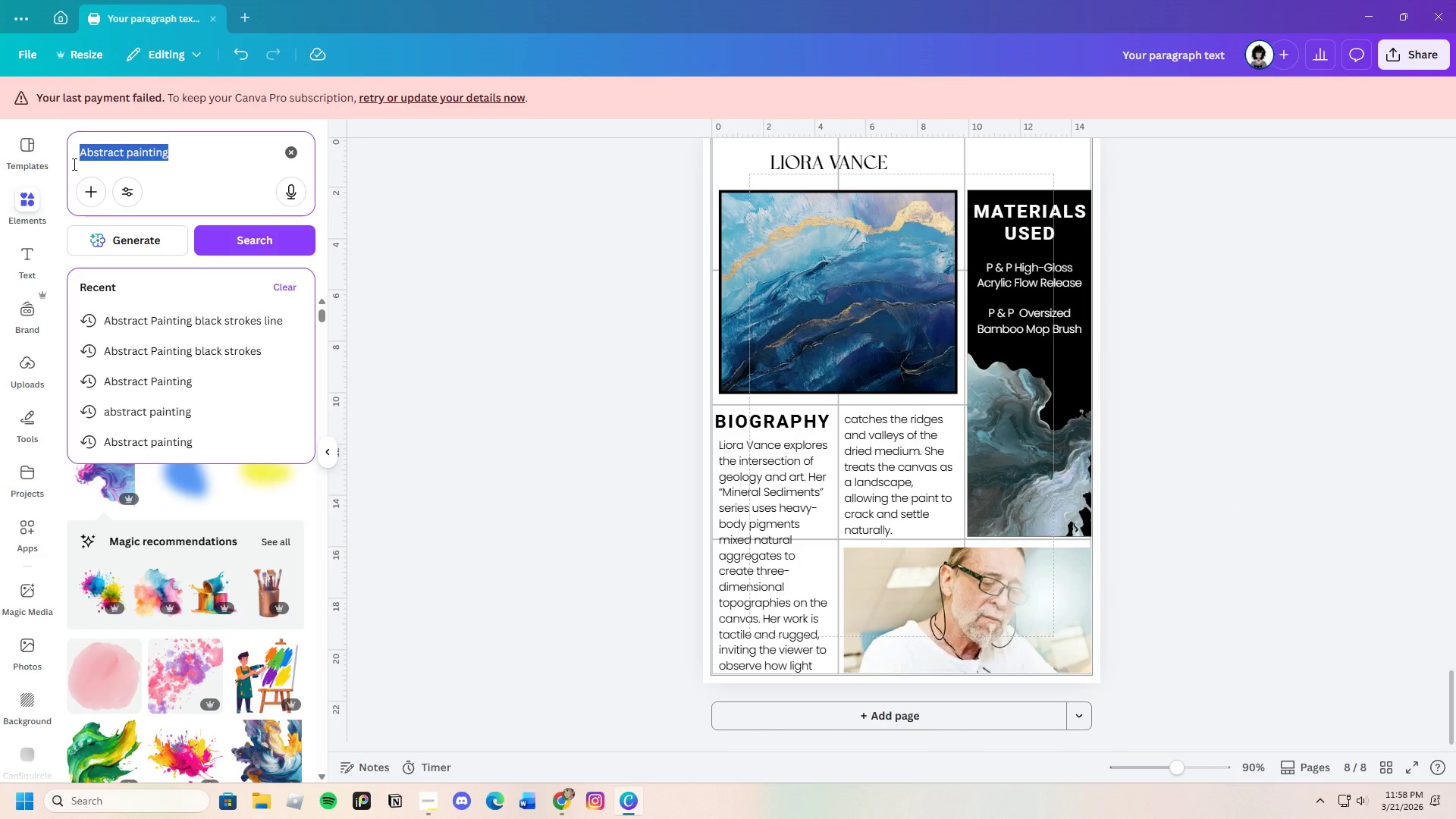 
key(Backspace)
type(Artist)
 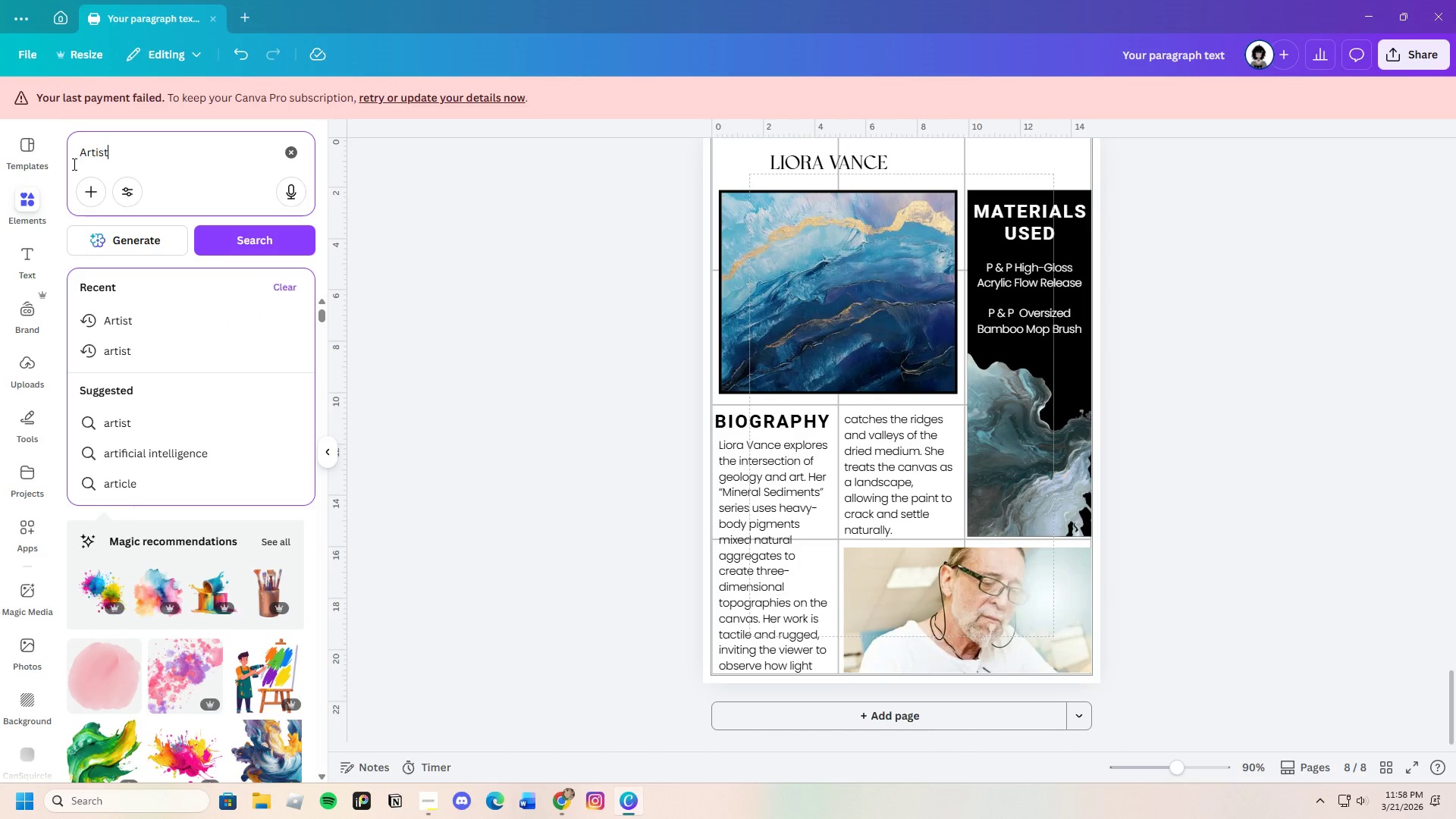 
key(Enter)
 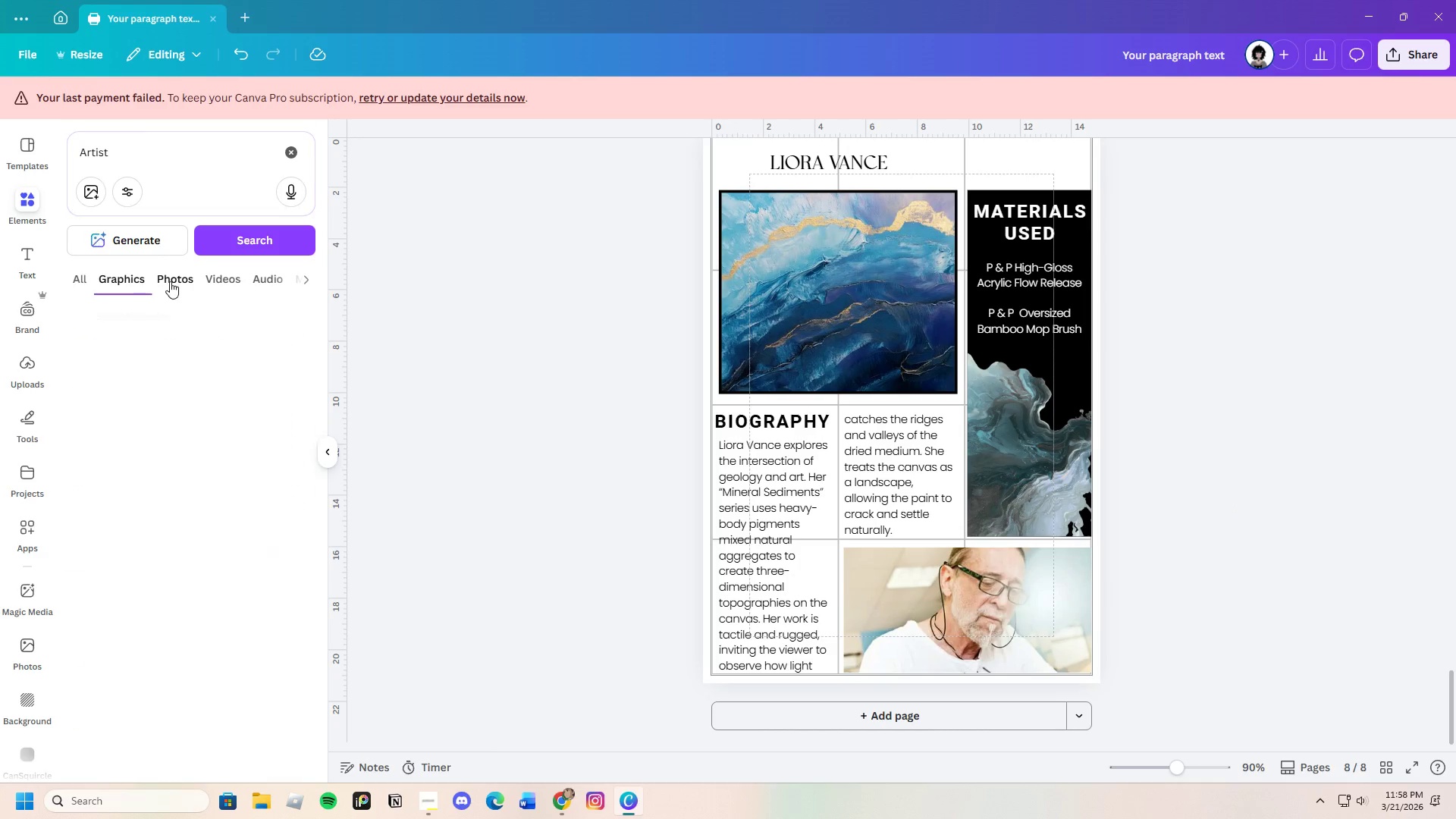 
wait(5.53)
 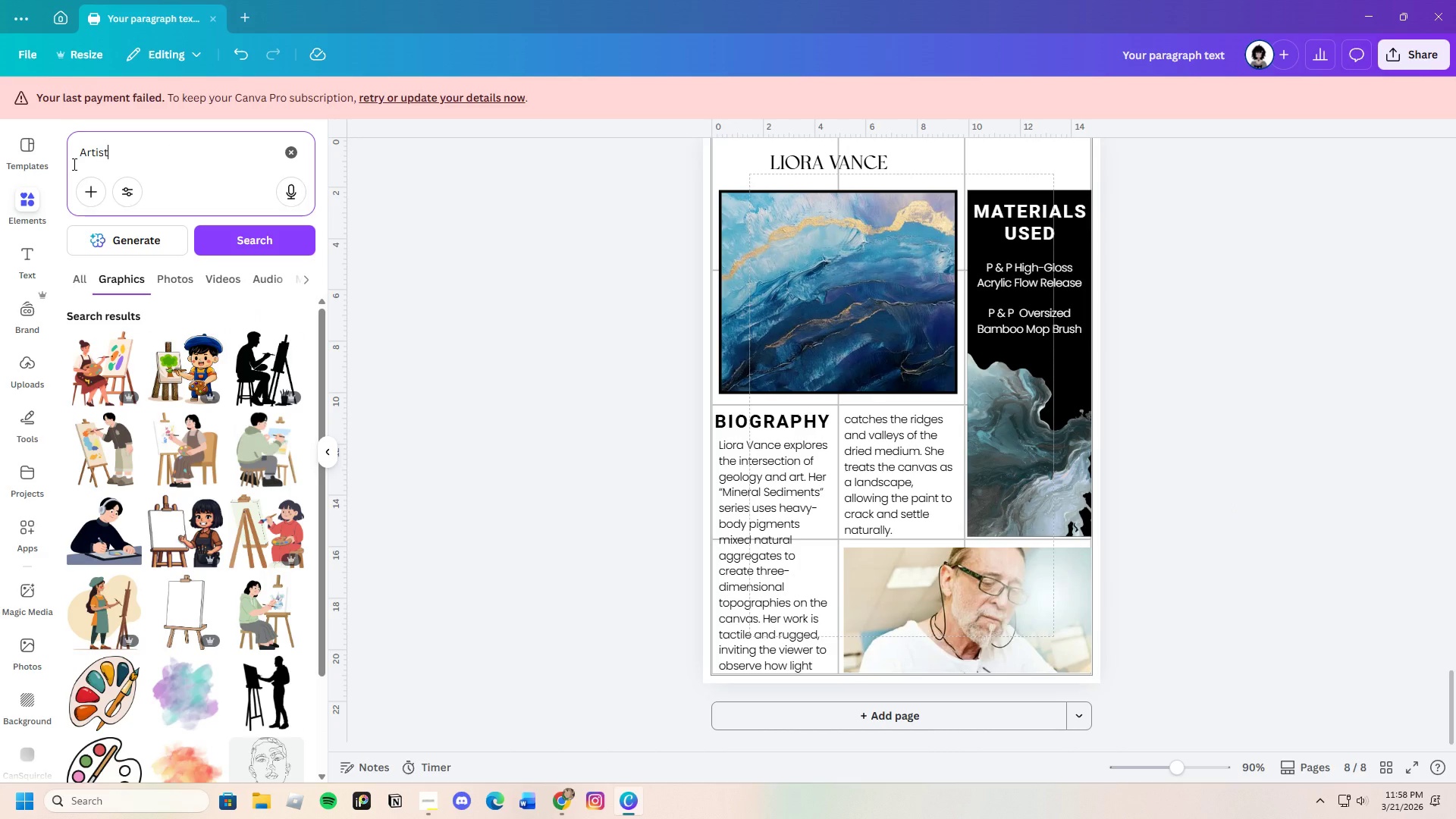 
scroll: coordinate [232, 623], scroll_direction: down, amount: 24.0
 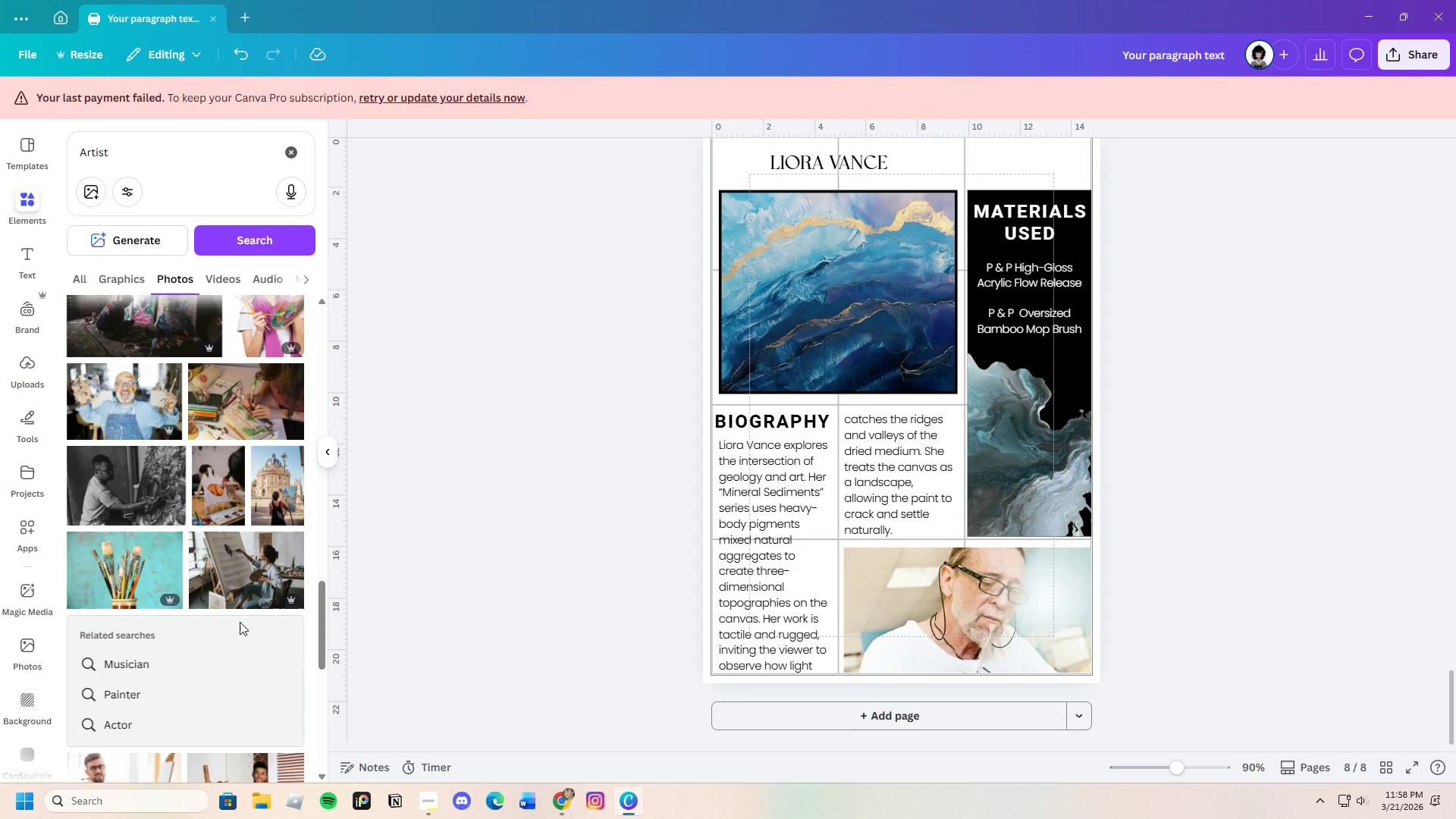 
scroll: coordinate [256, 604], scroll_direction: down, amount: 19.0
 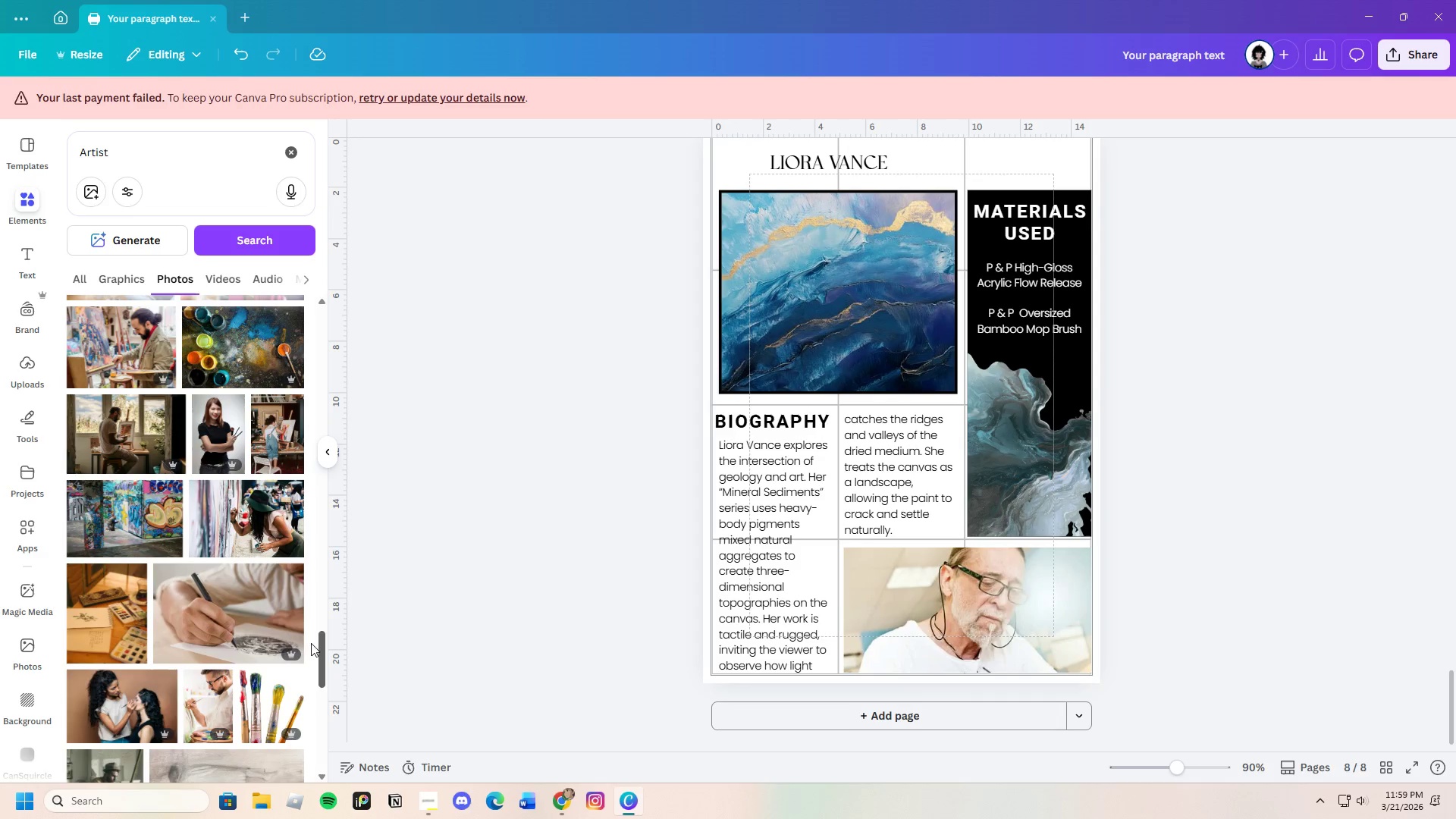 
scroll: coordinate [235, 652], scroll_direction: down, amount: 17.0
 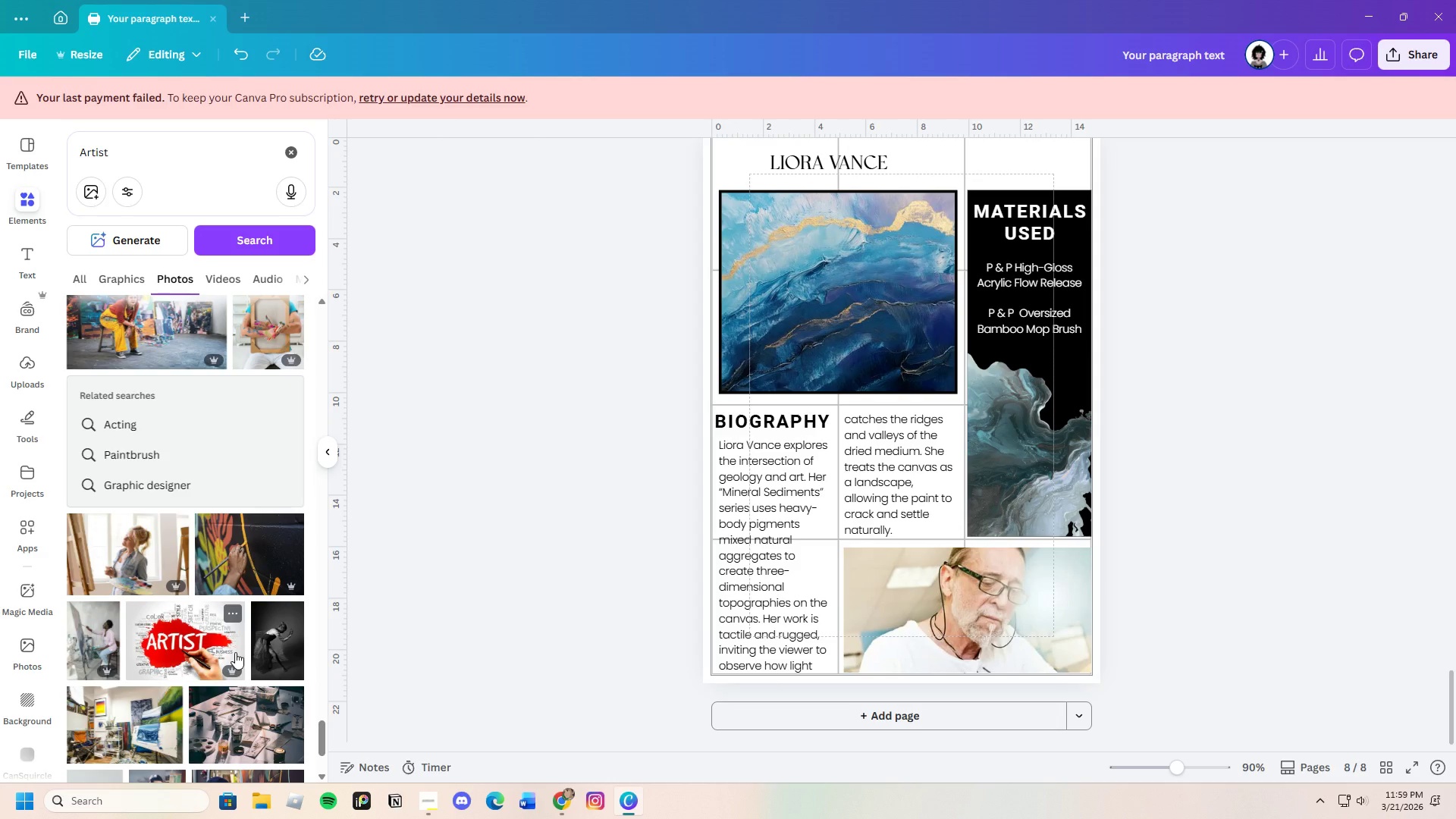 
scroll: coordinate [234, 652], scroll_direction: down, amount: 12.0
 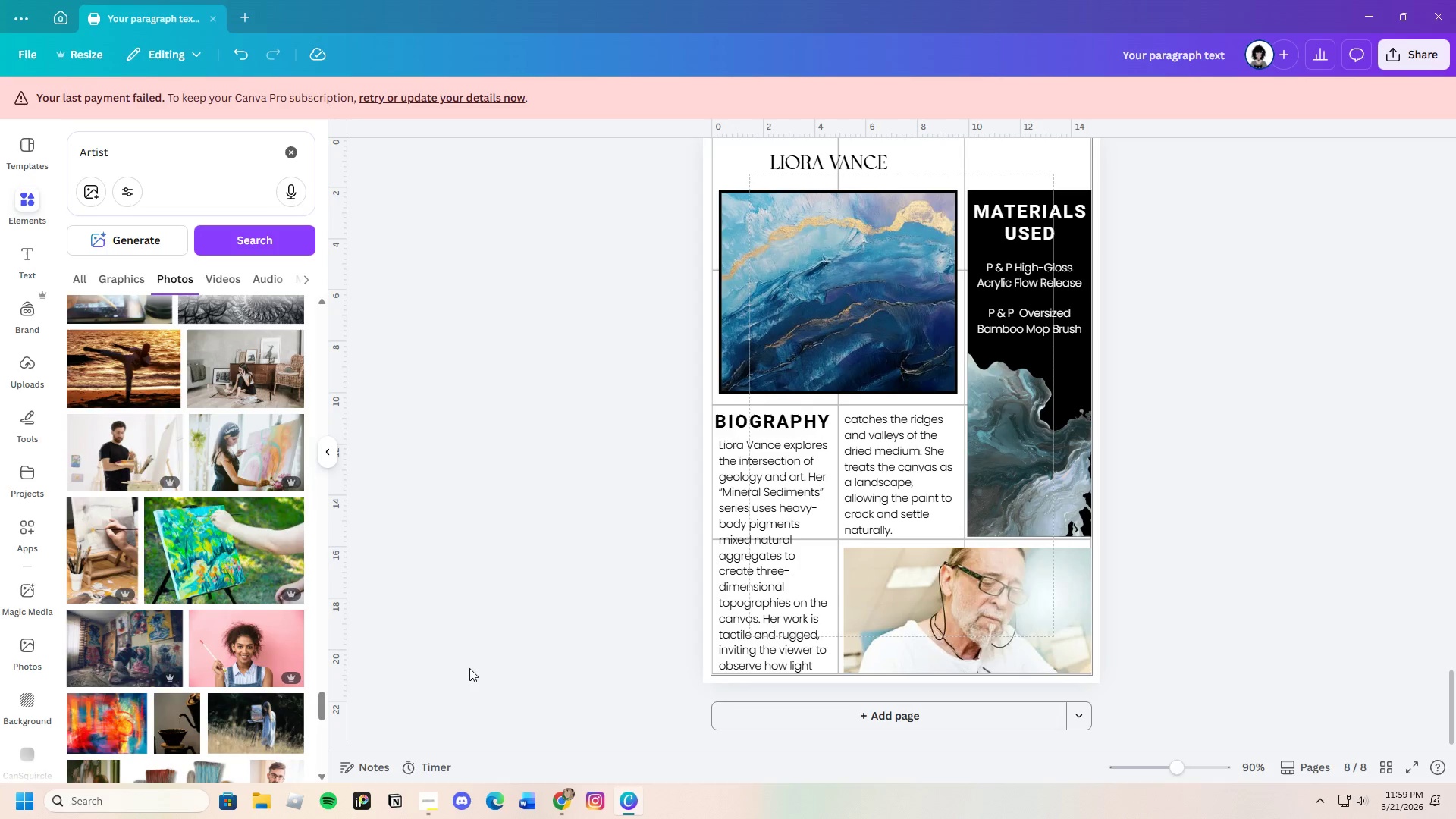 
wait(6.47)
 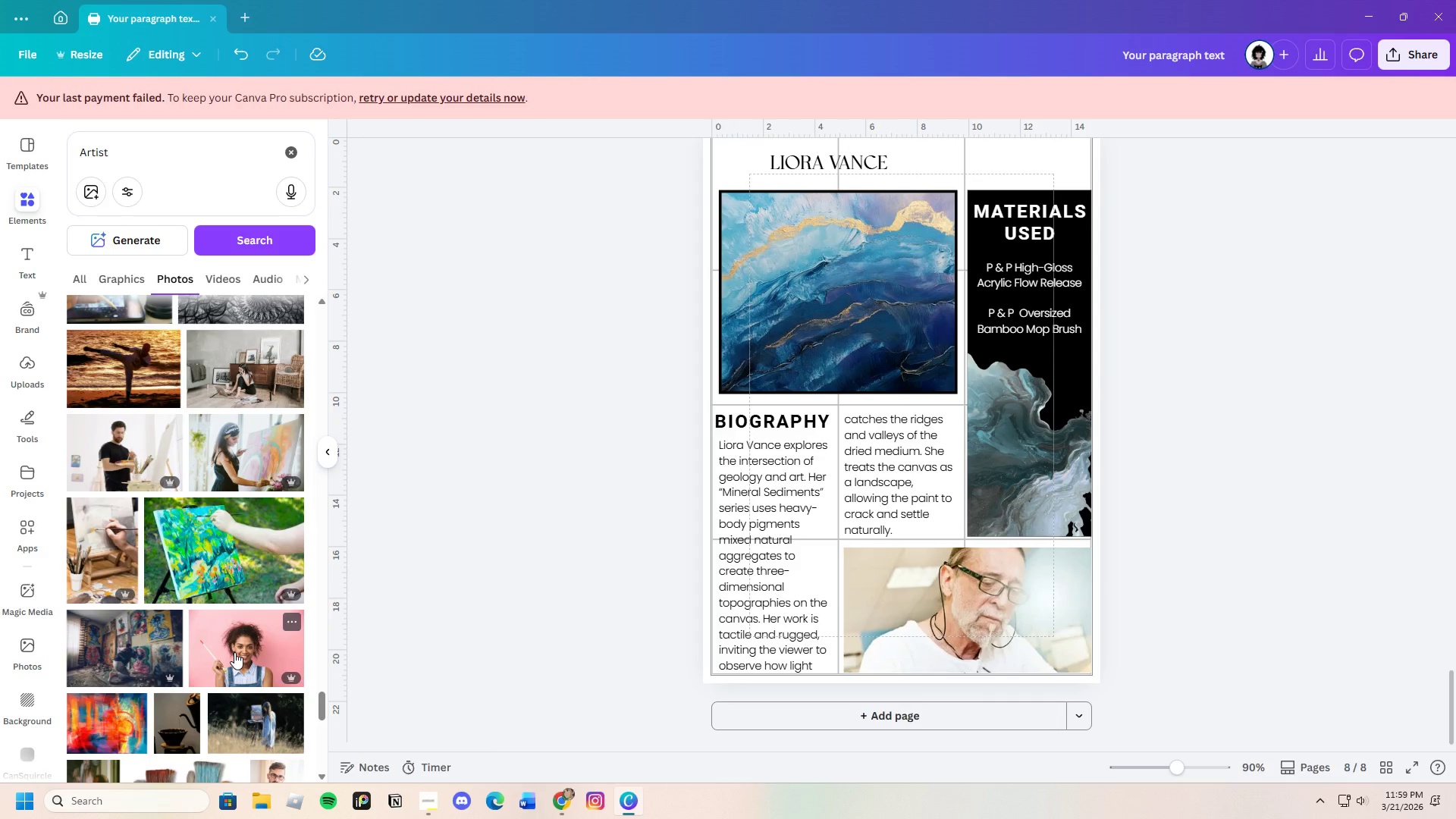 
left_click([241, 448])
 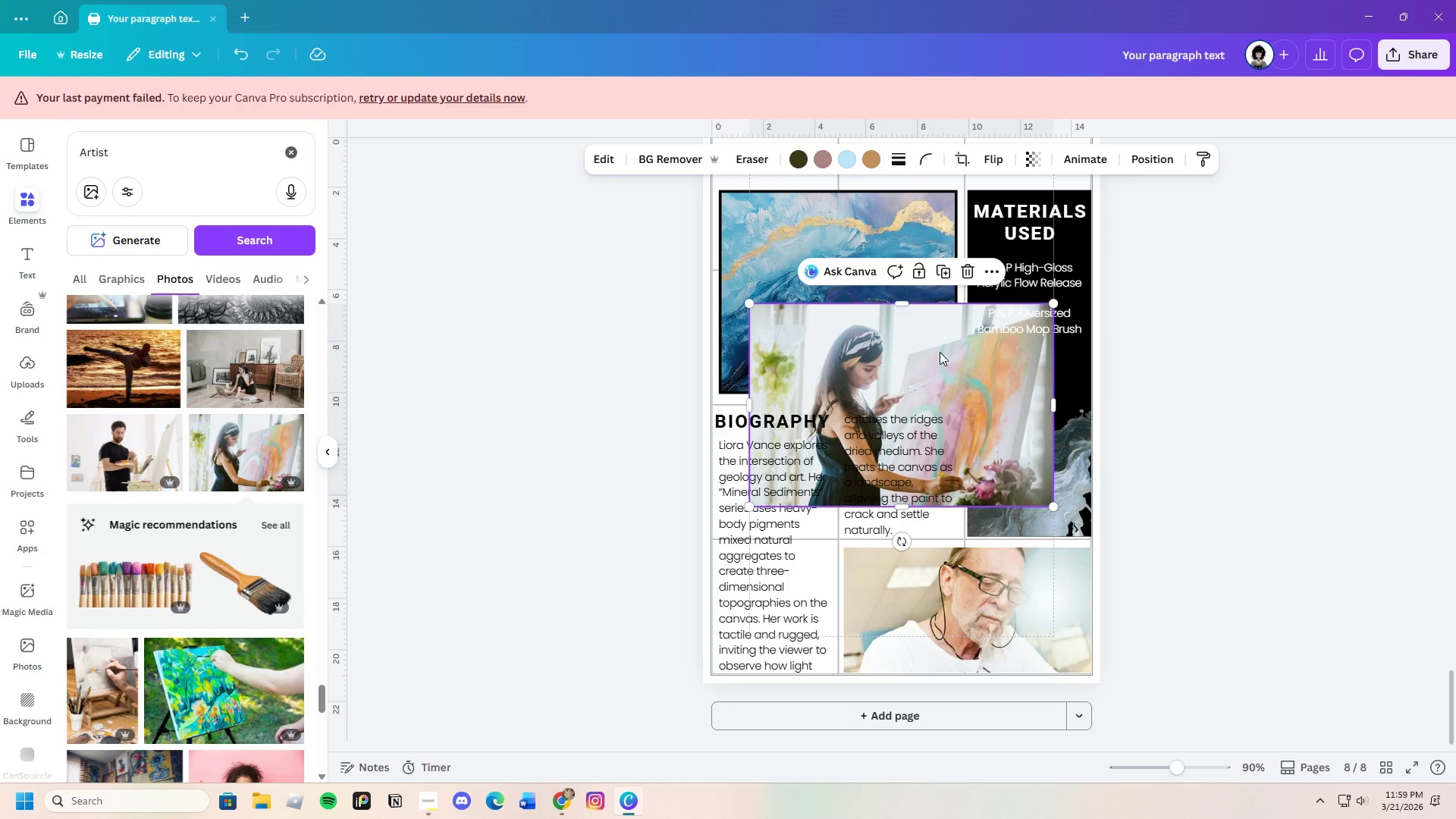 
left_click_drag(start_coordinate=[906, 353], to_coordinate=[1009, 566])
 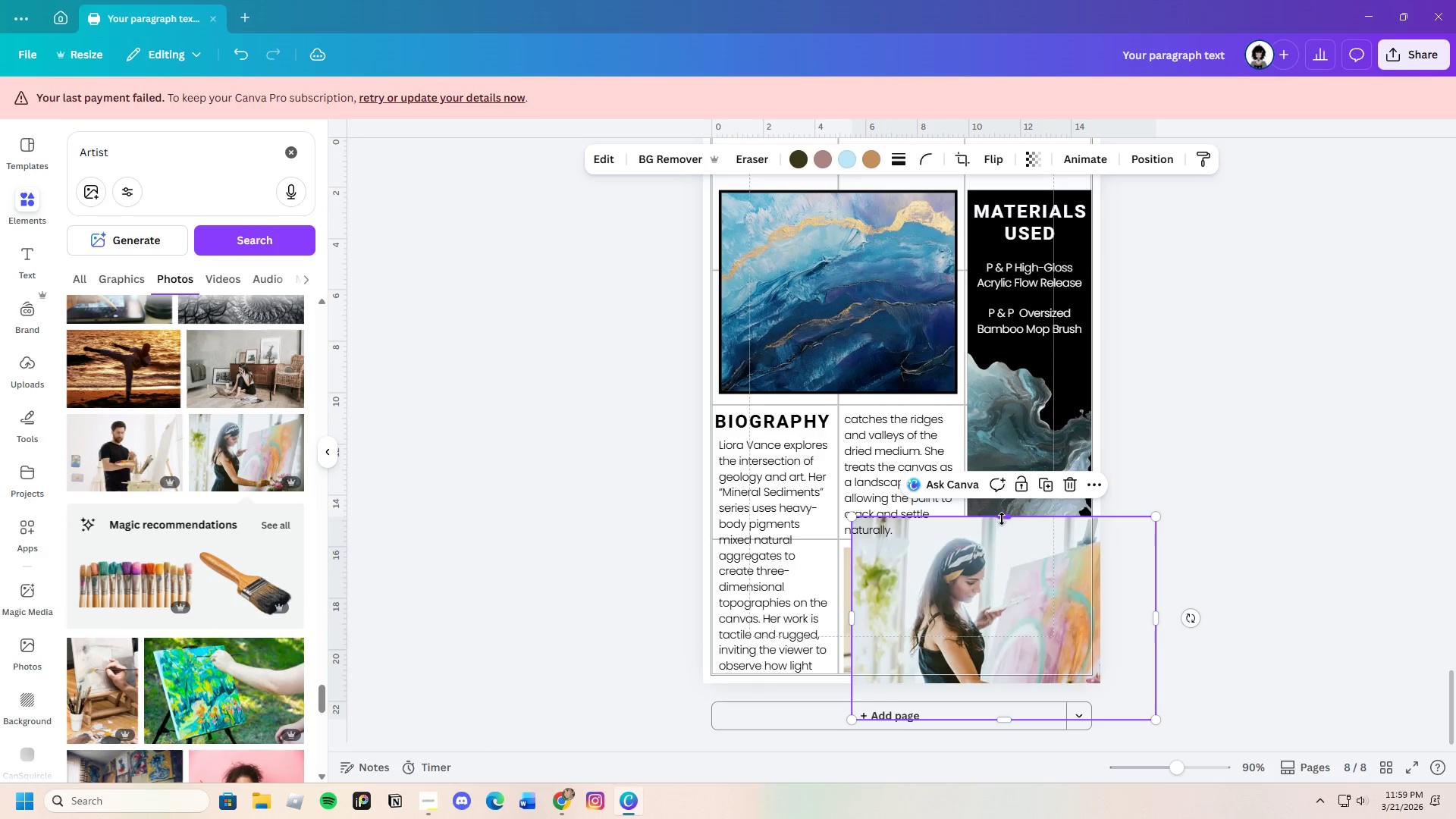 
left_click_drag(start_coordinate=[1002, 519], to_coordinate=[1009, 542])
 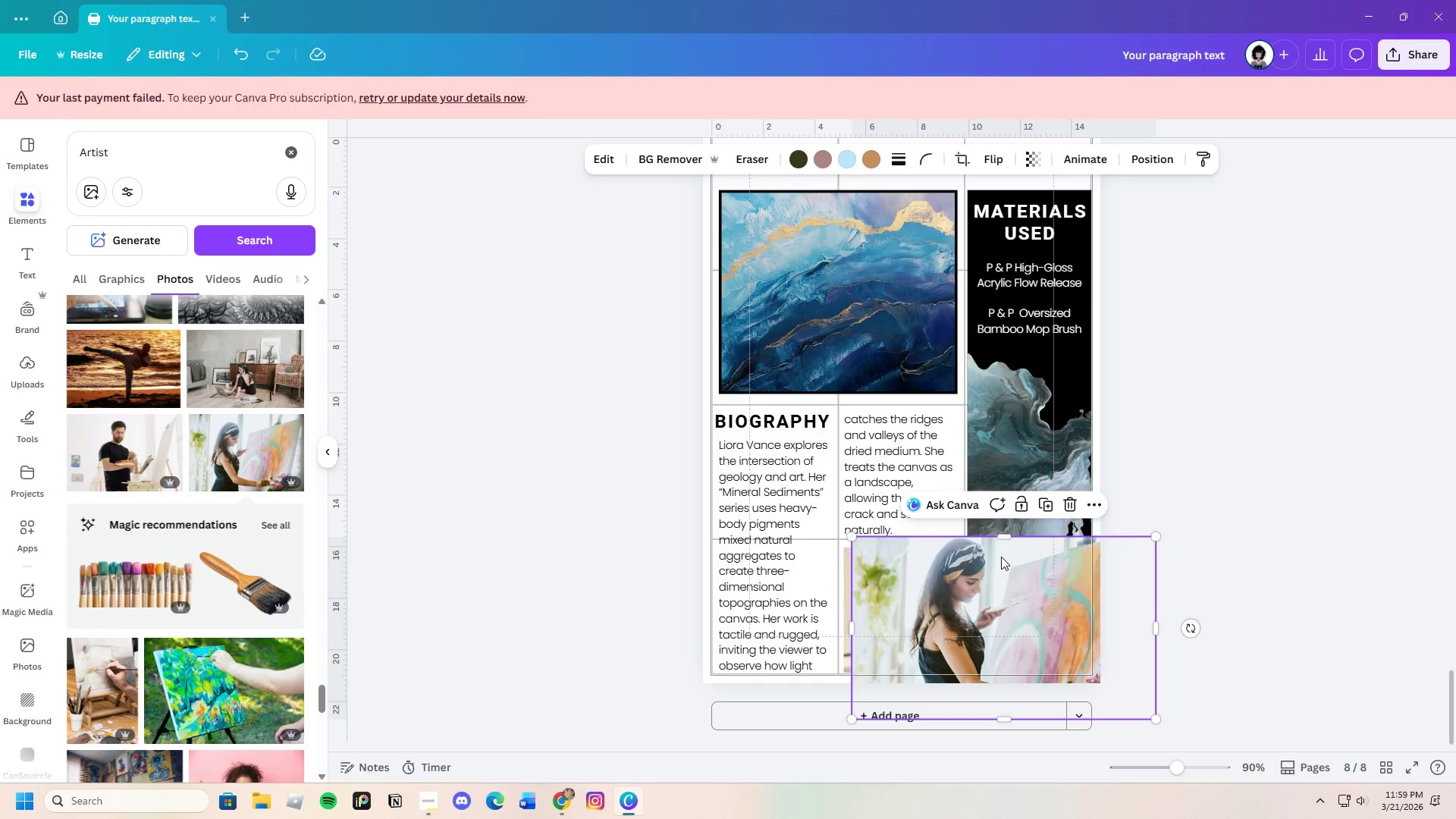 
left_click_drag(start_coordinate=[1003, 560], to_coordinate=[997, 572])
 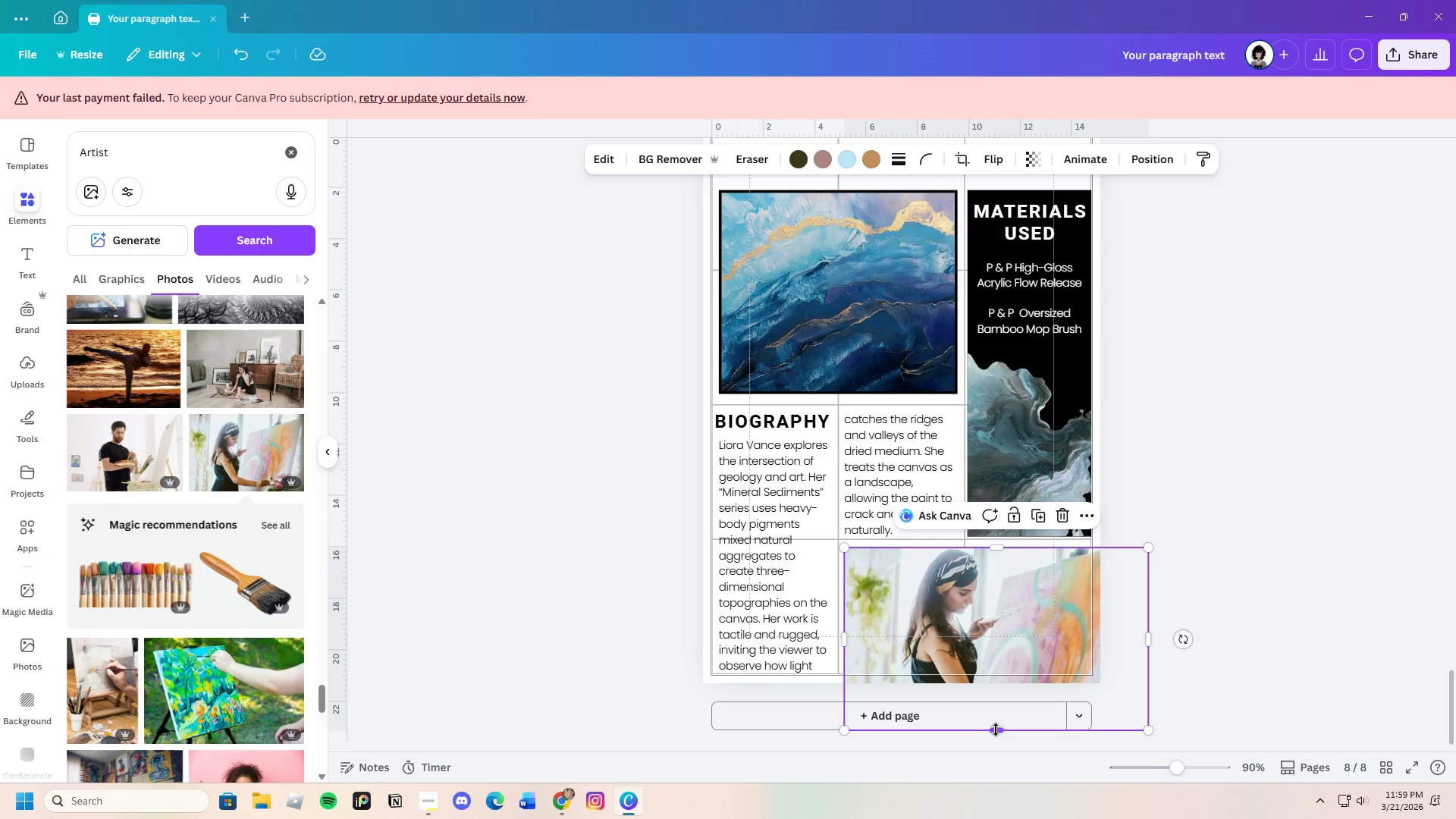 
left_click_drag(start_coordinate=[996, 730], to_coordinate=[1001, 670])
 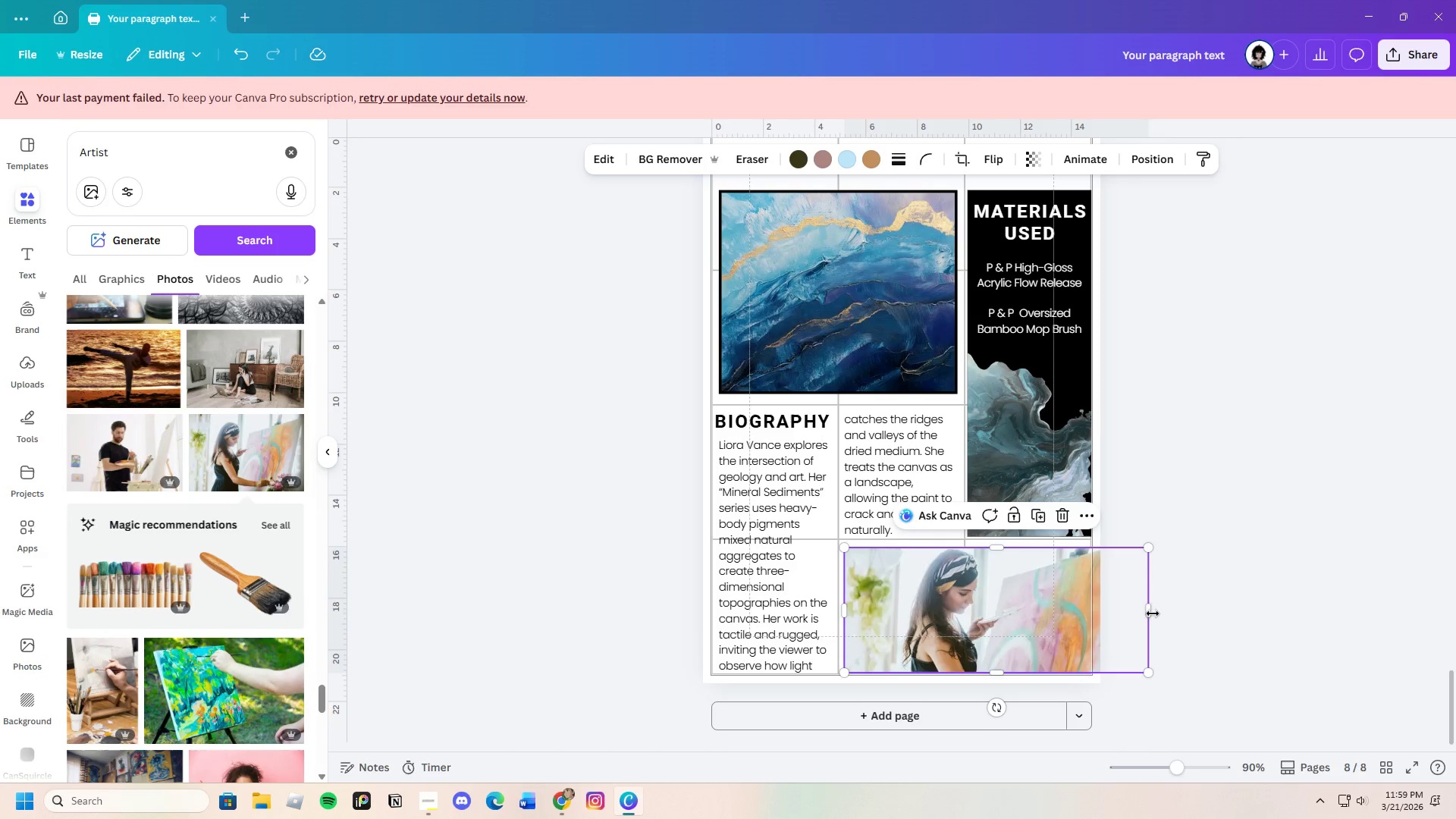 
left_click_drag(start_coordinate=[1153, 610], to_coordinate=[1095, 623])
 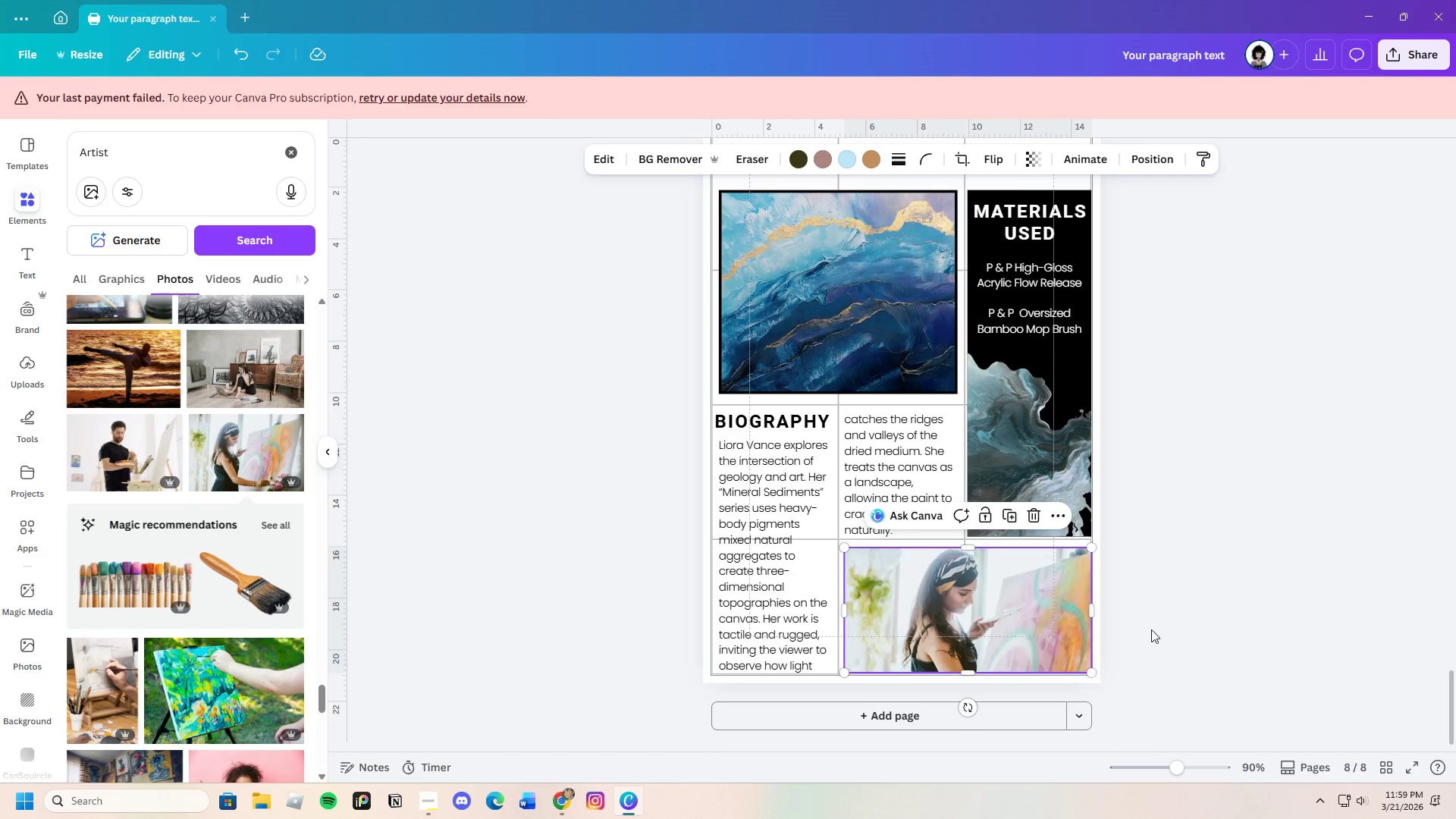 
left_click([1151, 629])
 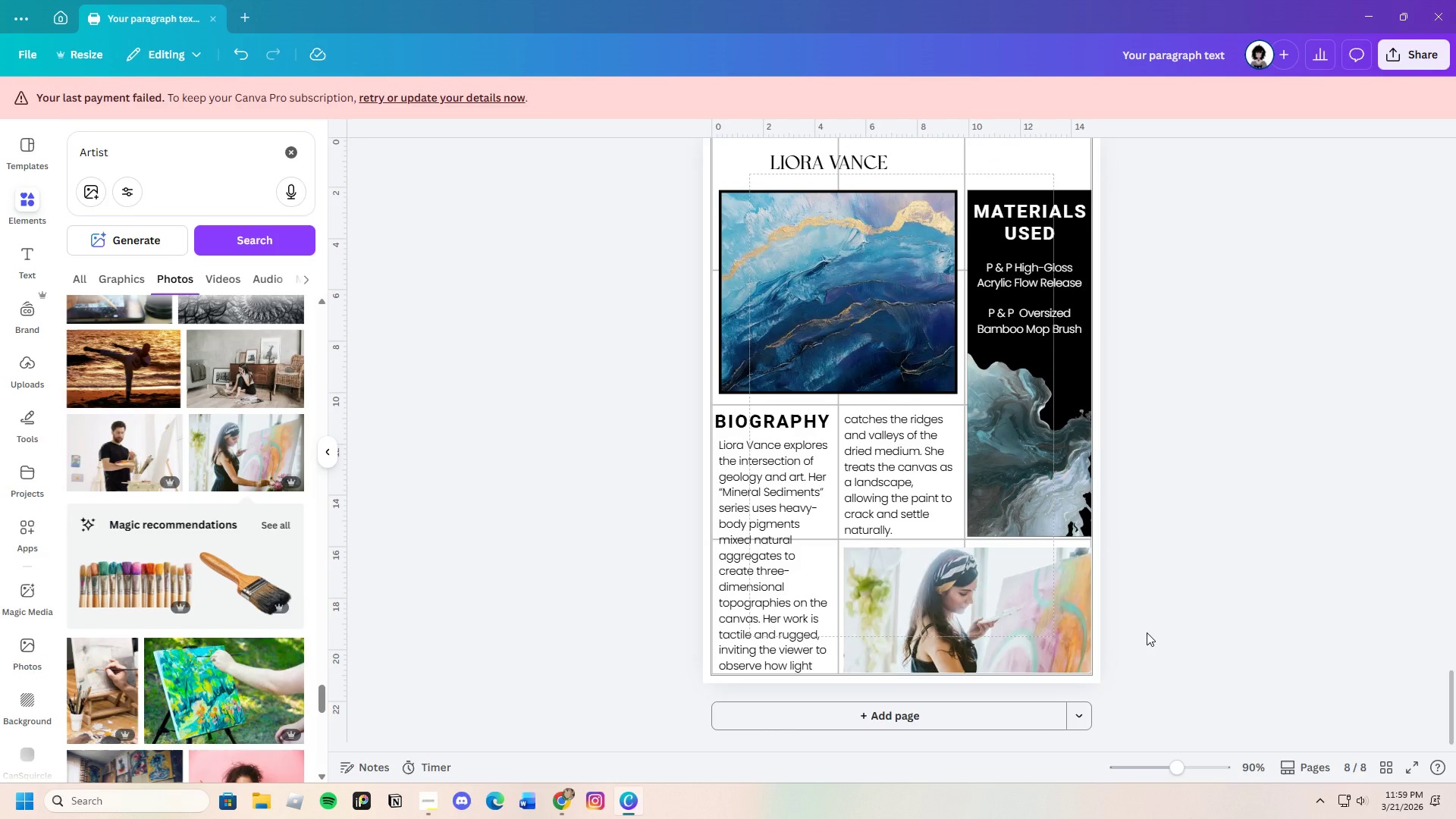 
left_click([946, 604])
 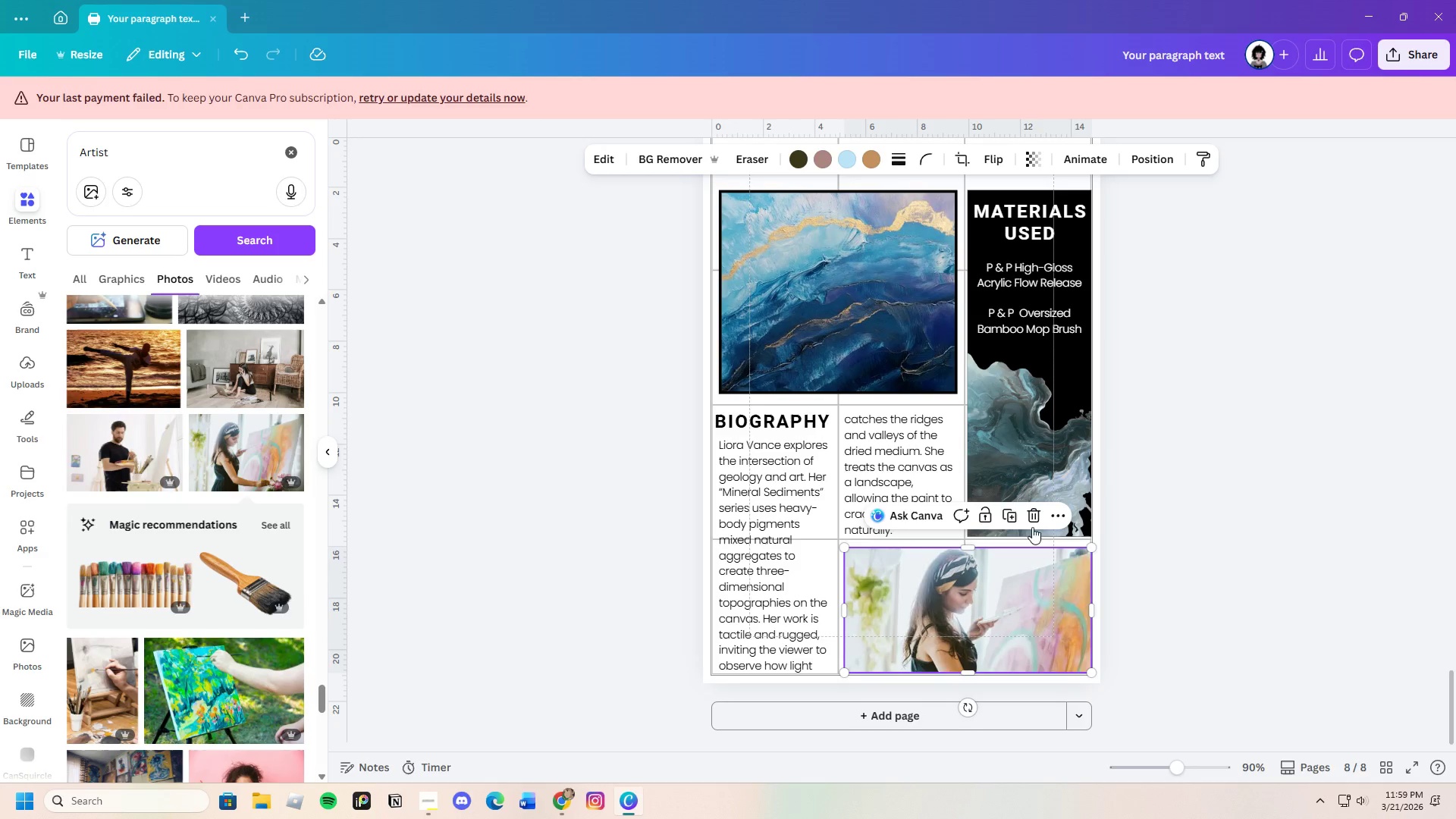 
left_click([1031, 517])
 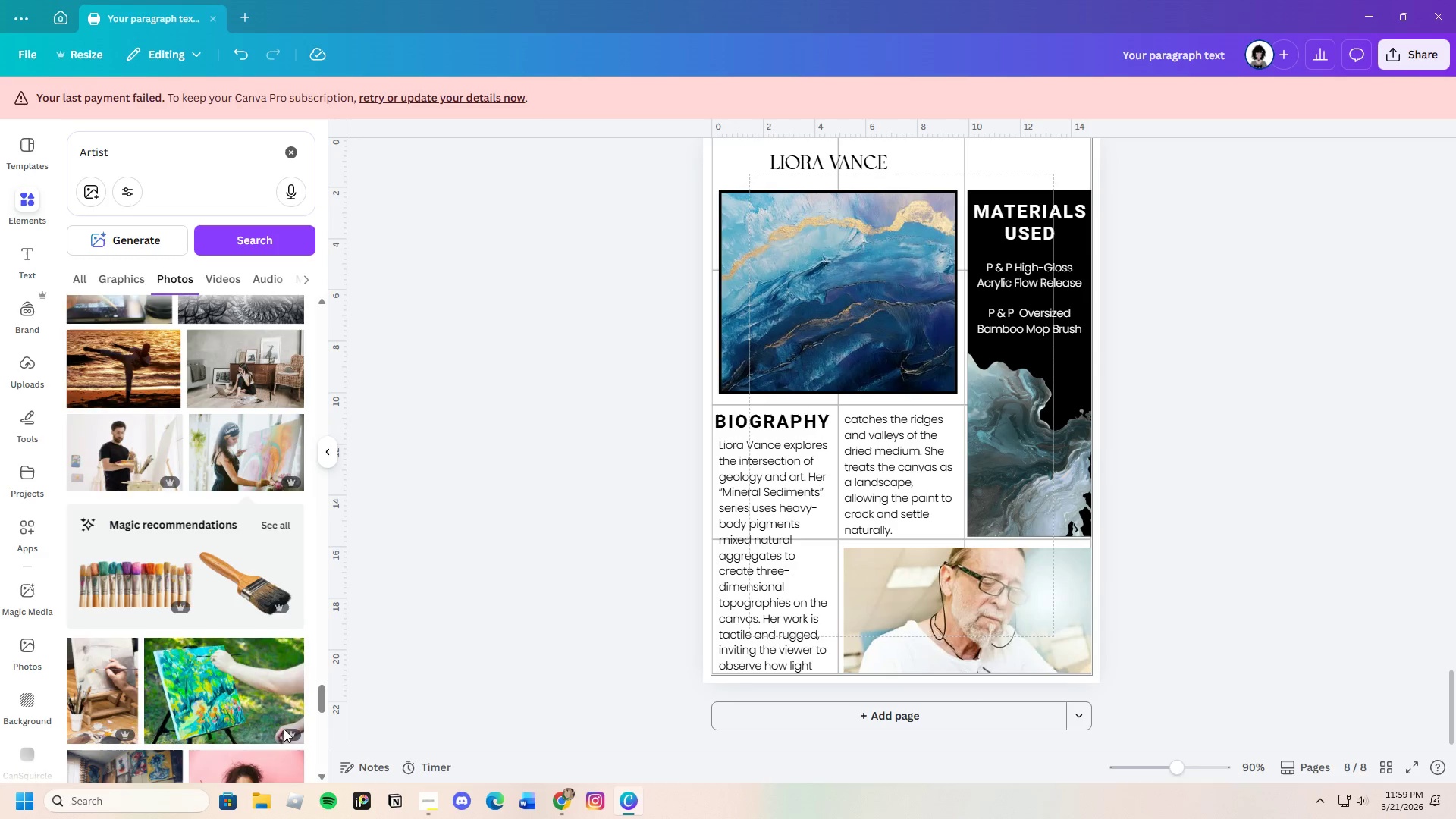 
scroll: coordinate [160, 688], scroll_direction: down, amount: 11.0
 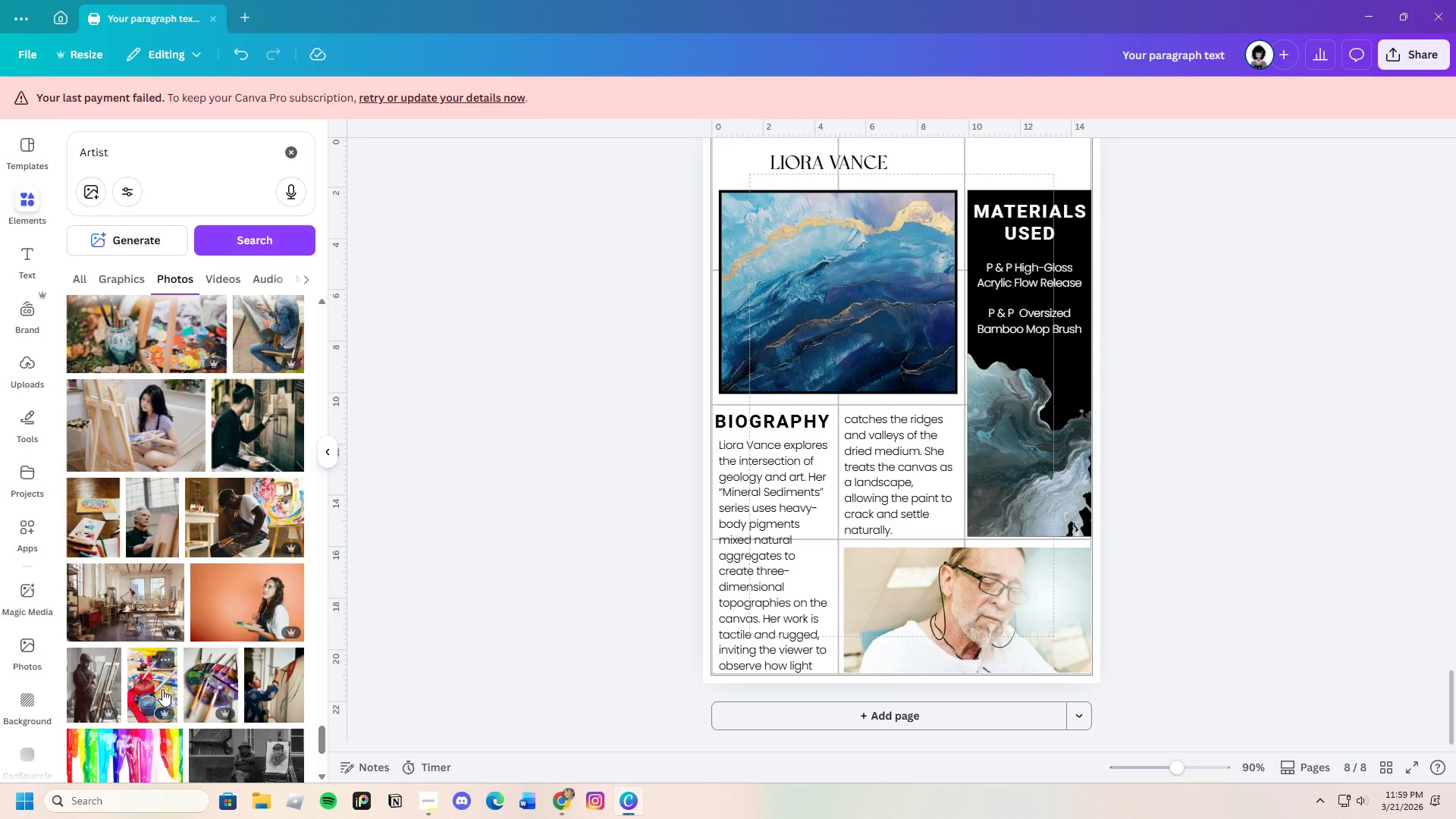 
left_click([144, 431])
 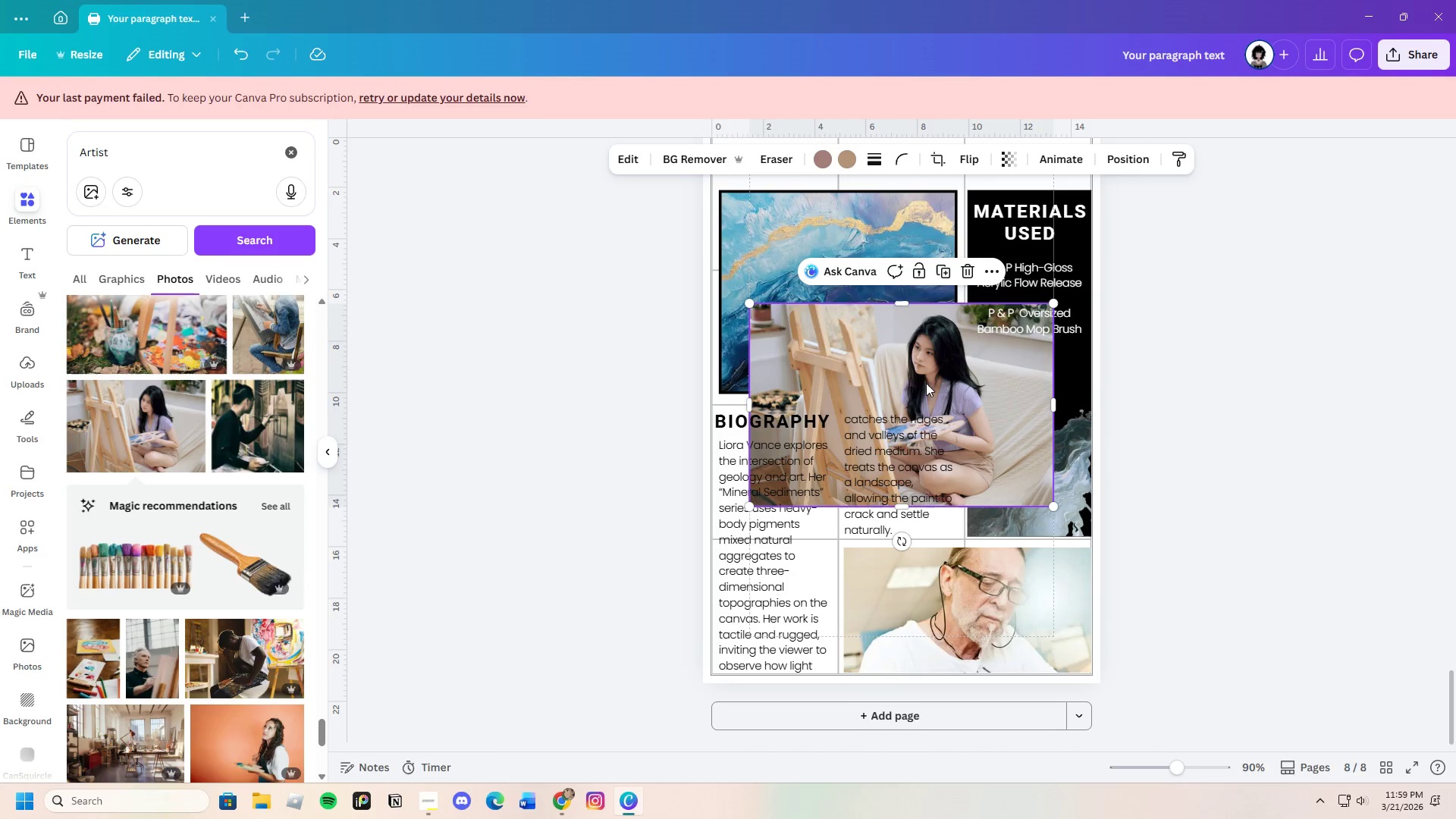 
left_click_drag(start_coordinate=[903, 369], to_coordinate=[998, 535])
 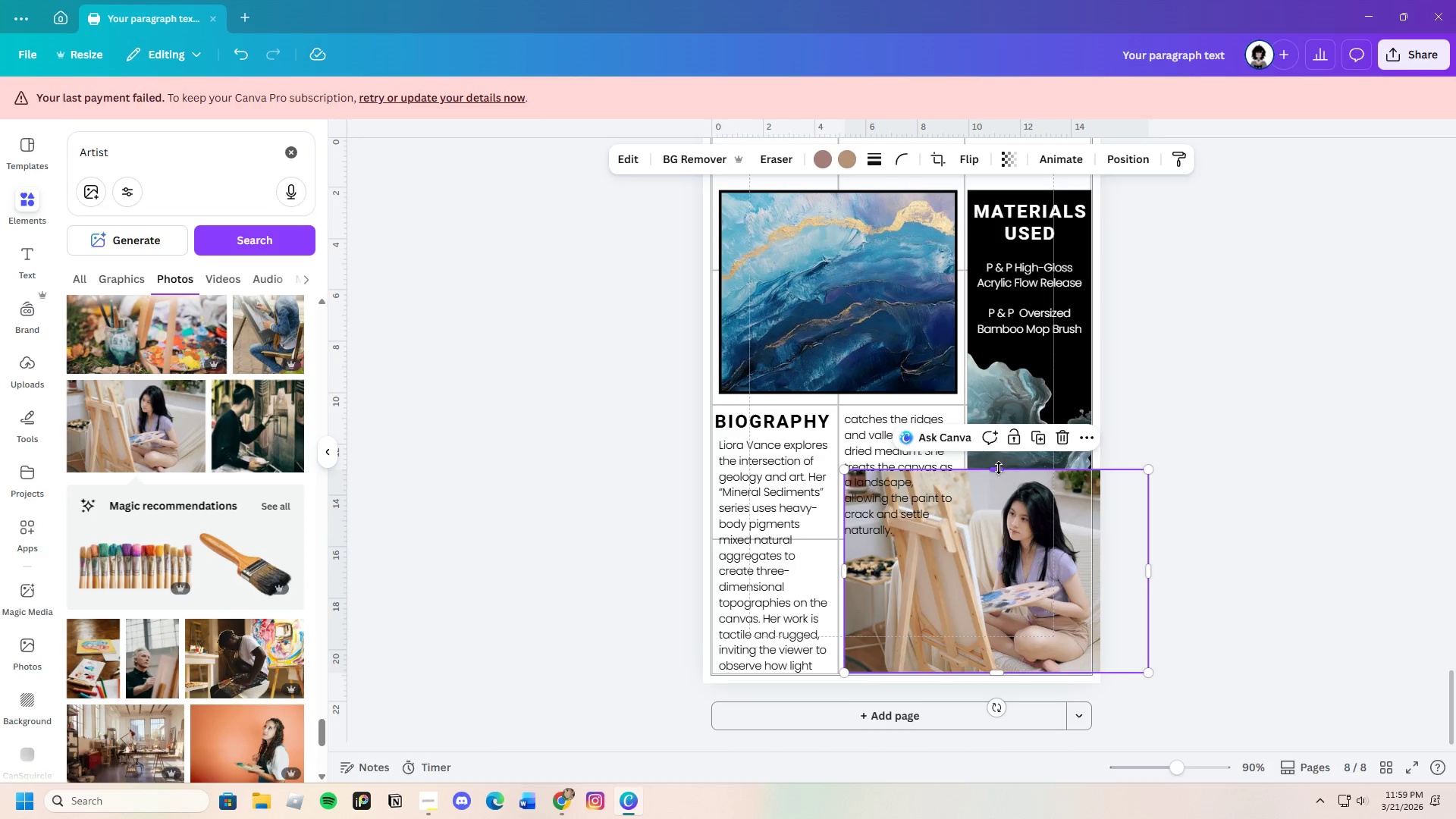 
left_click_drag(start_coordinate=[995, 470], to_coordinate=[1015, 469])
 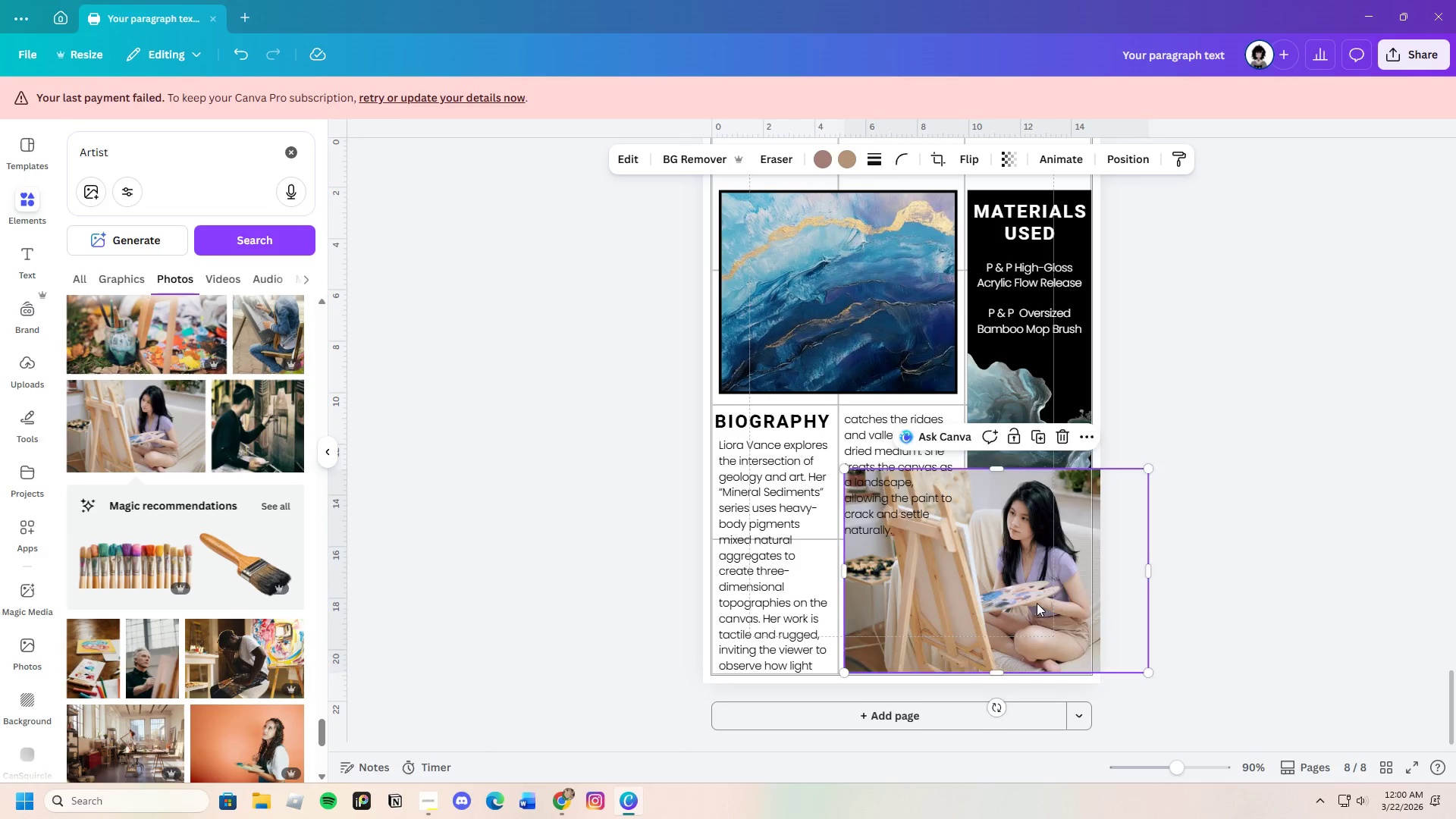 
left_click_drag(start_coordinate=[1034, 598], to_coordinate=[1034, 679])
 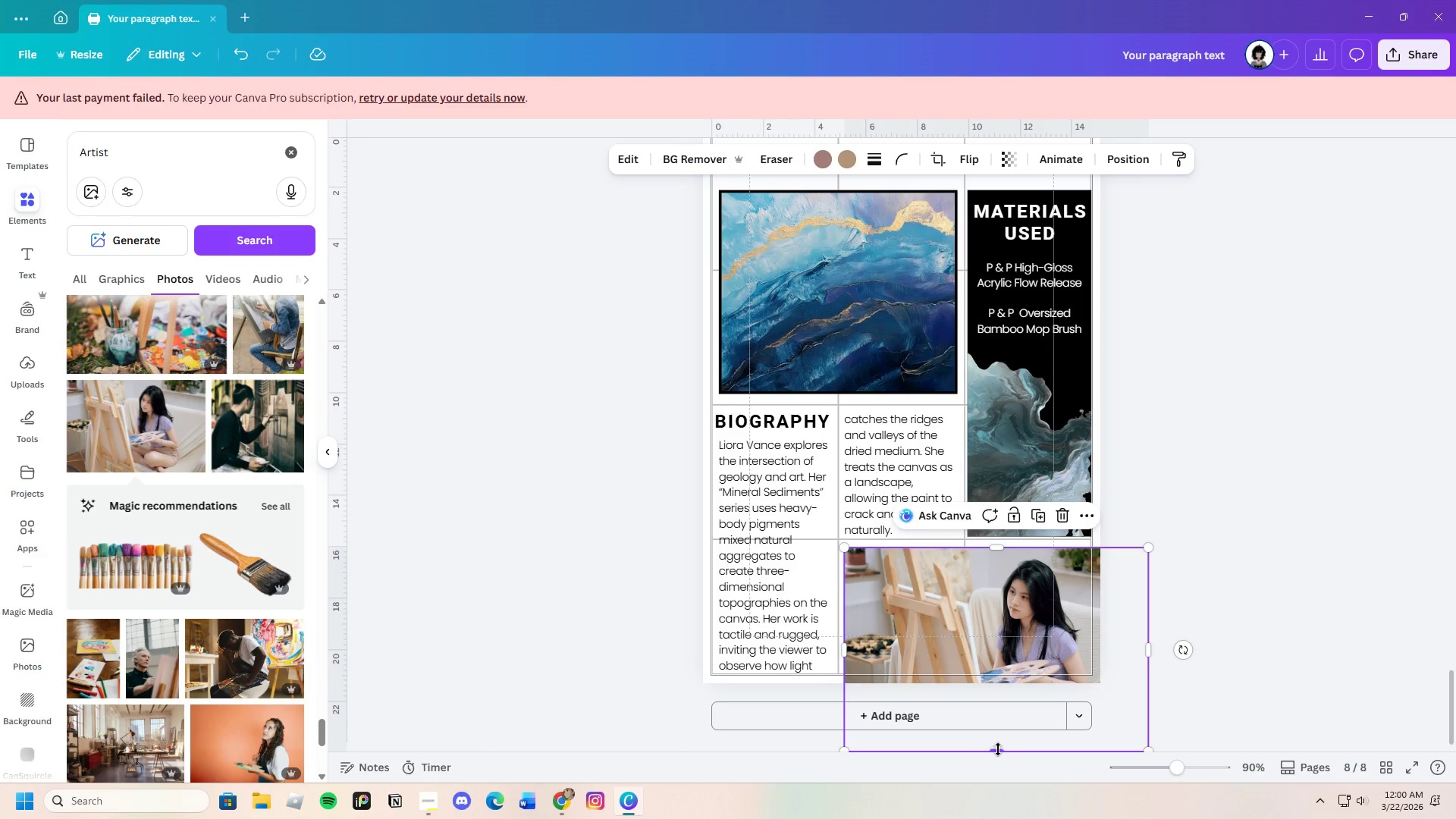 
left_click_drag(start_coordinate=[998, 749], to_coordinate=[998, 672])
 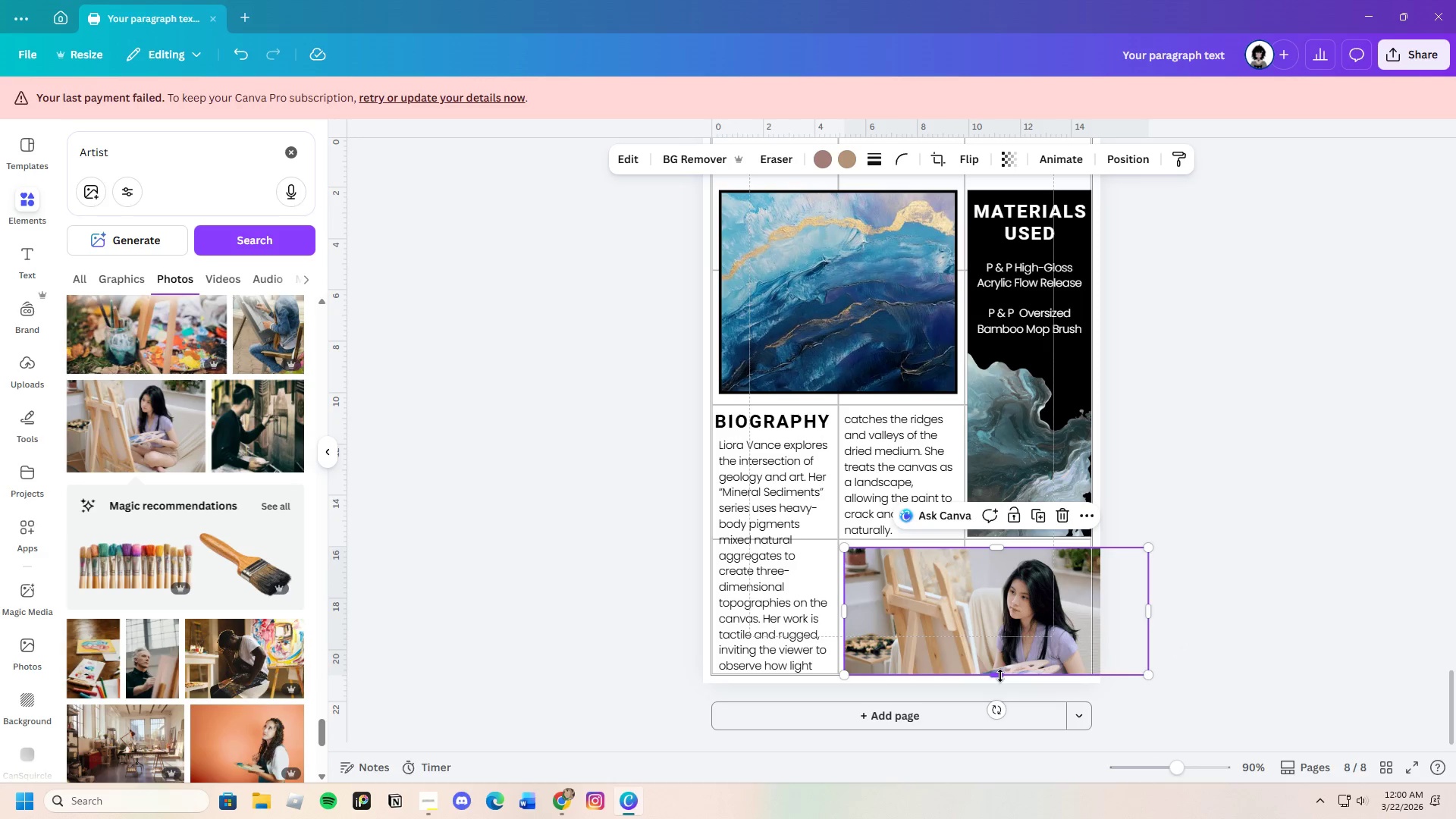 
left_click_drag(start_coordinate=[999, 675], to_coordinate=[1004, 670])
 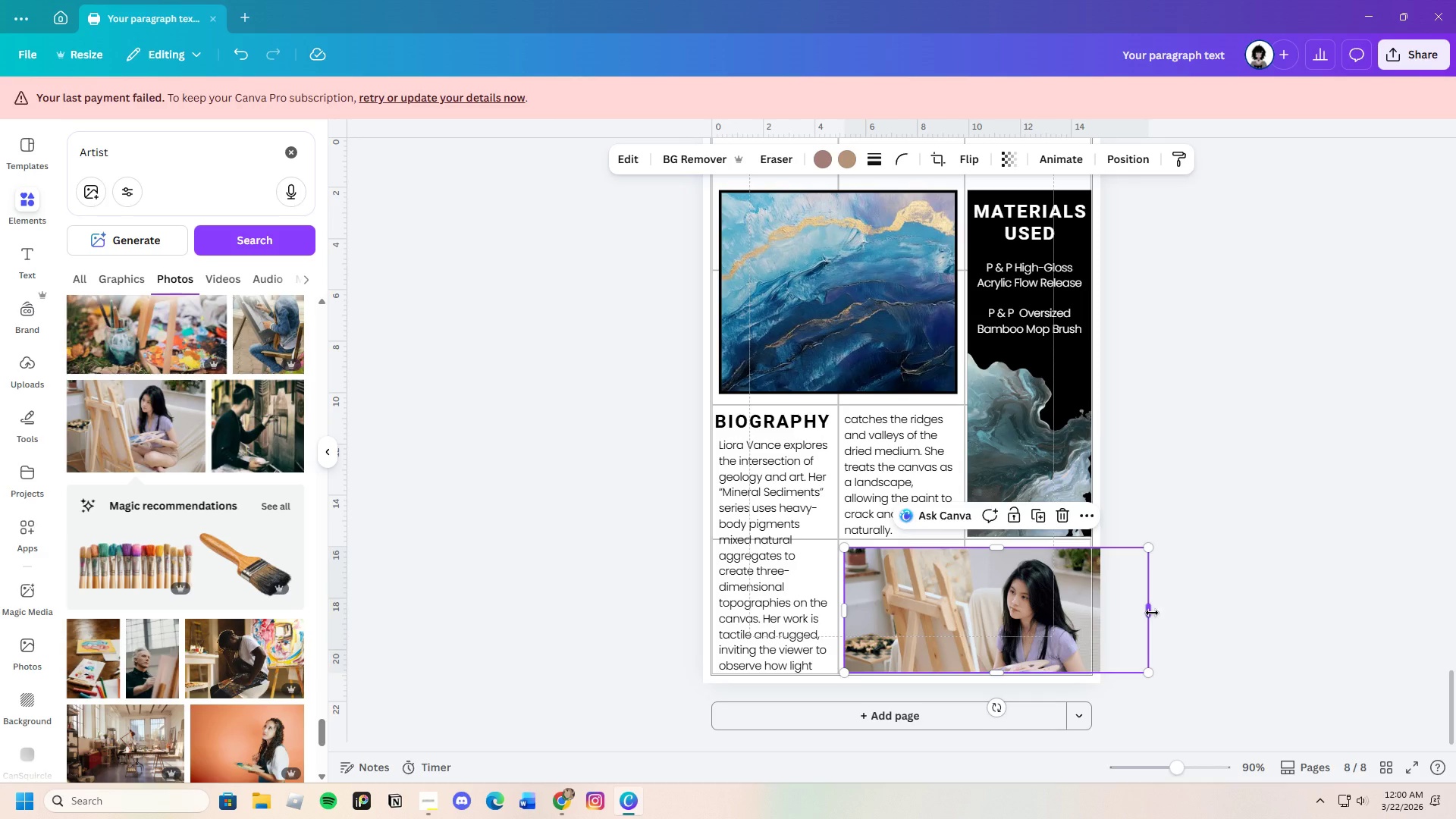 
left_click_drag(start_coordinate=[1148, 608], to_coordinate=[1090, 613])
 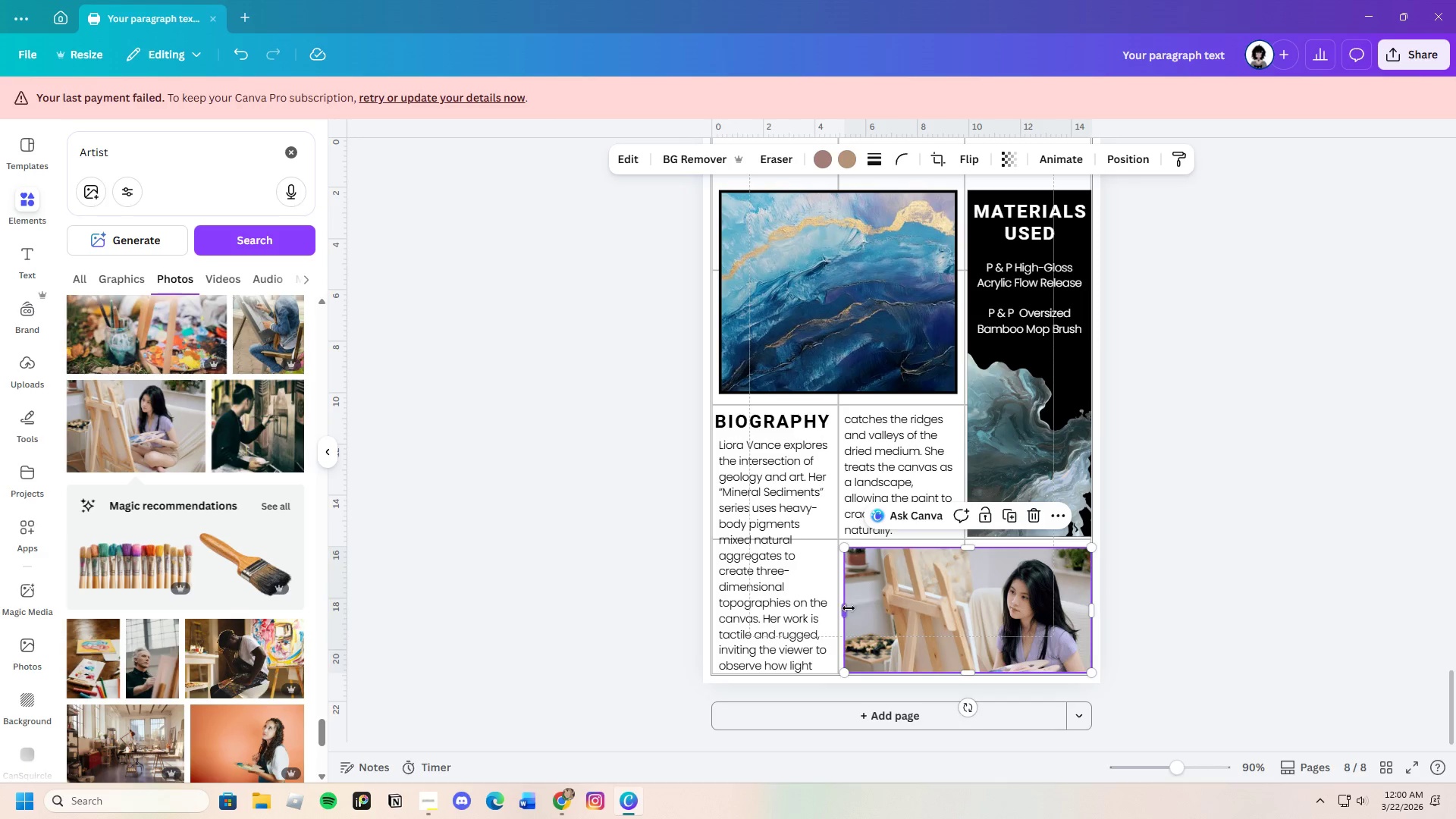 
left_click_drag(start_coordinate=[847, 608], to_coordinate=[850, 613])
 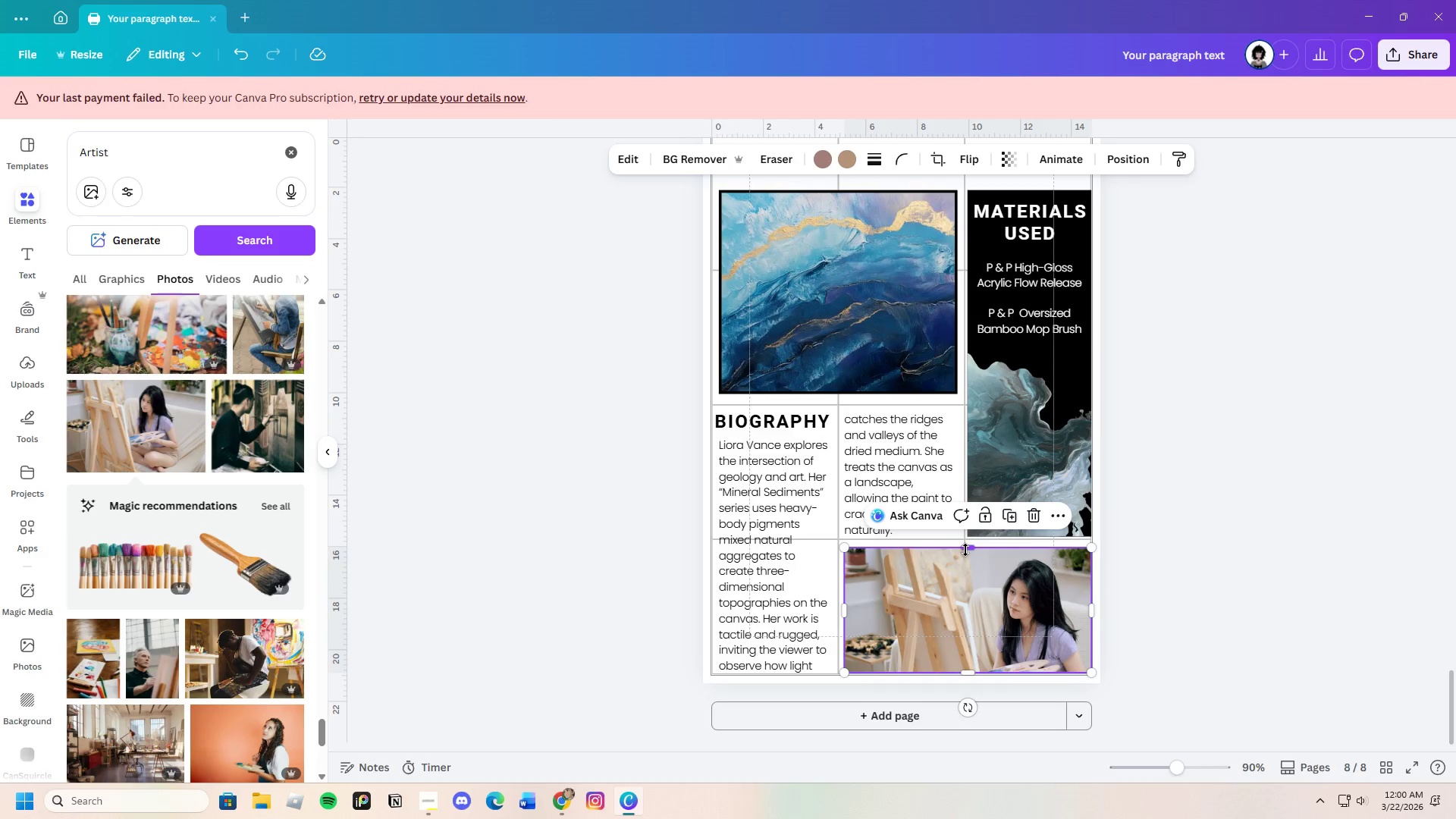 
left_click_drag(start_coordinate=[966, 550], to_coordinate=[970, 551])
 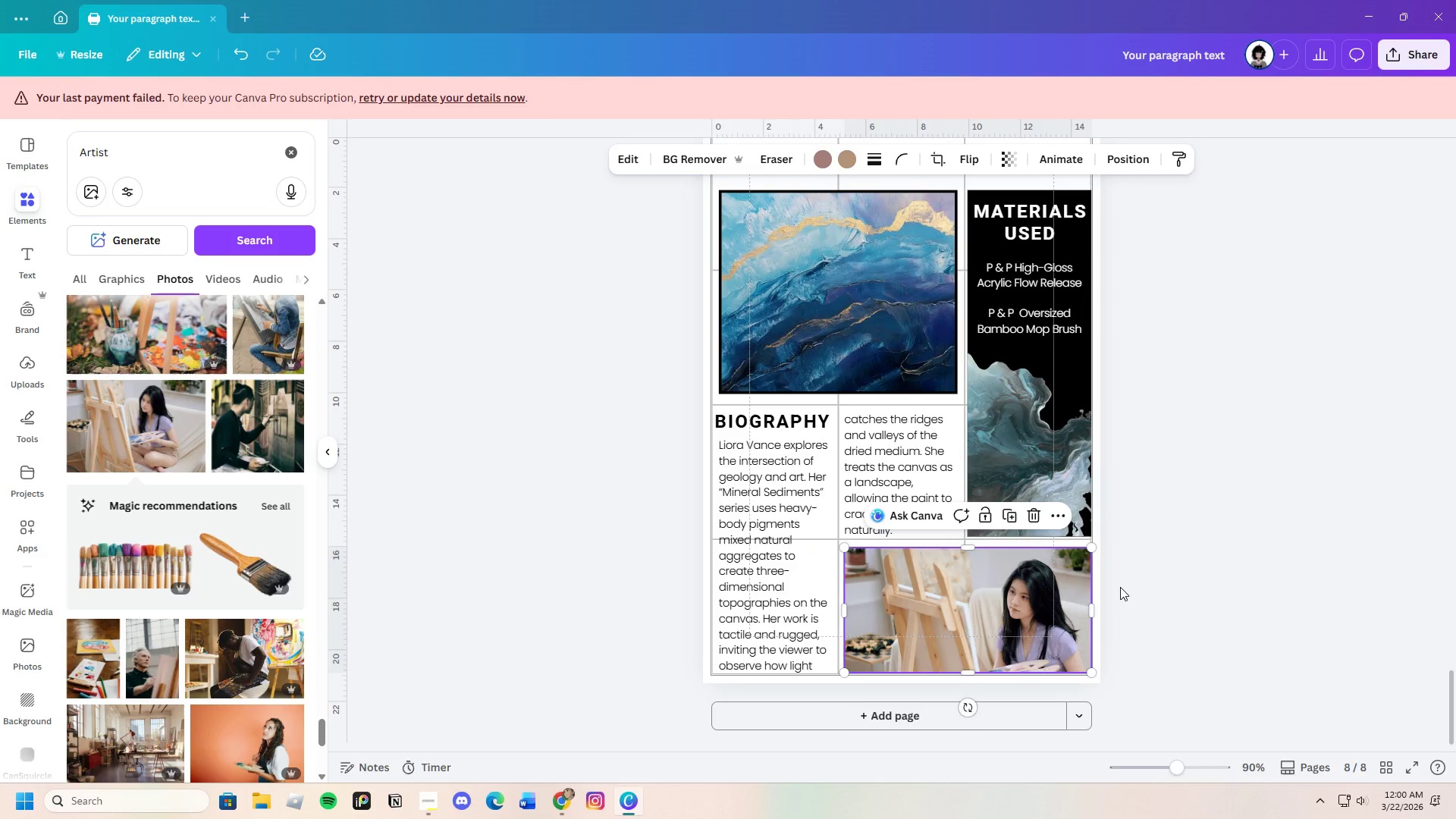 
left_click([1120, 587])
 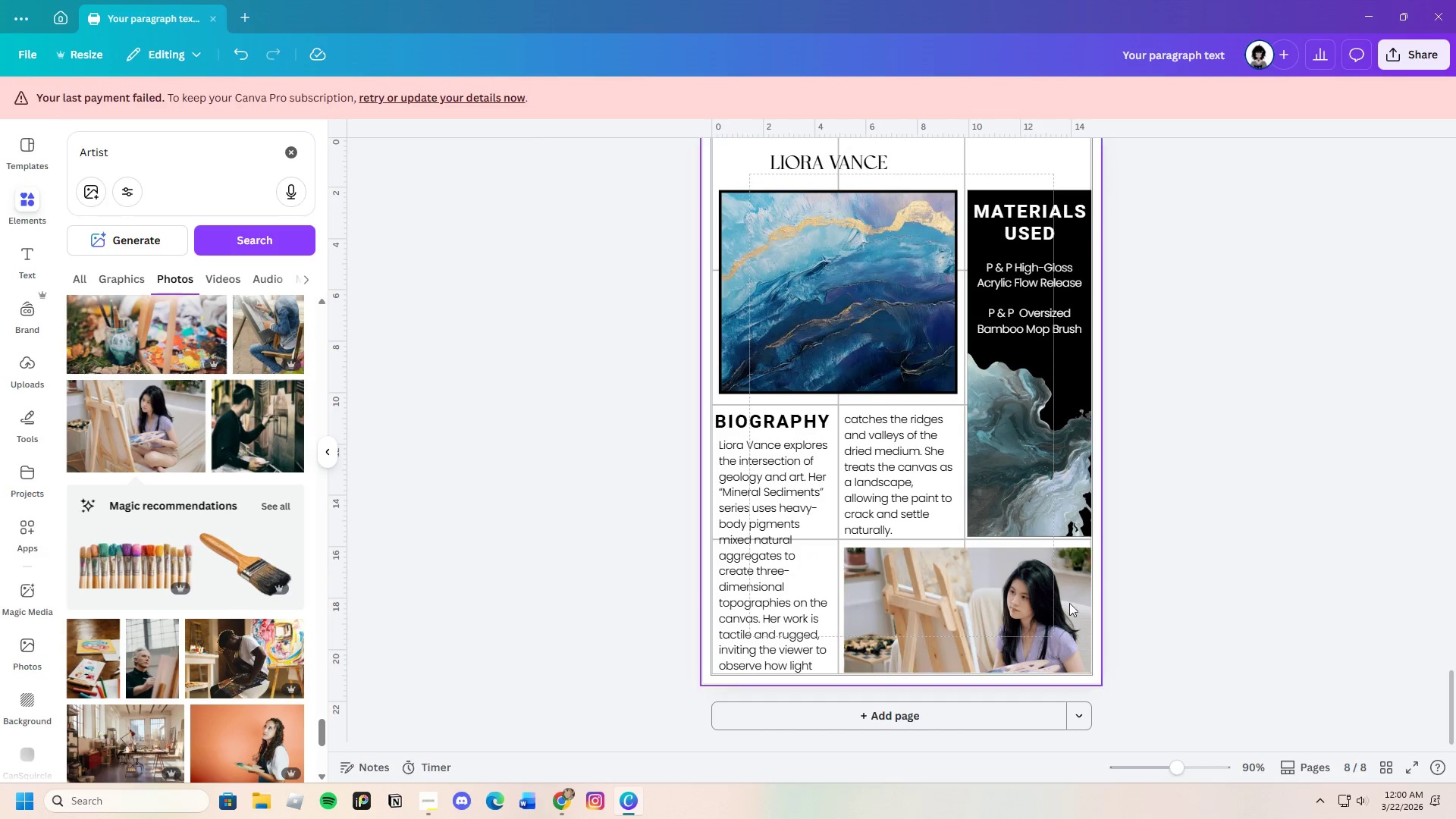 
left_click([1006, 603])
 